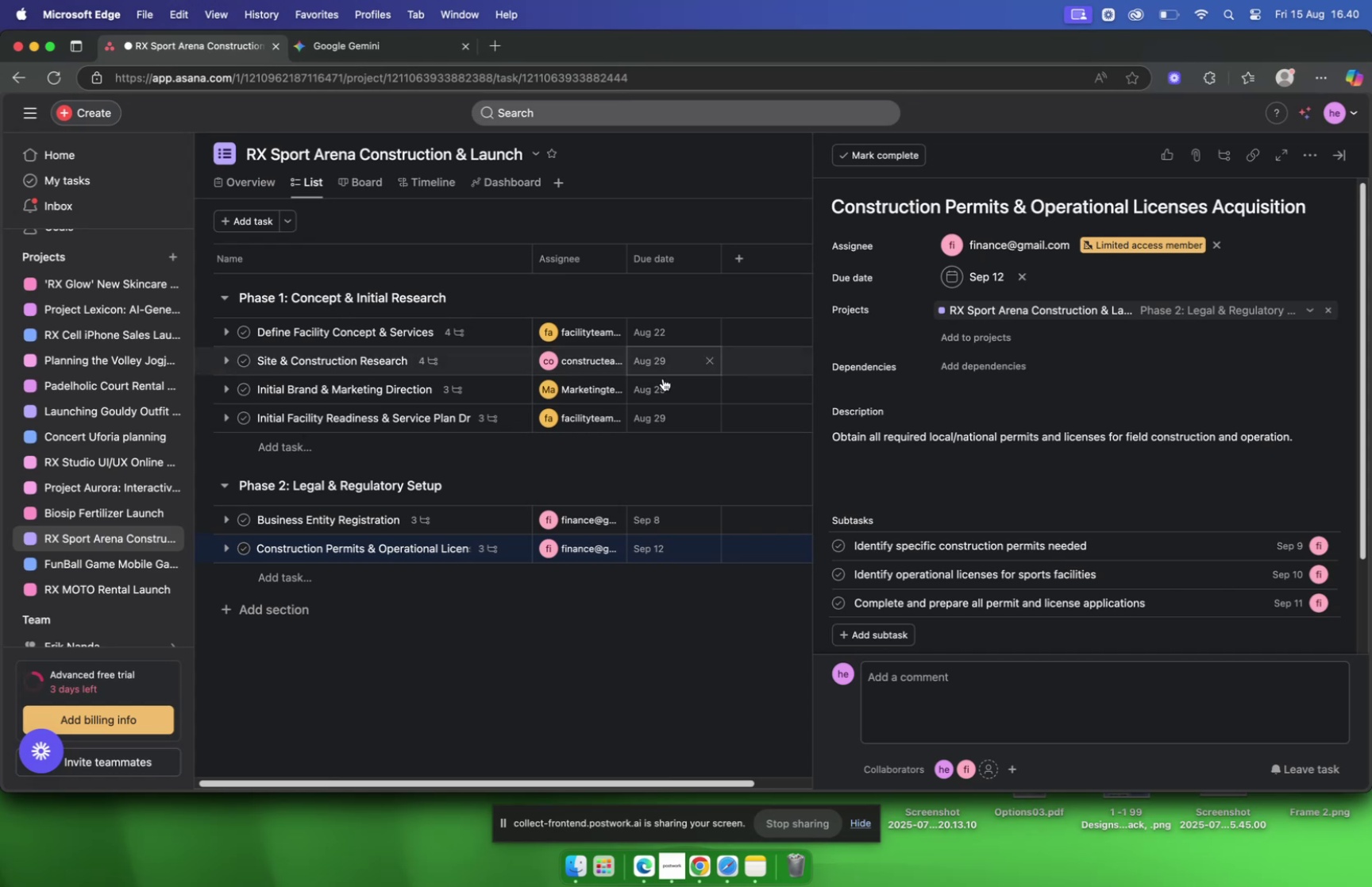 
left_click([871, 627])
 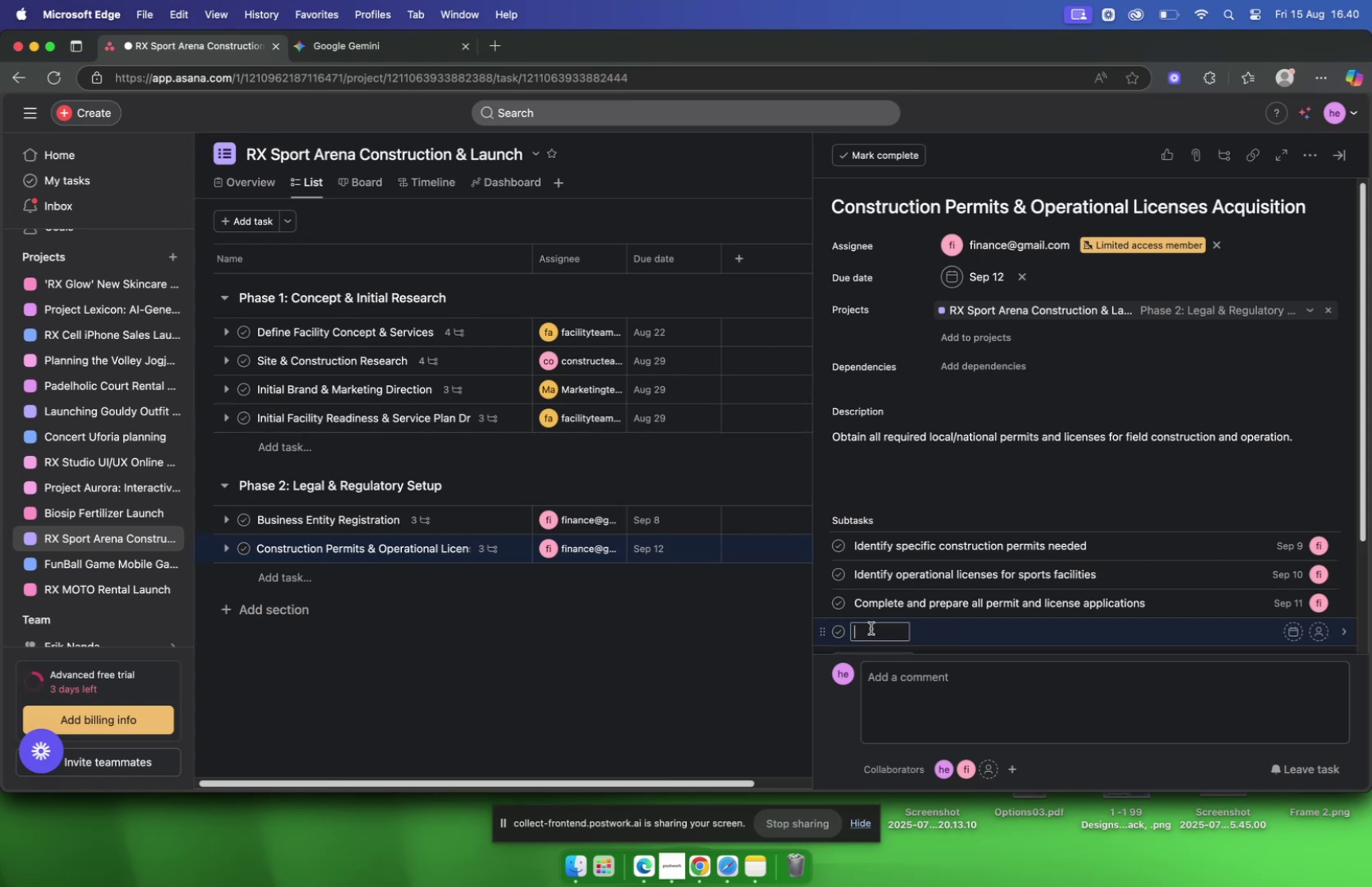 
key(Meta+V)
 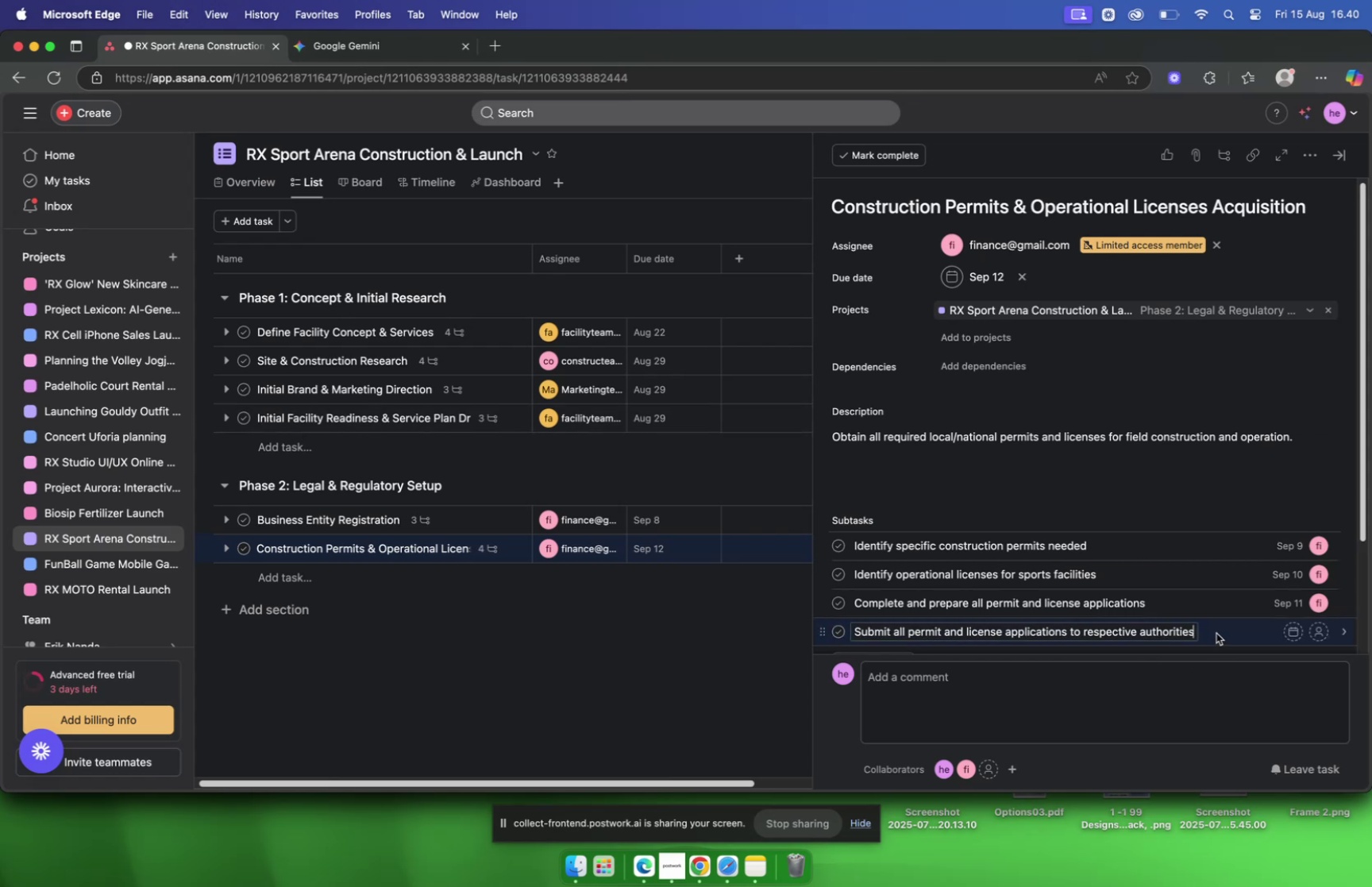 
left_click([1216, 632])
 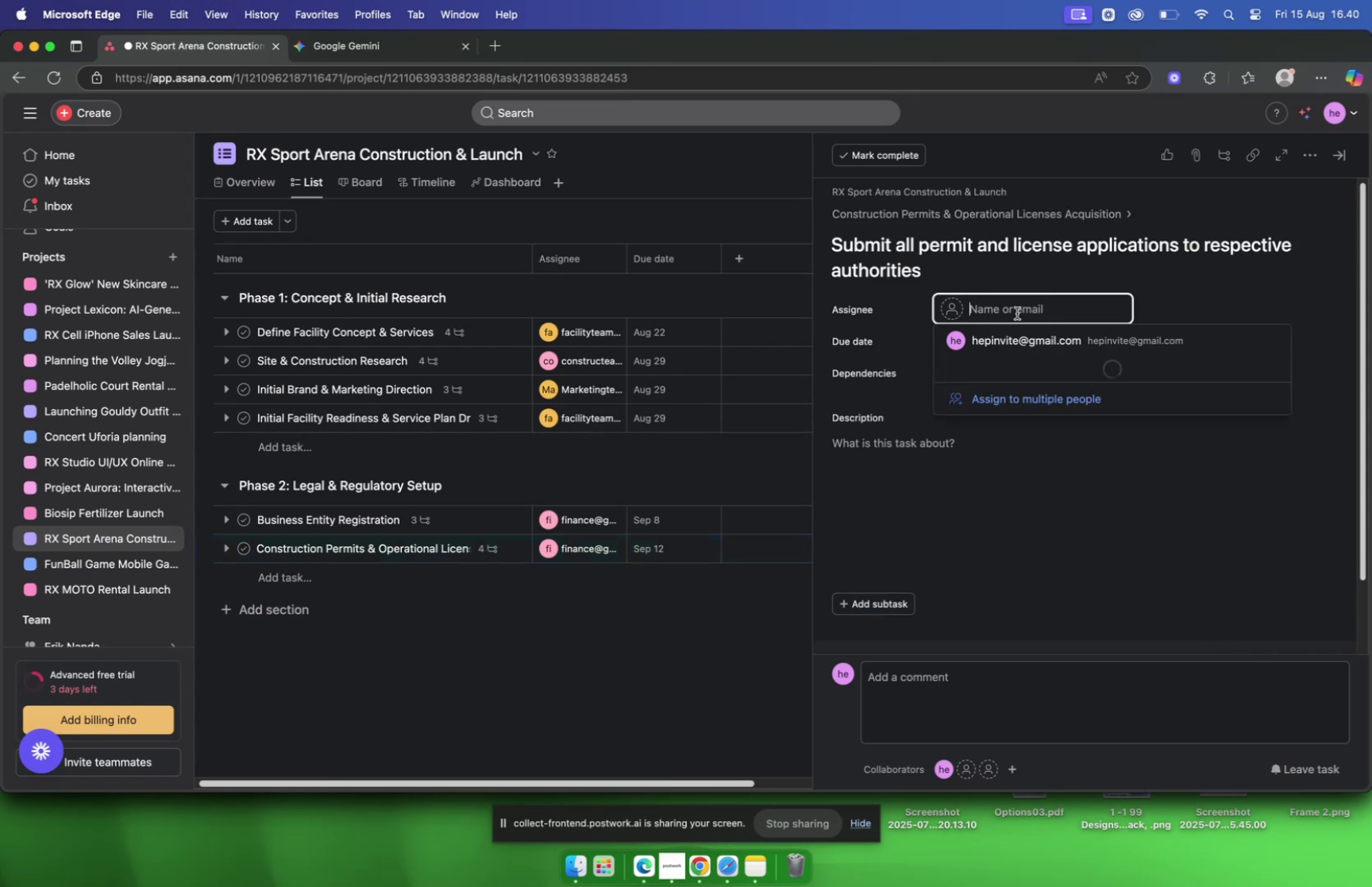 
type(fina)
 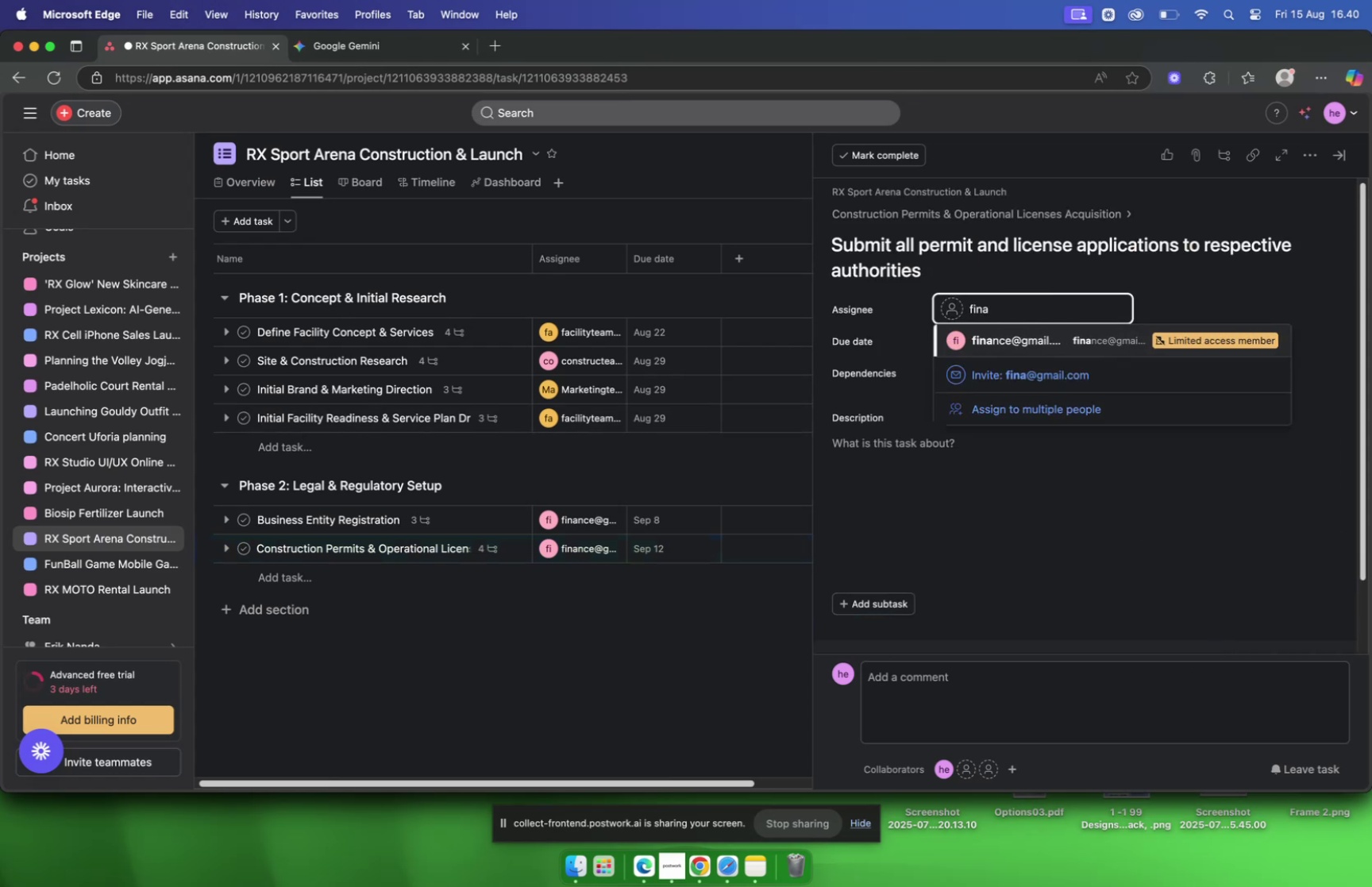 
key(Enter)
 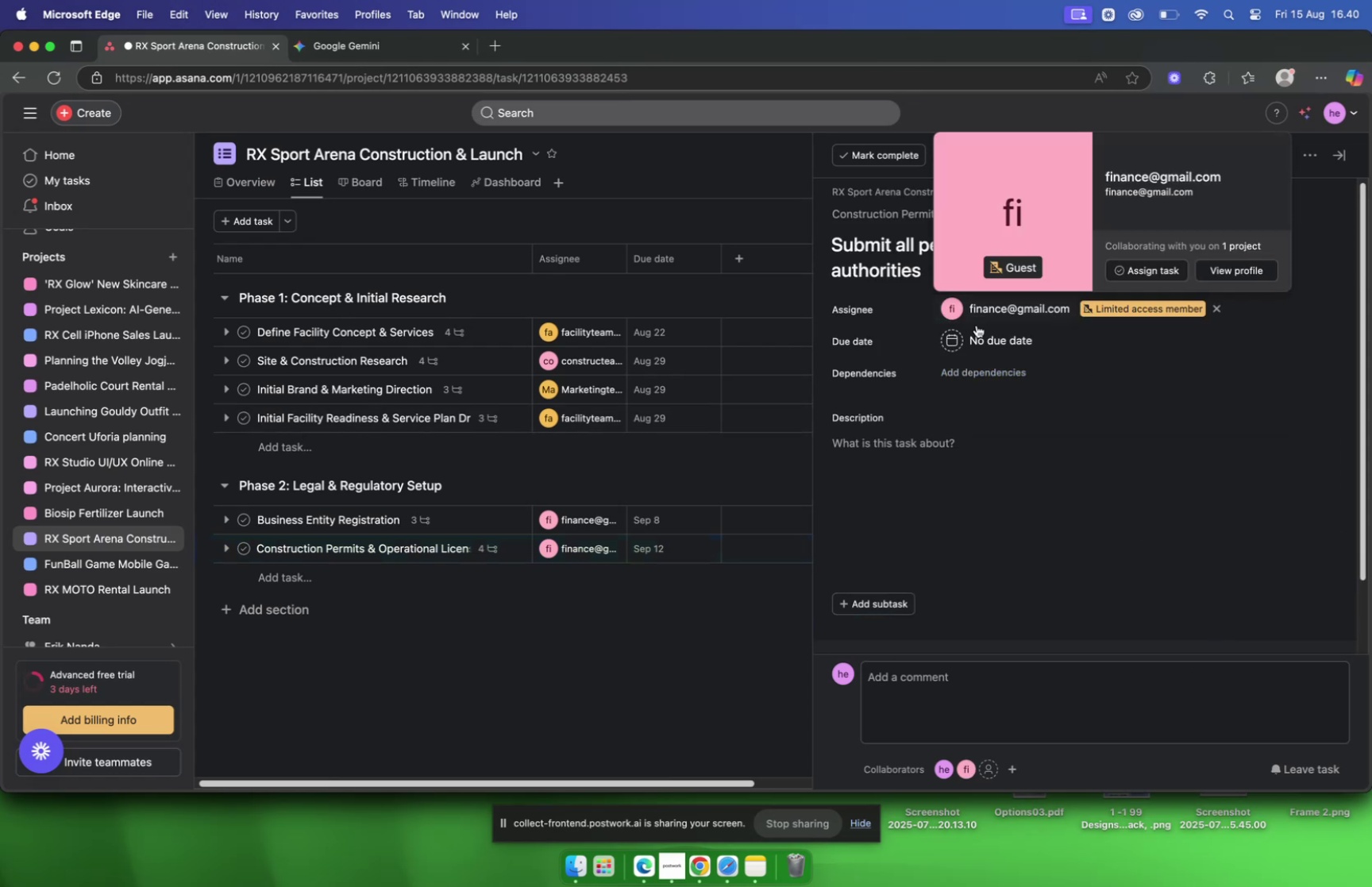 
left_click([977, 339])
 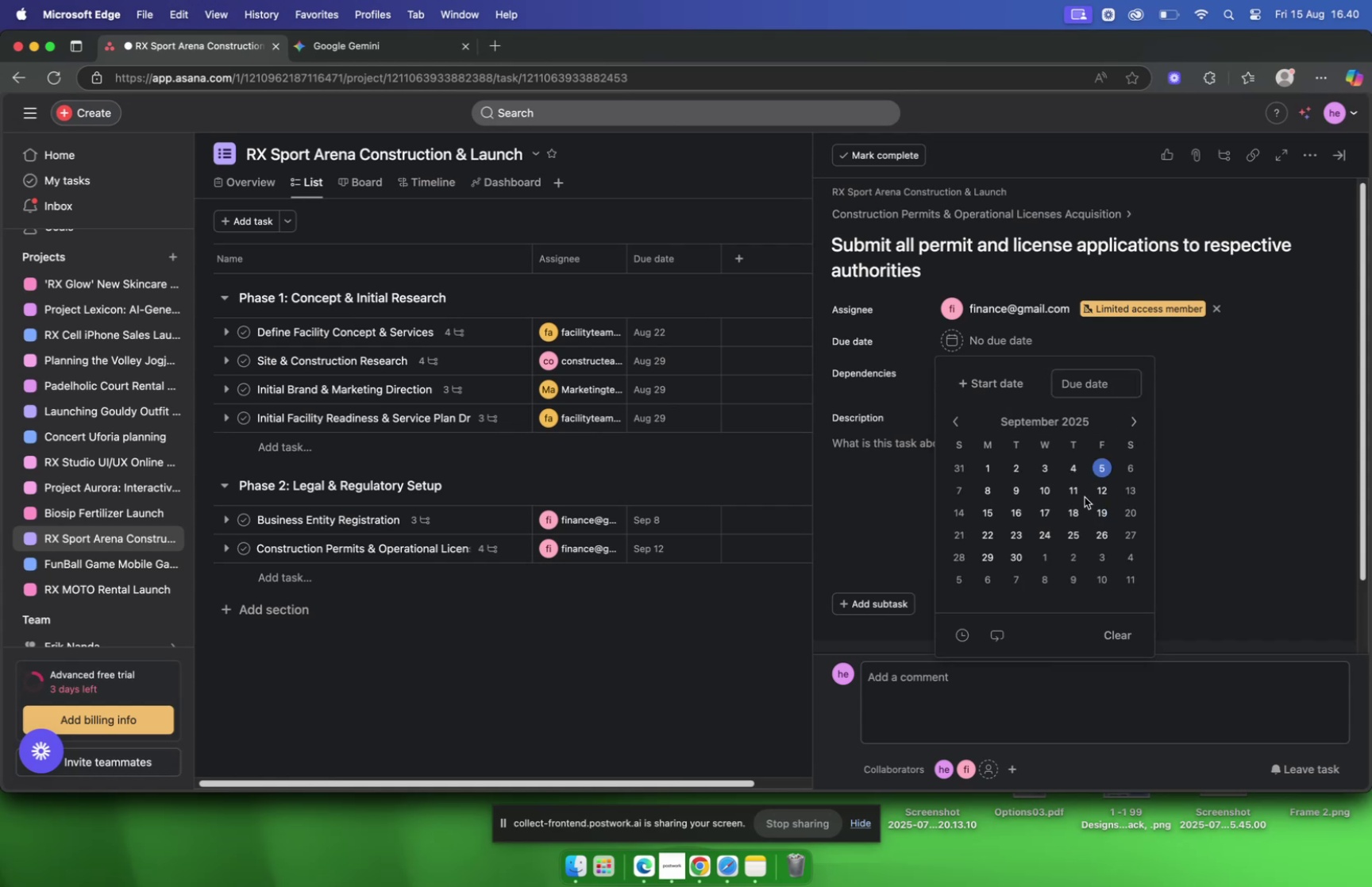 
left_click([1096, 494])
 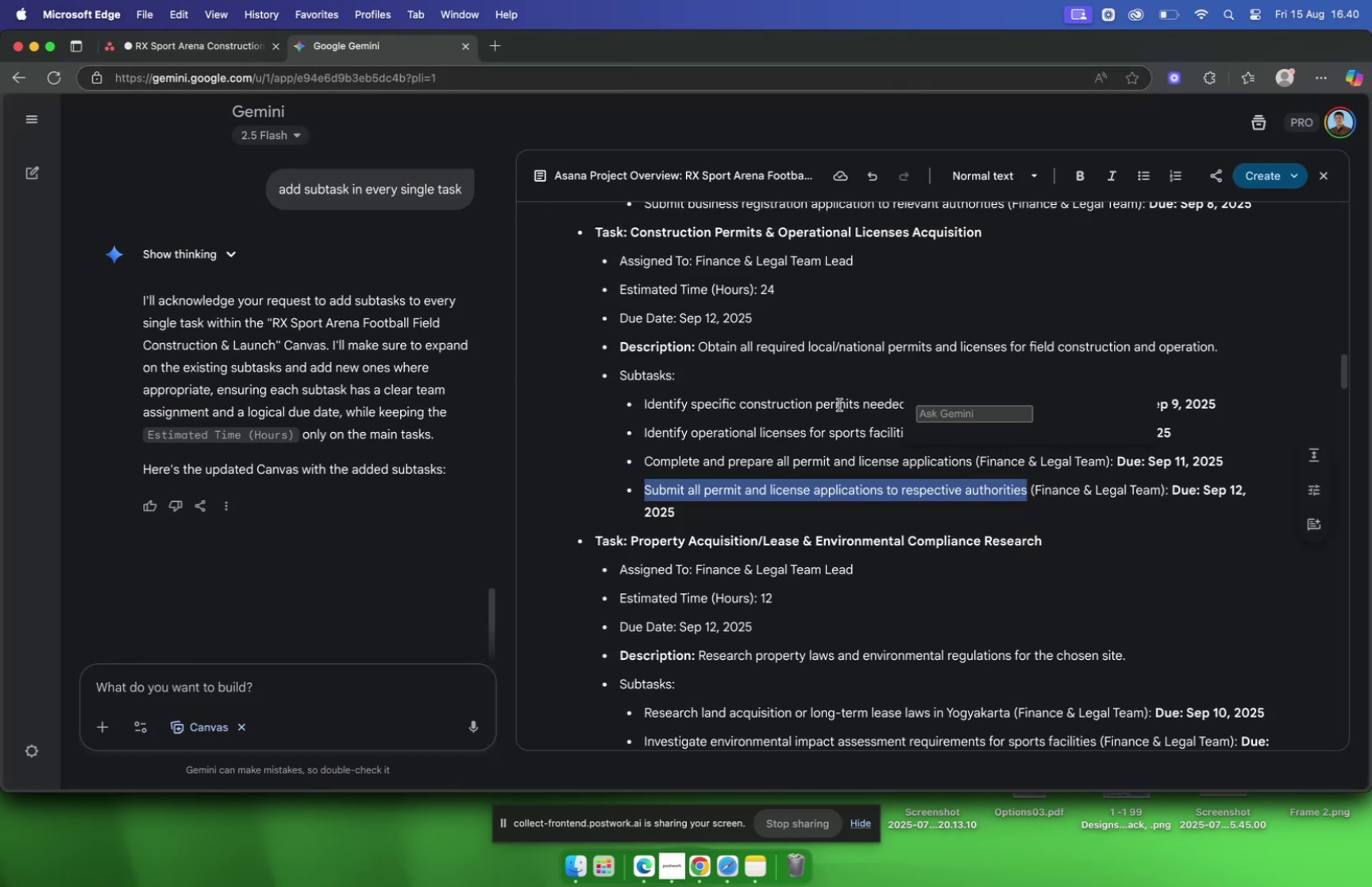 
scroll: coordinate [868, 414], scroll_direction: down, amount: 7.0
 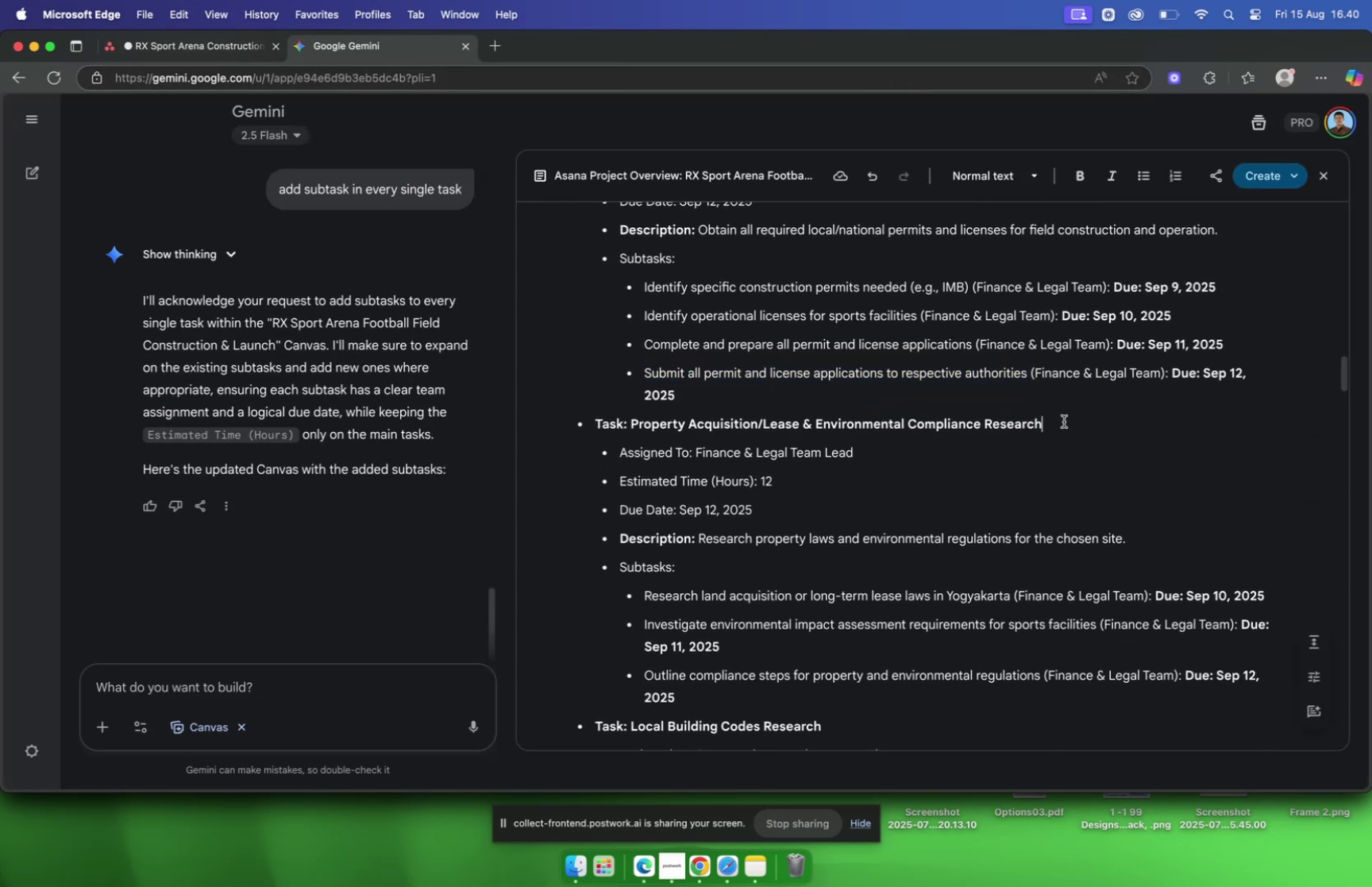 
left_click_drag(start_coordinate=[1062, 423], to_coordinate=[632, 425])
 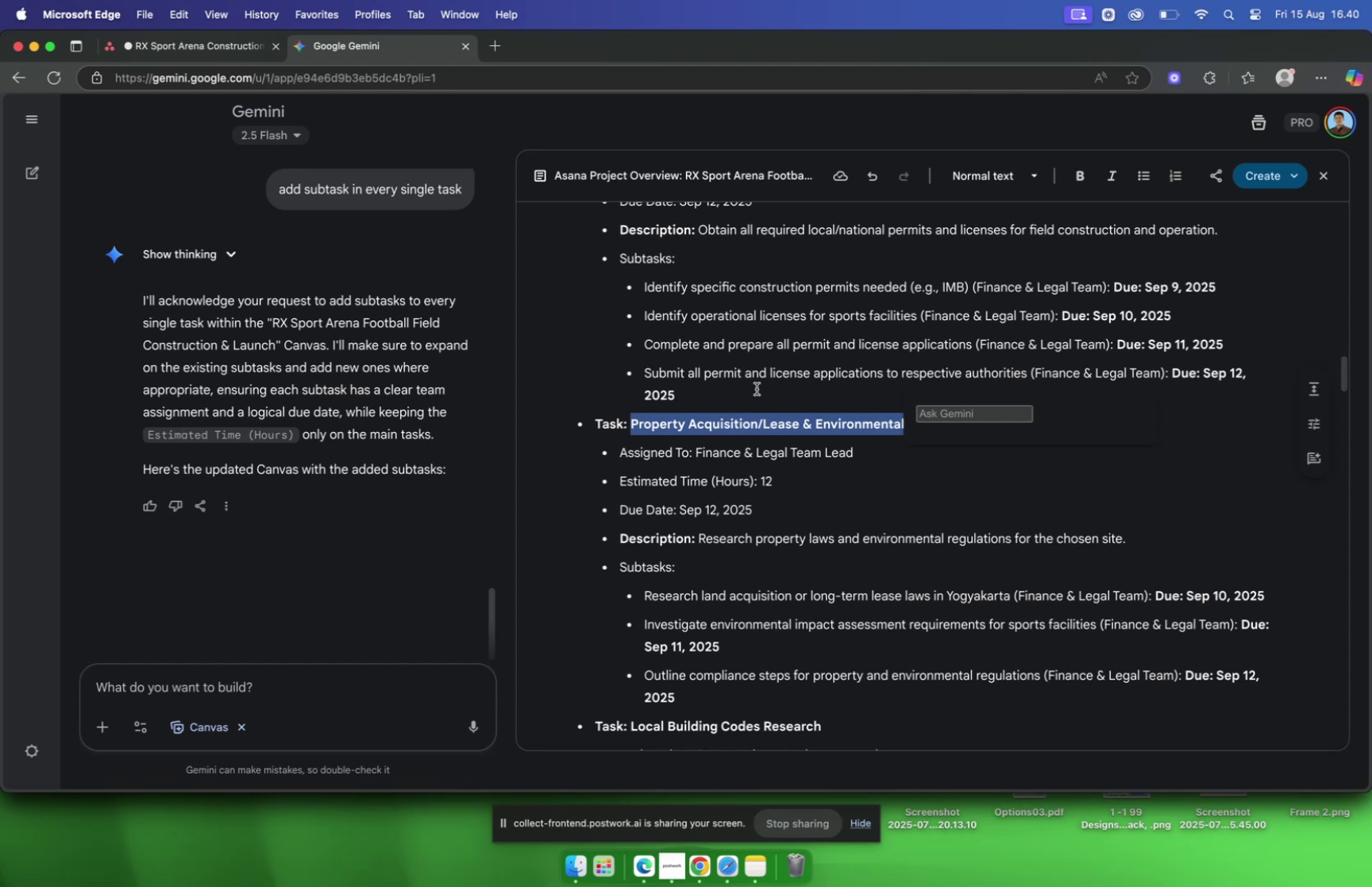 
key(Meta+C)
 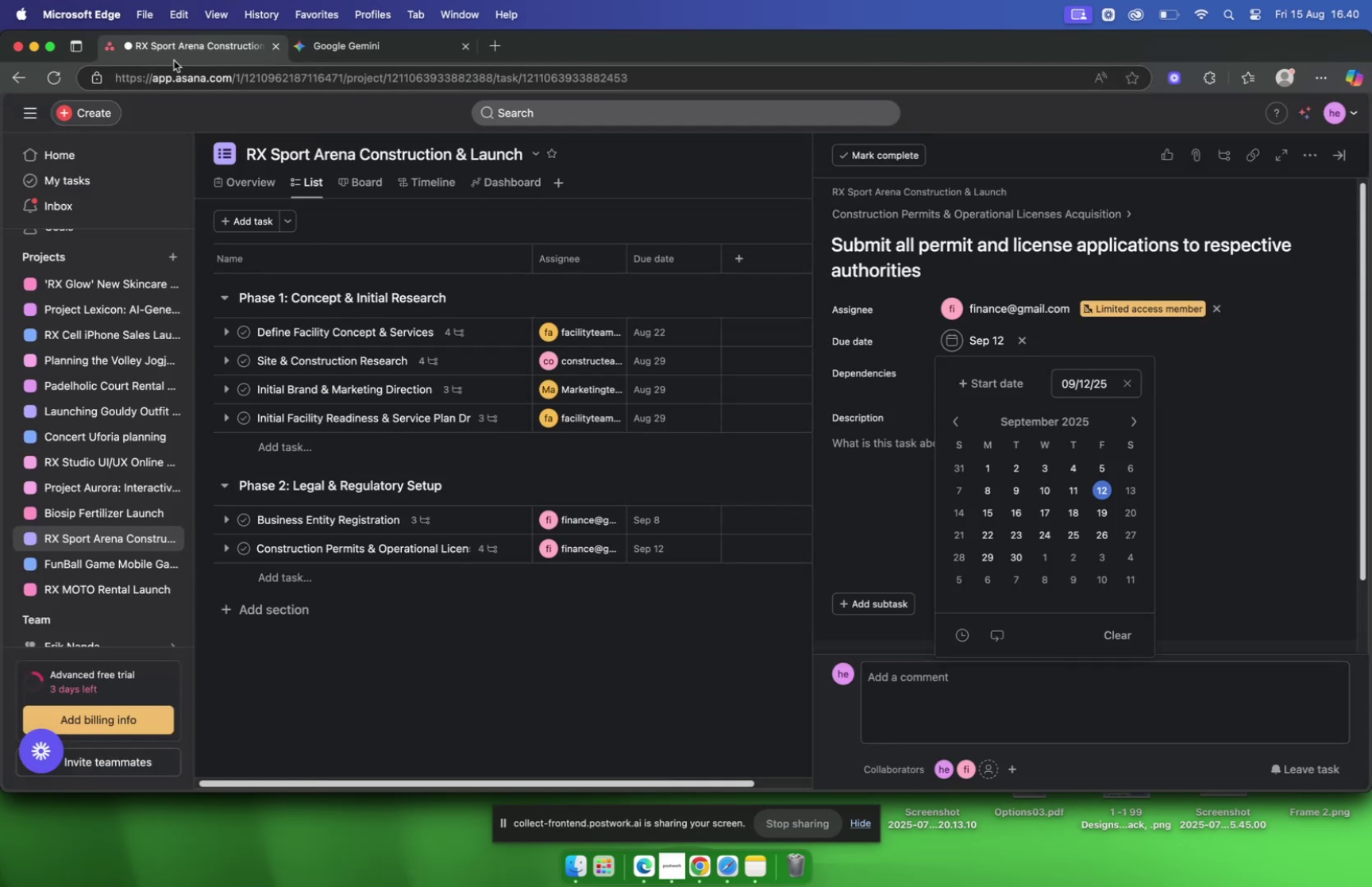 
left_click([303, 588])
 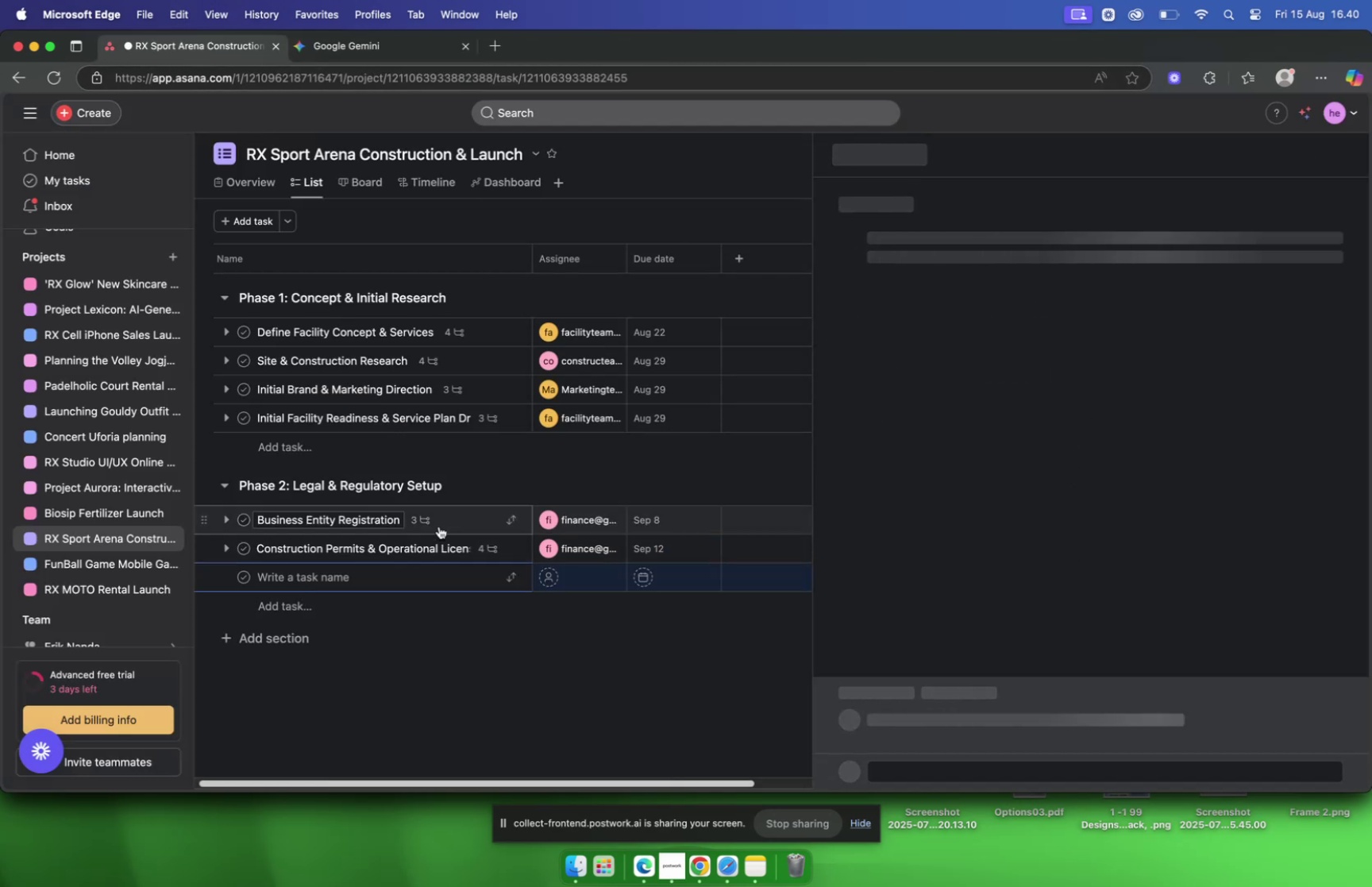 
key(Meta+V)
 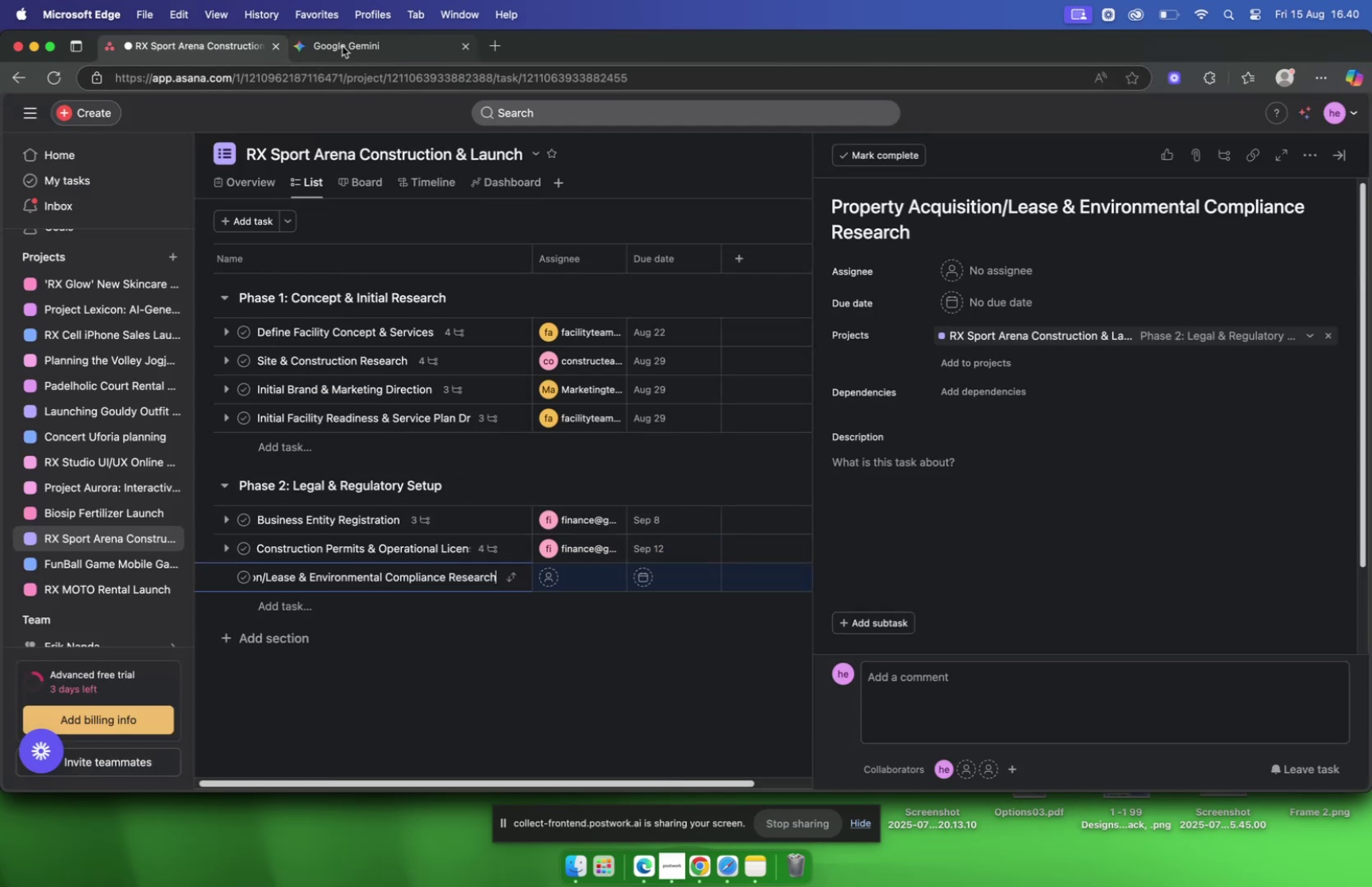 
left_click([341, 46])
 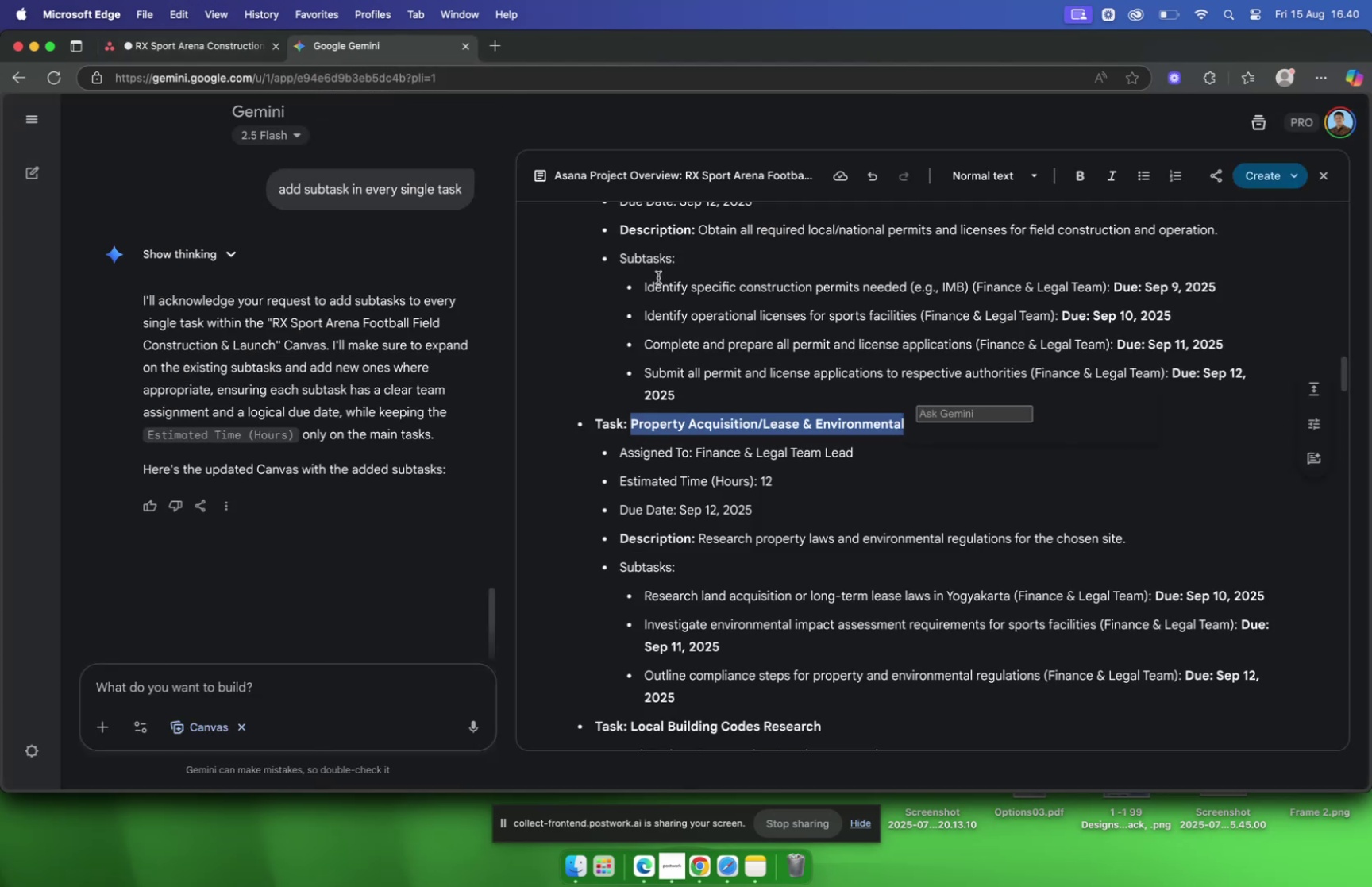 
scroll: coordinate [776, 313], scroll_direction: down, amount: 2.0
 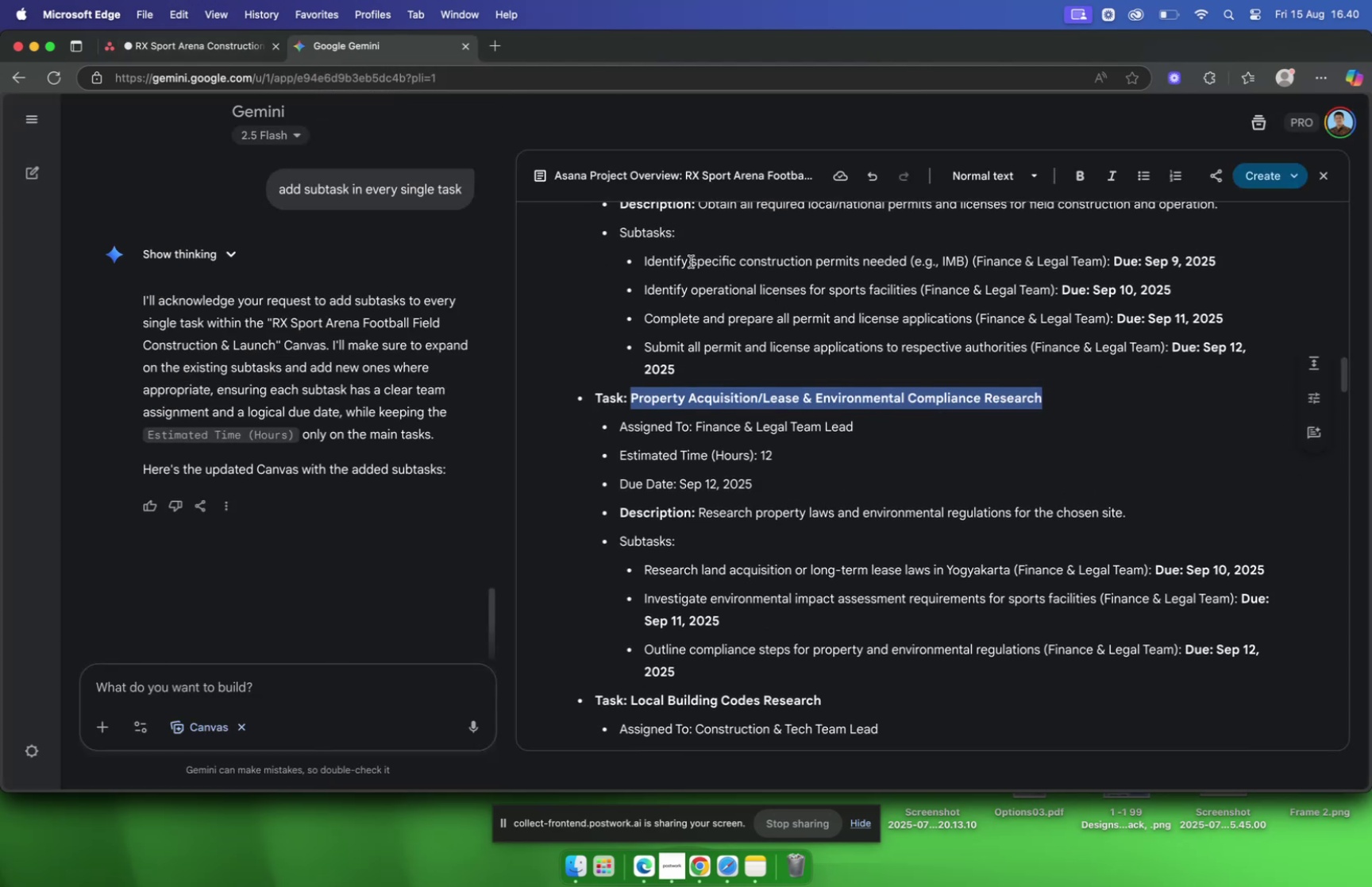 
left_click([180, 52])
 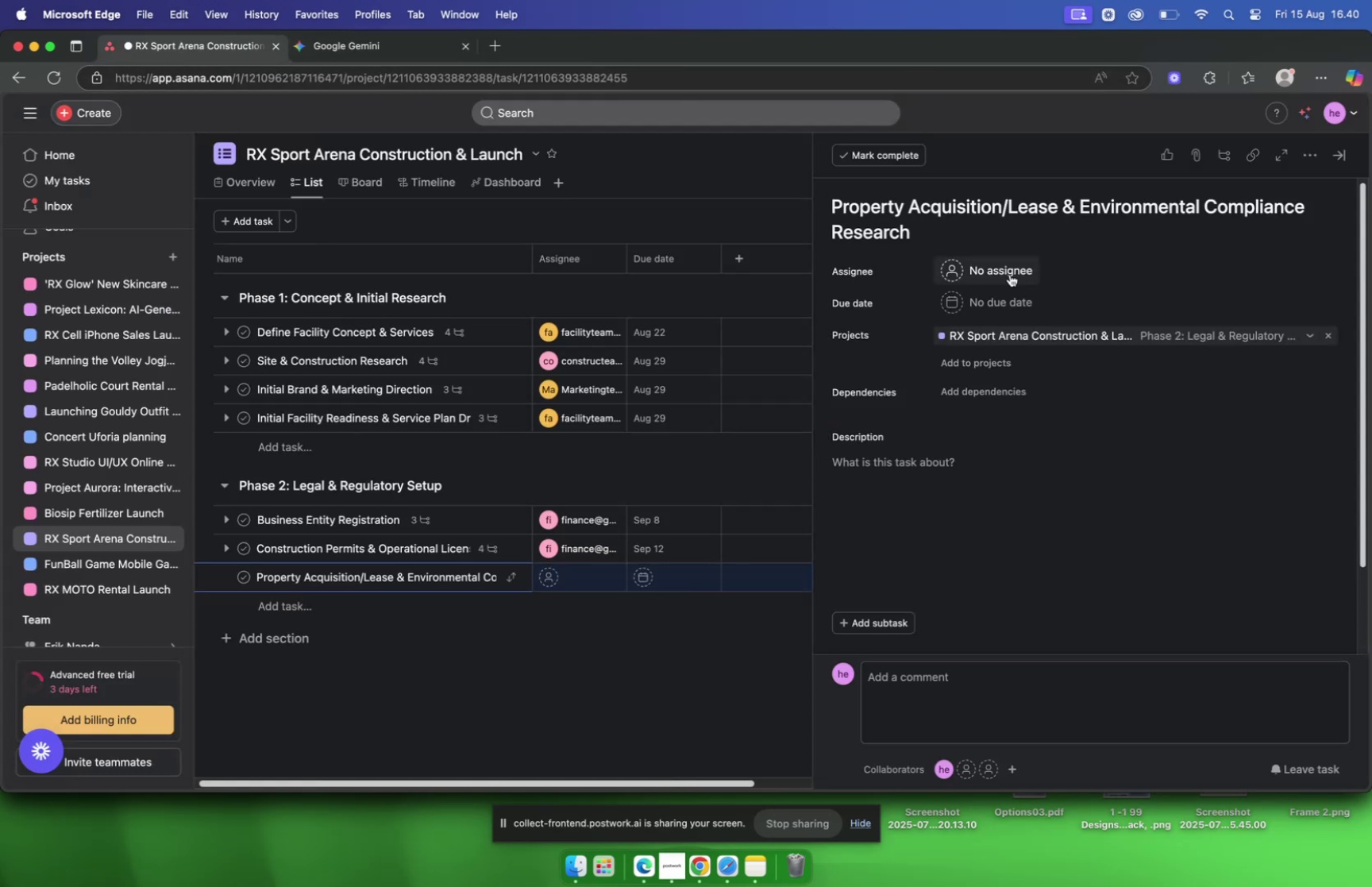 
left_click([1010, 268])
 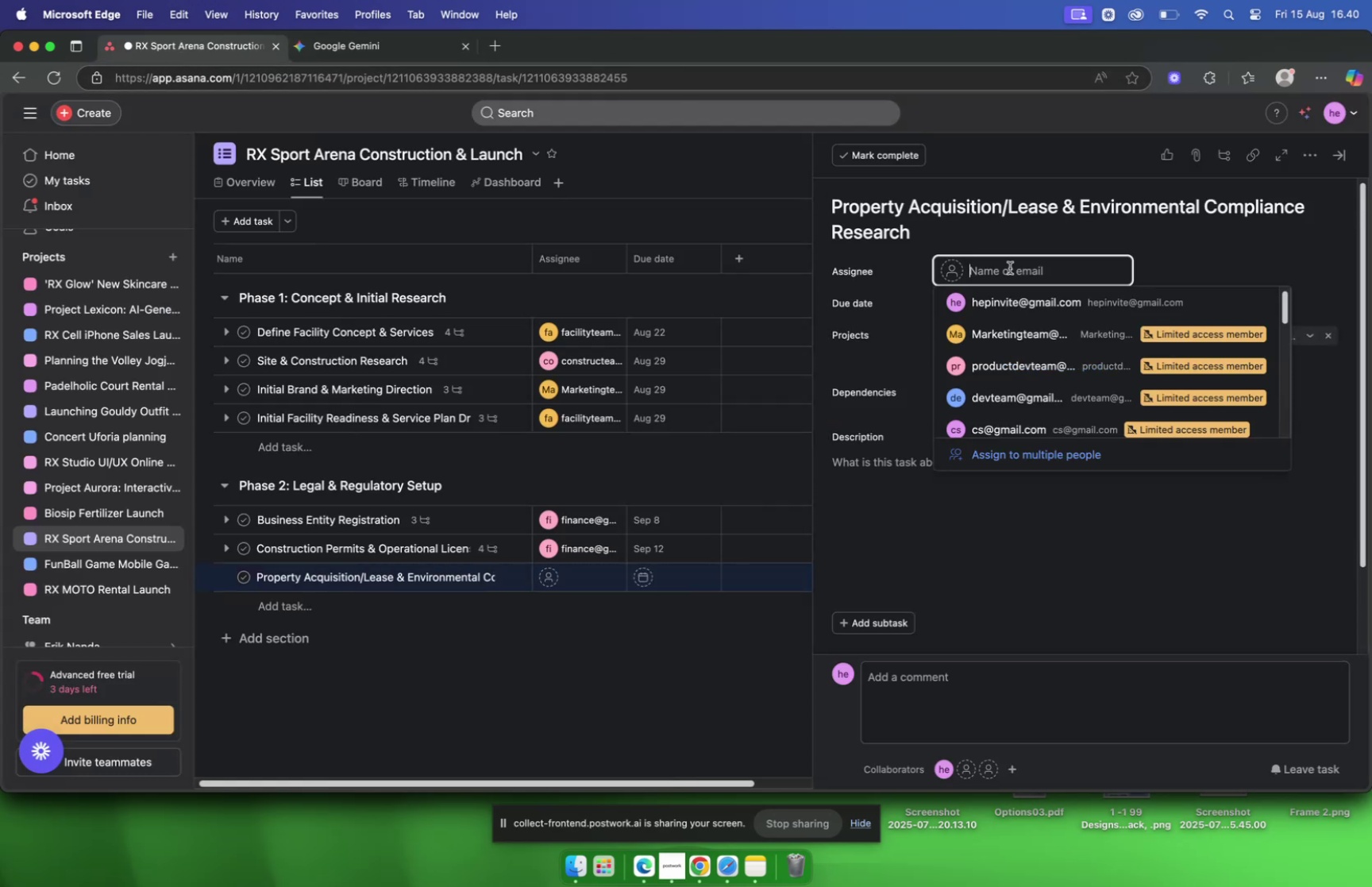 
type(finan)
 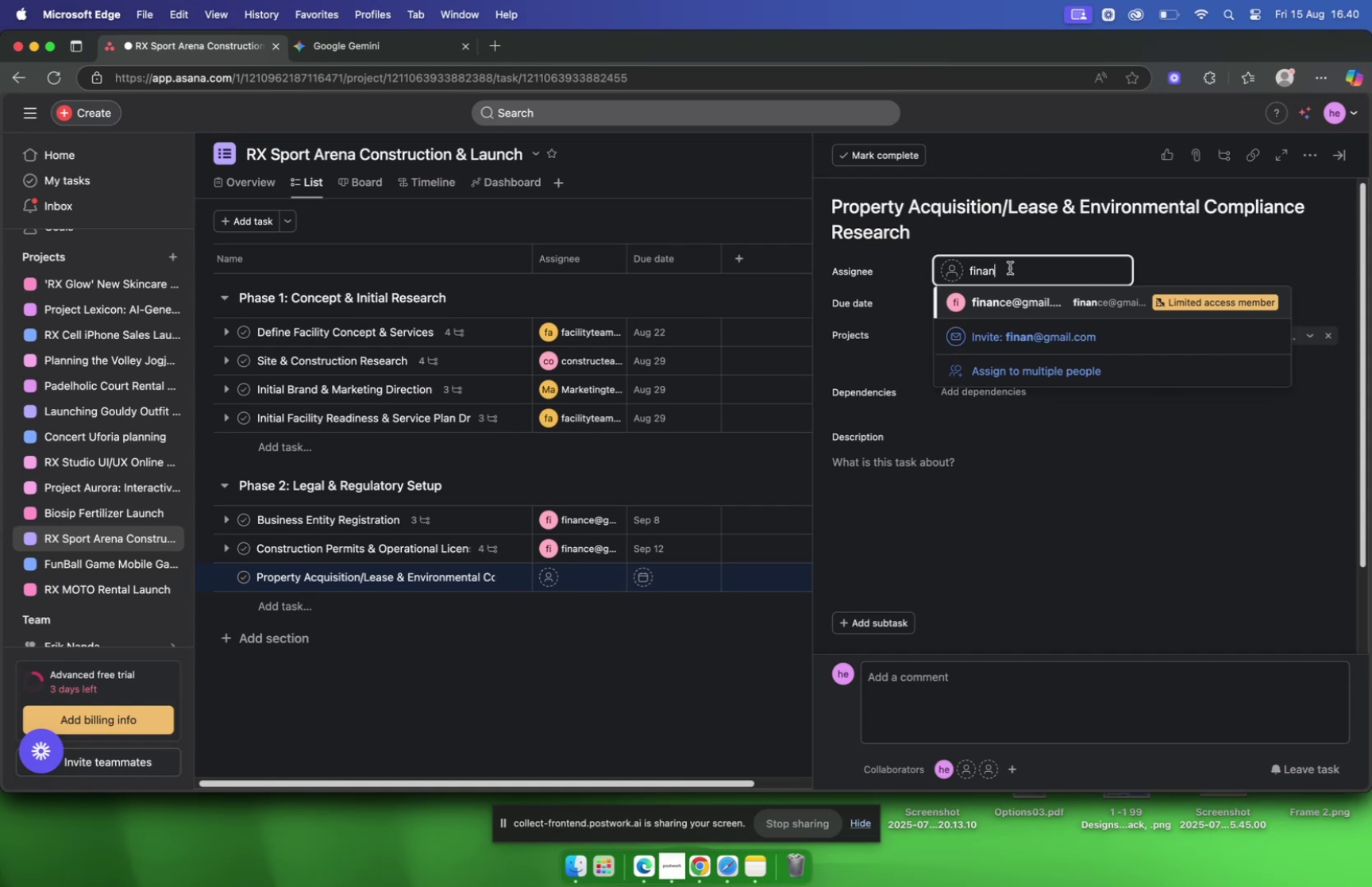 
key(Enter)
 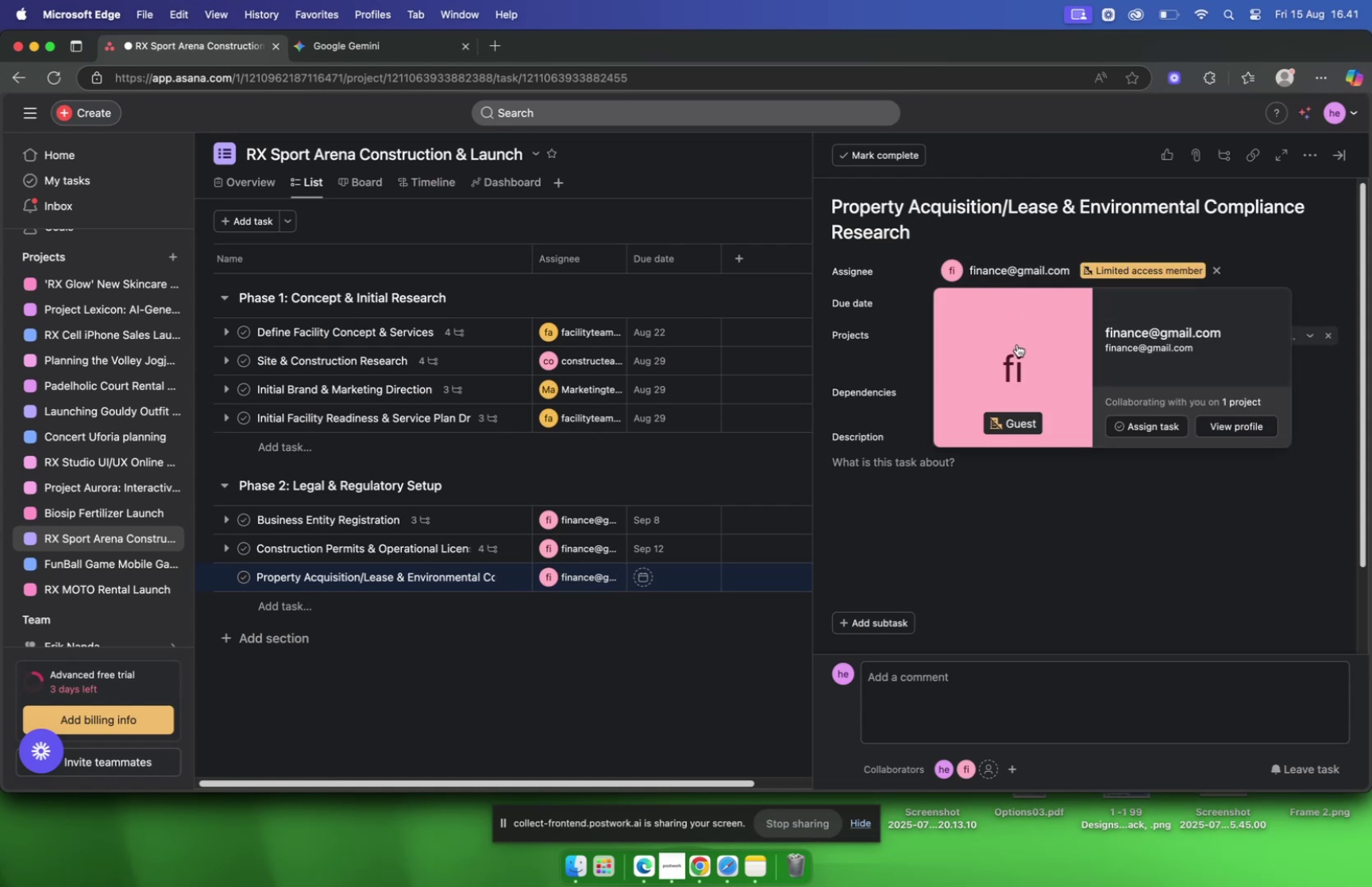 
left_click([987, 485])
 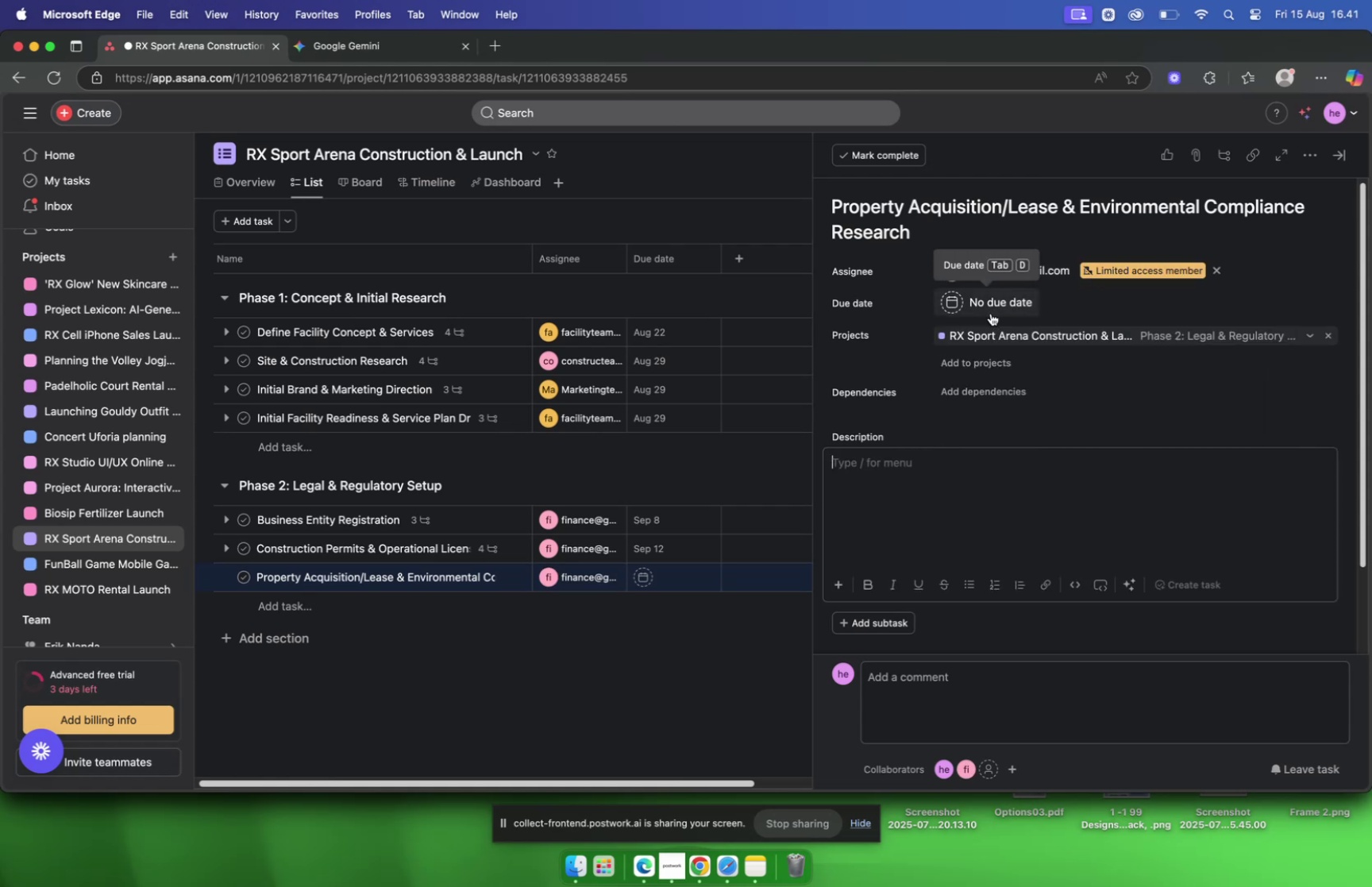 
left_click([991, 313])
 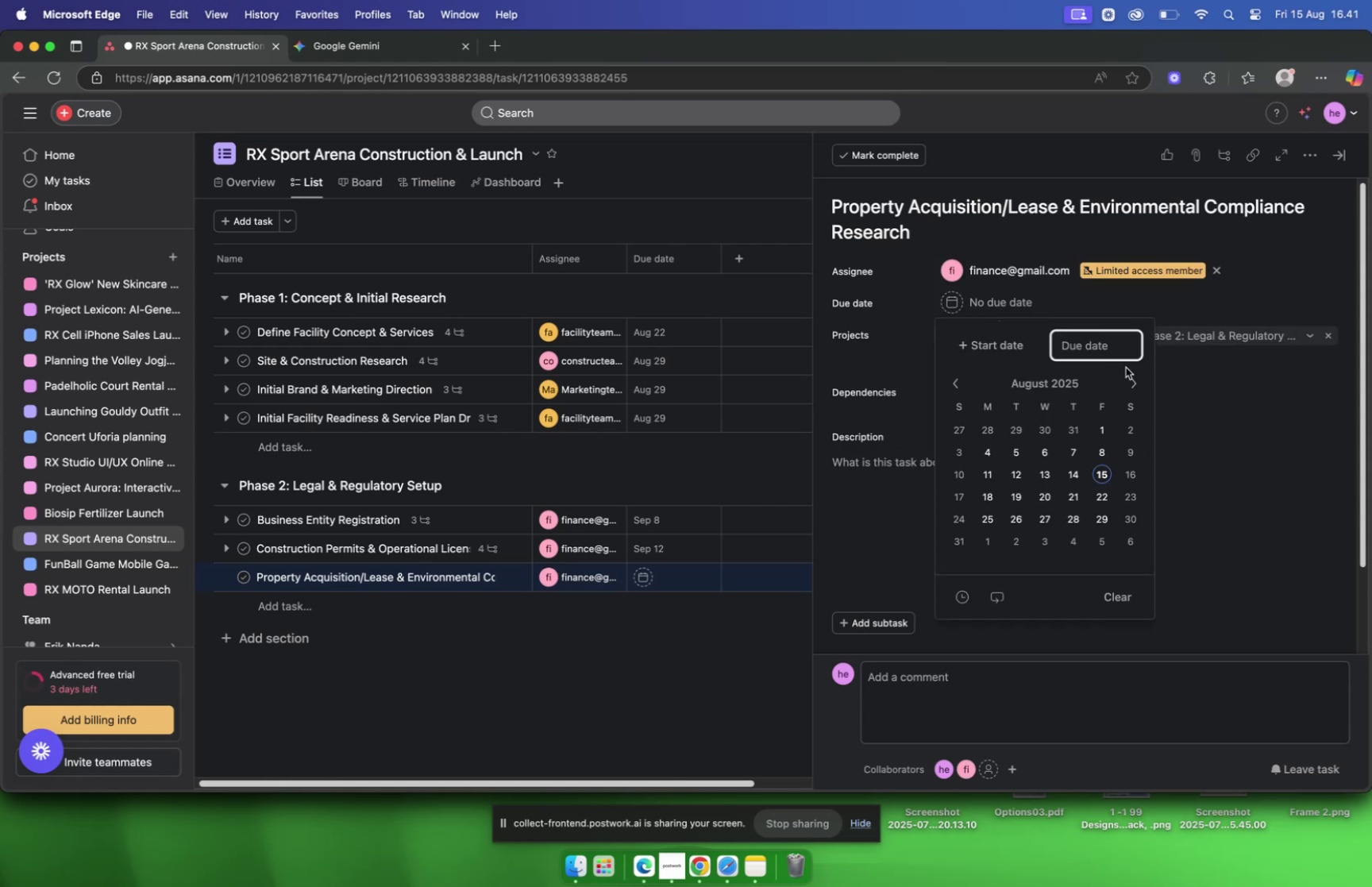 
left_click([1139, 384])
 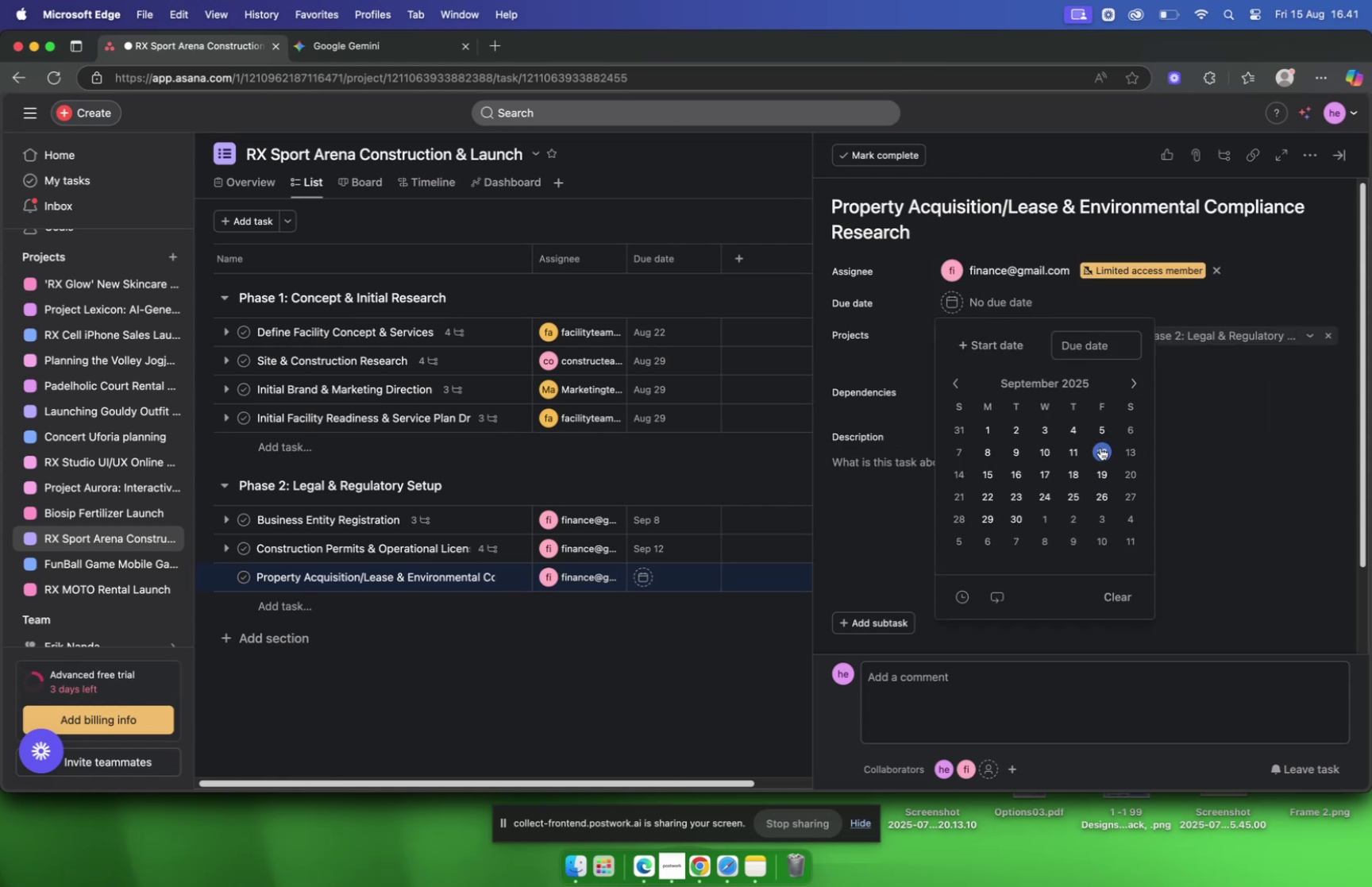 
left_click([1100, 447])
 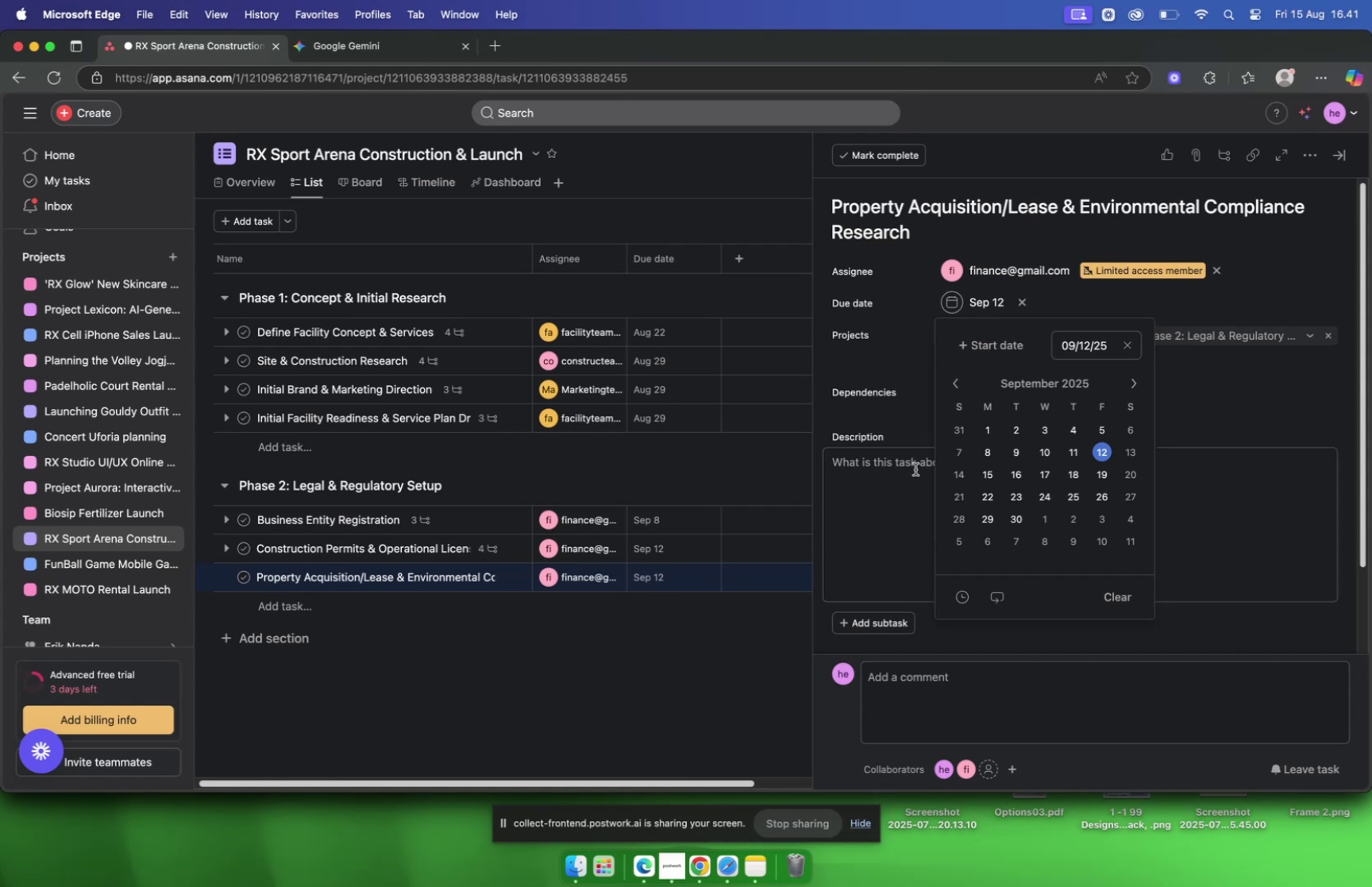 
left_click([900, 473])
 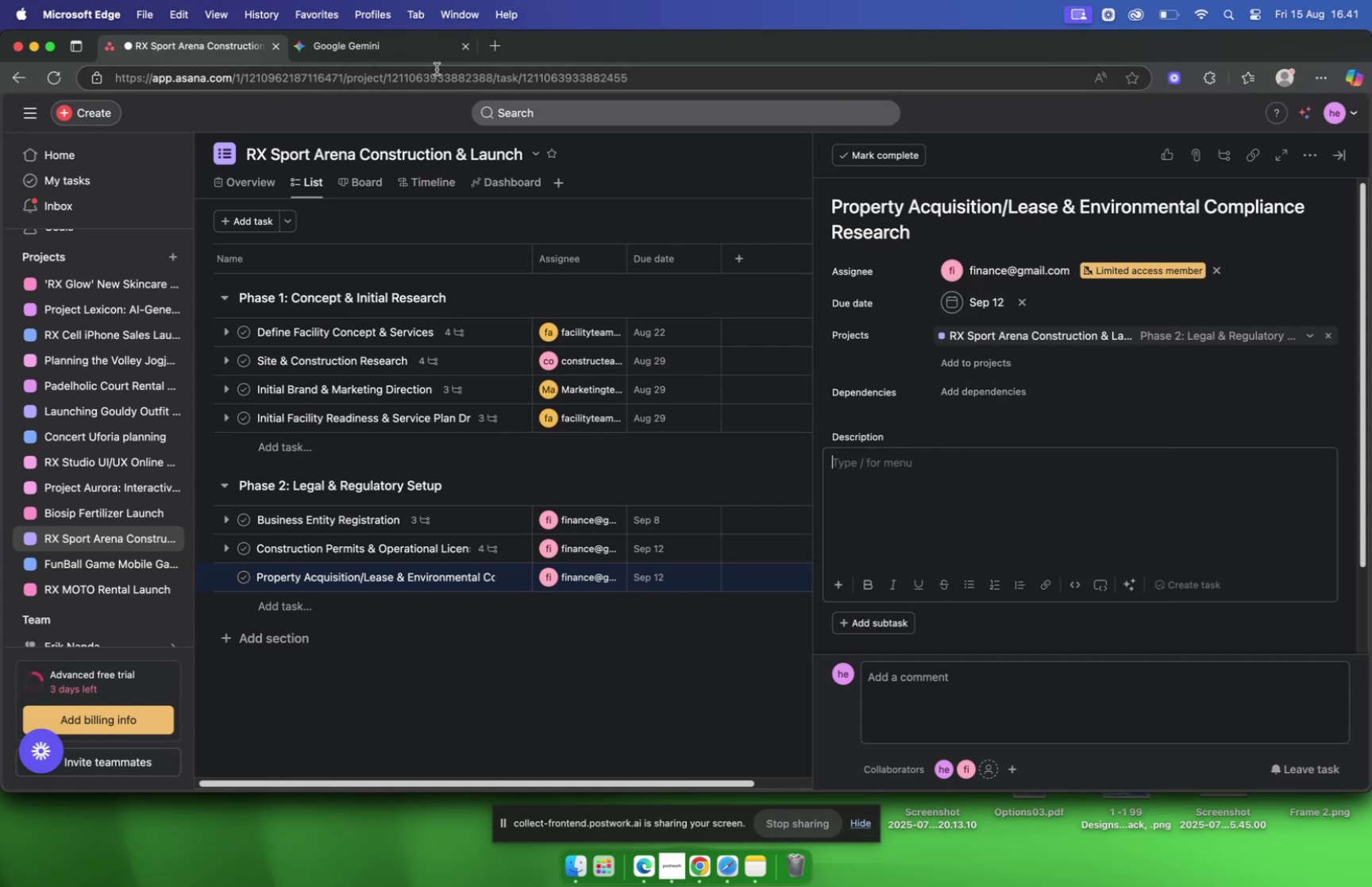 
left_click([387, 44])
 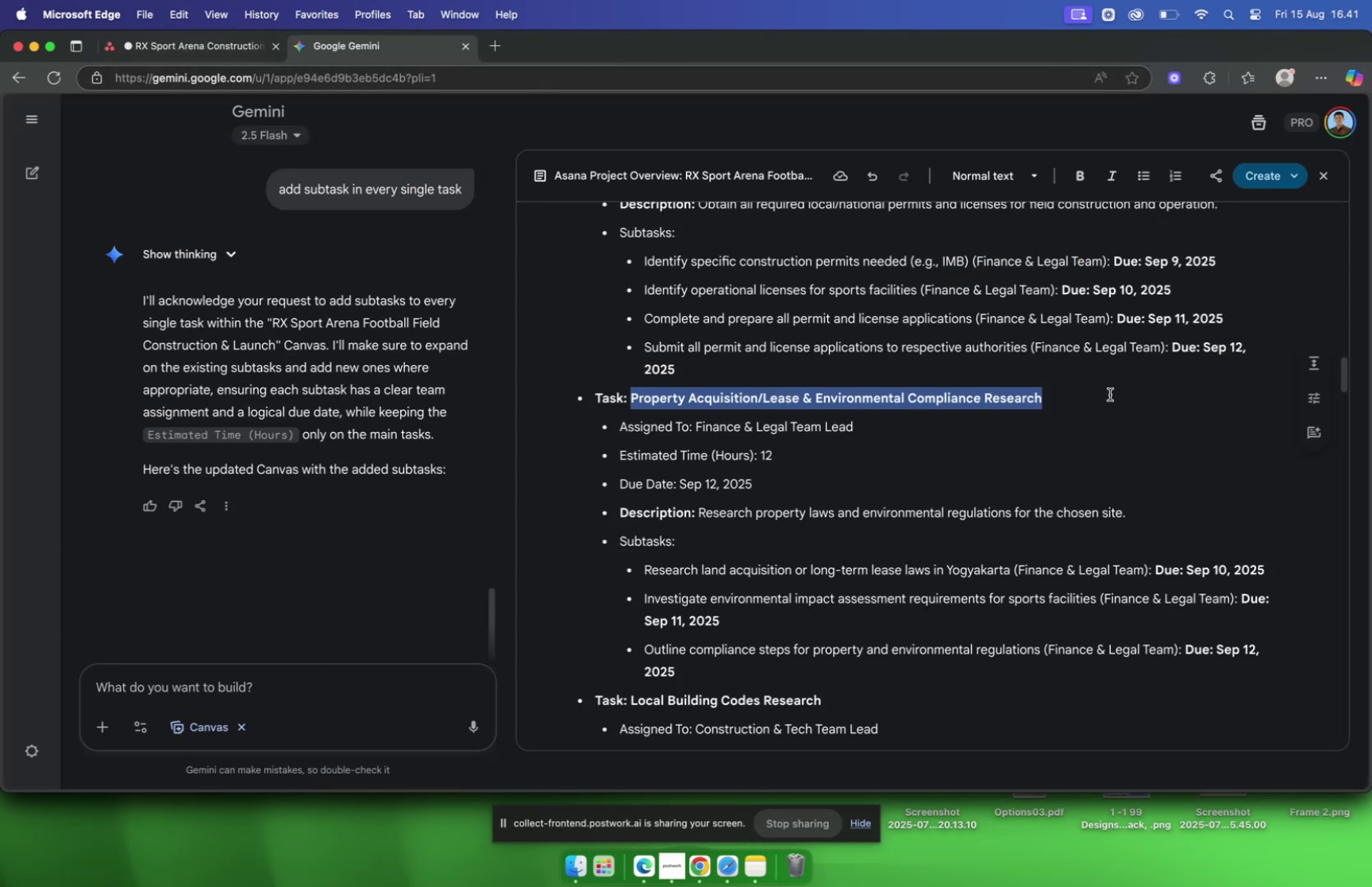 
scroll: coordinate [1160, 465], scroll_direction: down, amount: 4.0
 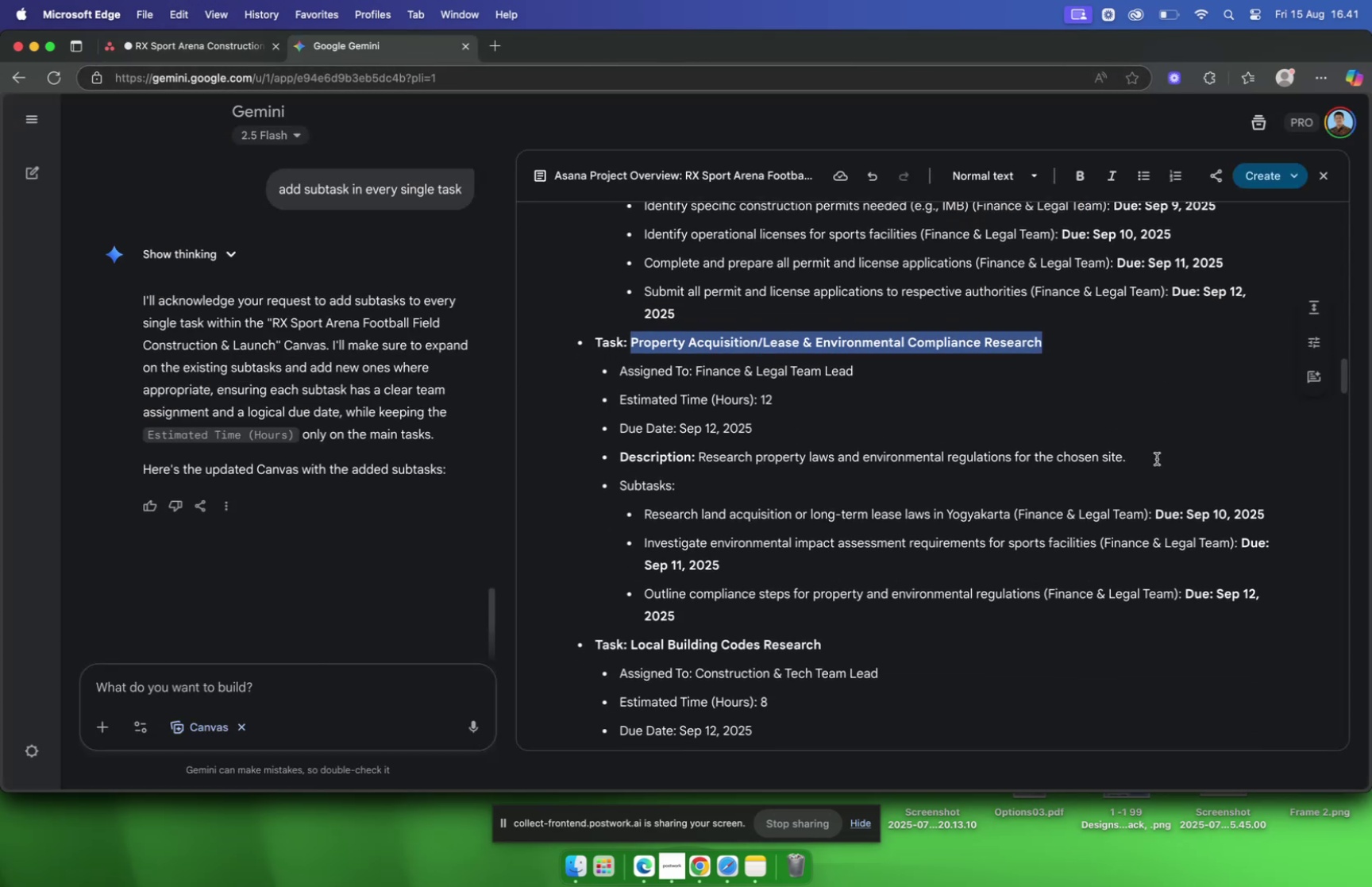 
left_click([1155, 457])
 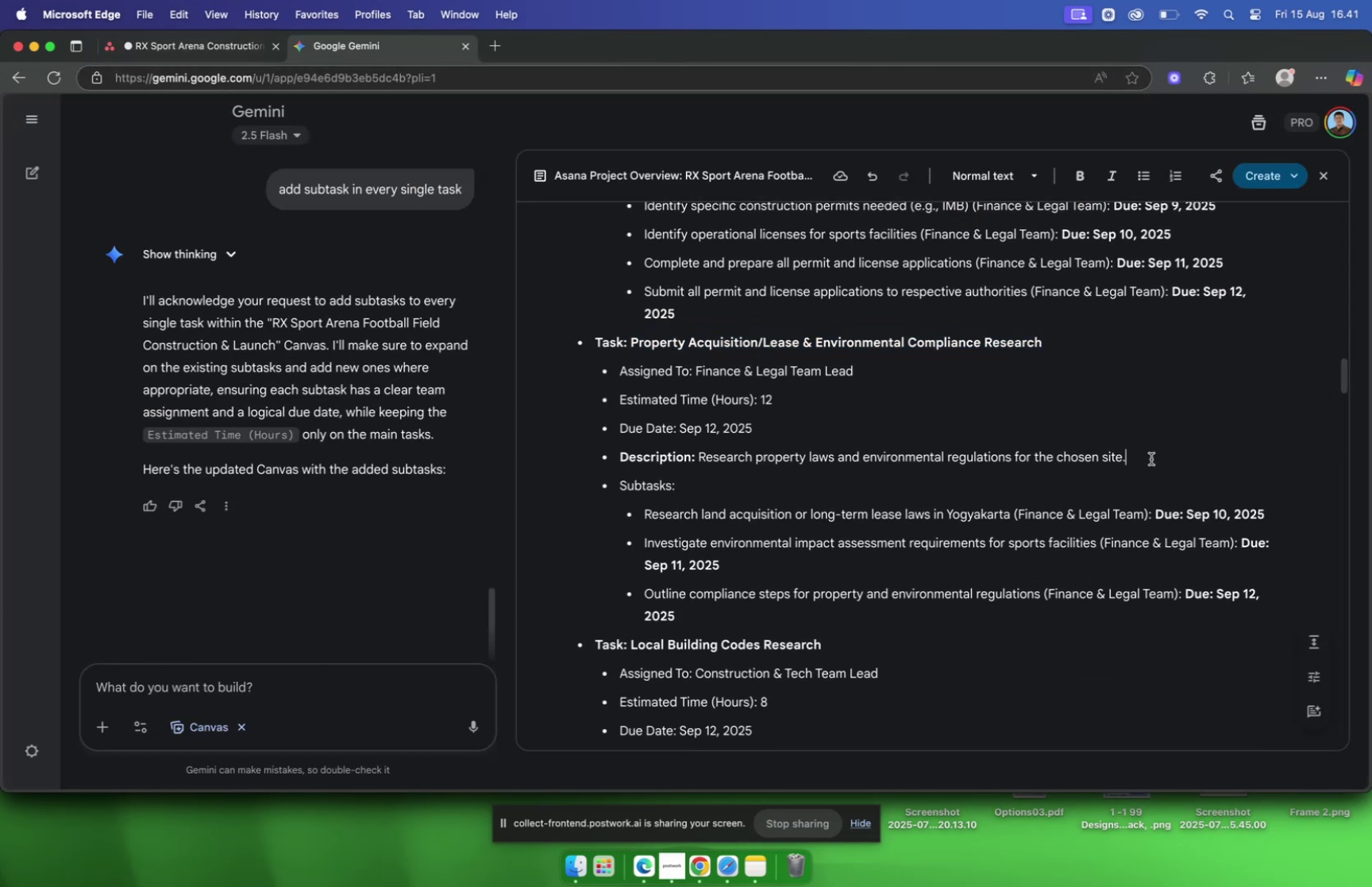 
left_click_drag(start_coordinate=[1151, 457], to_coordinate=[700, 453])
 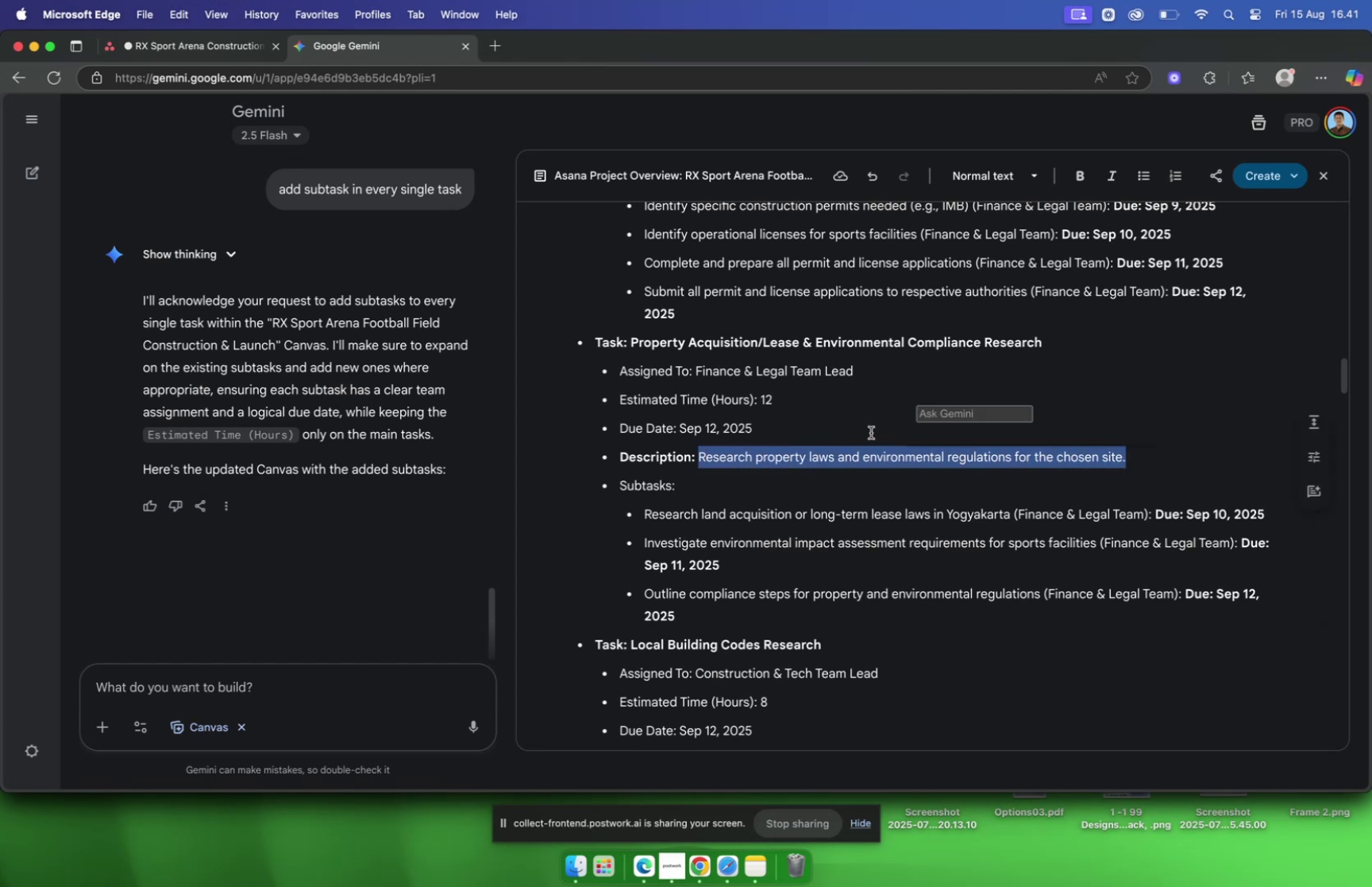 
key(Meta+C)
 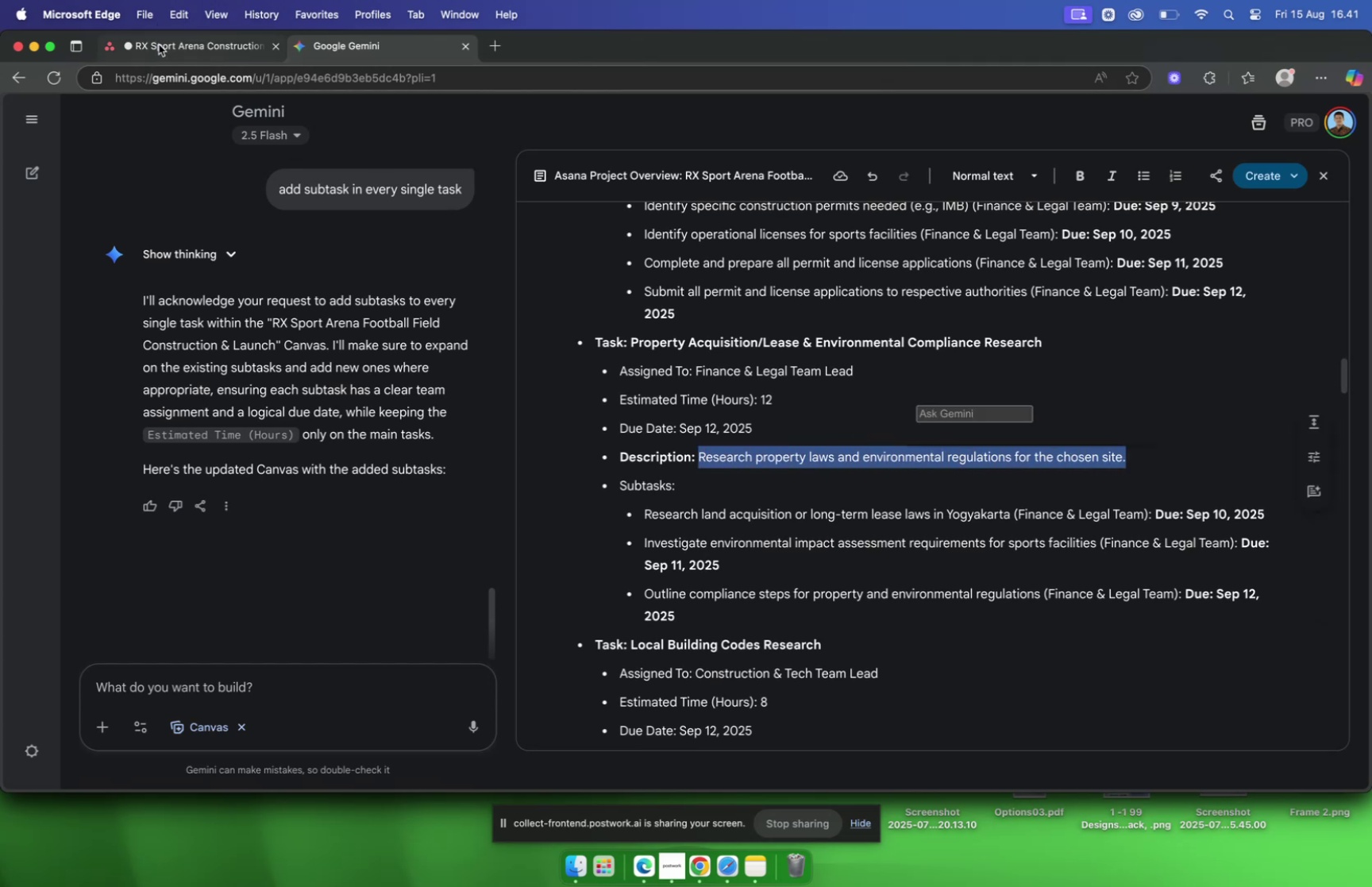 
left_click([159, 44])
 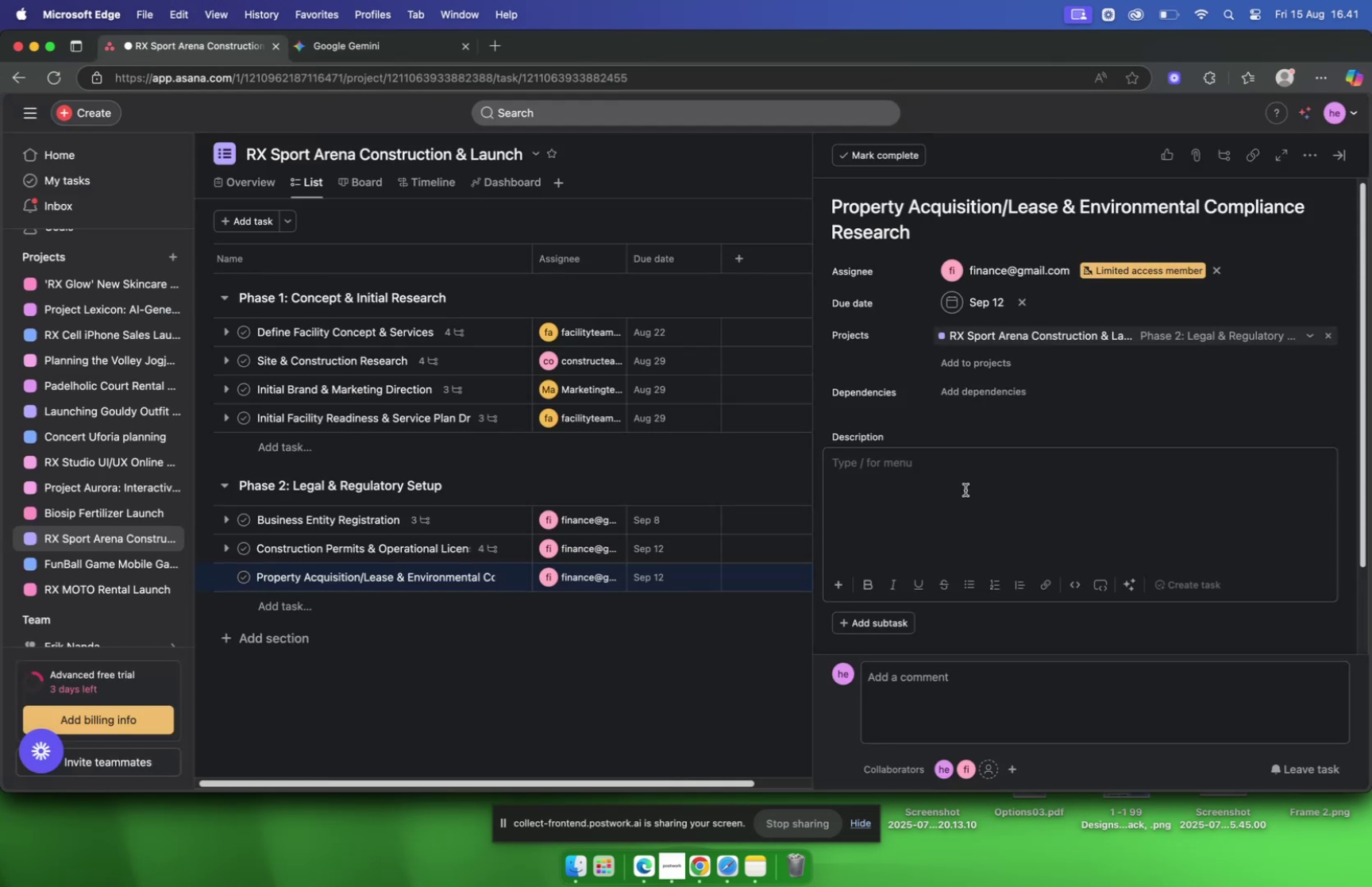 
left_click([964, 491])
 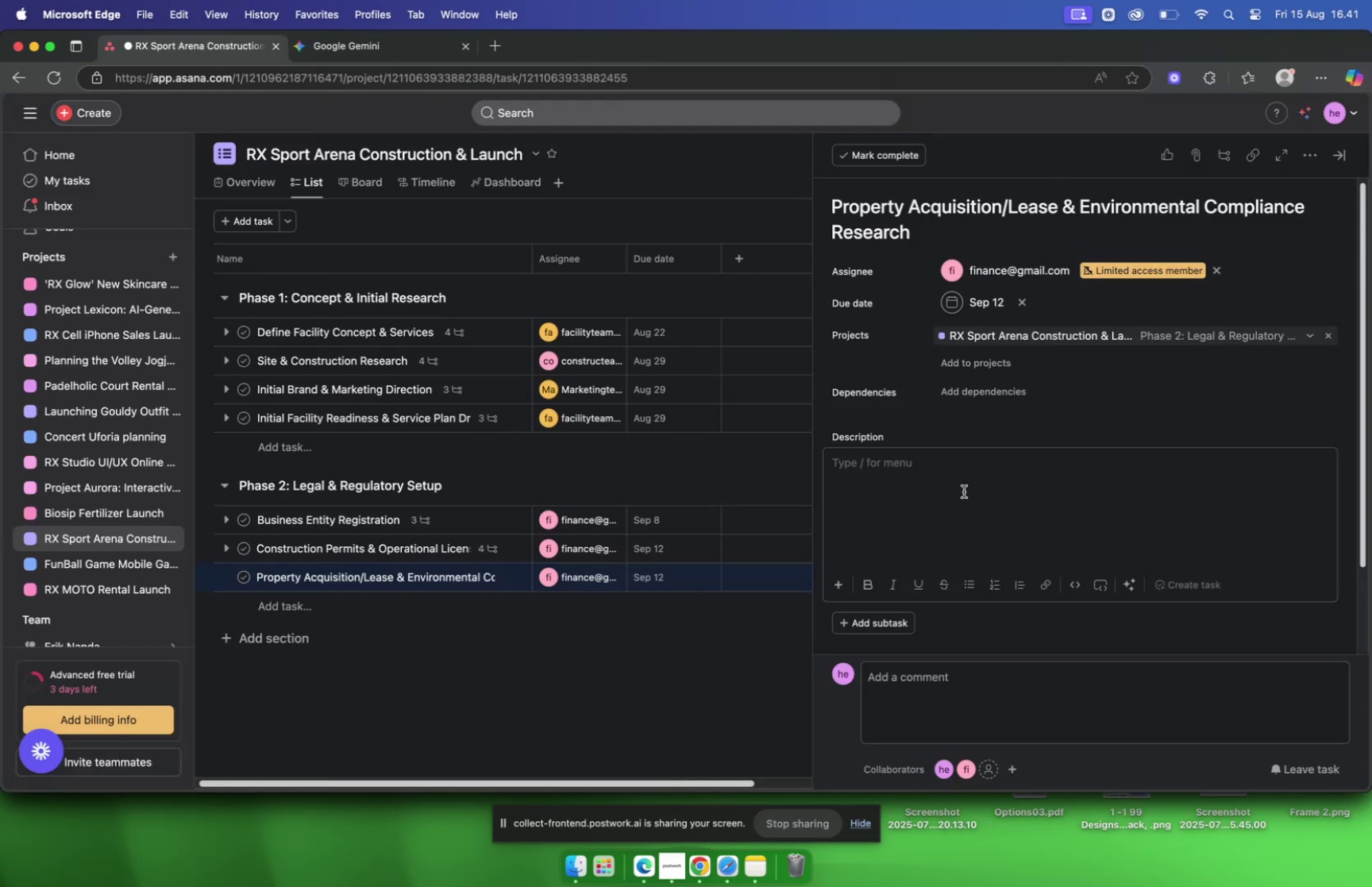 
key(Meta+V)
 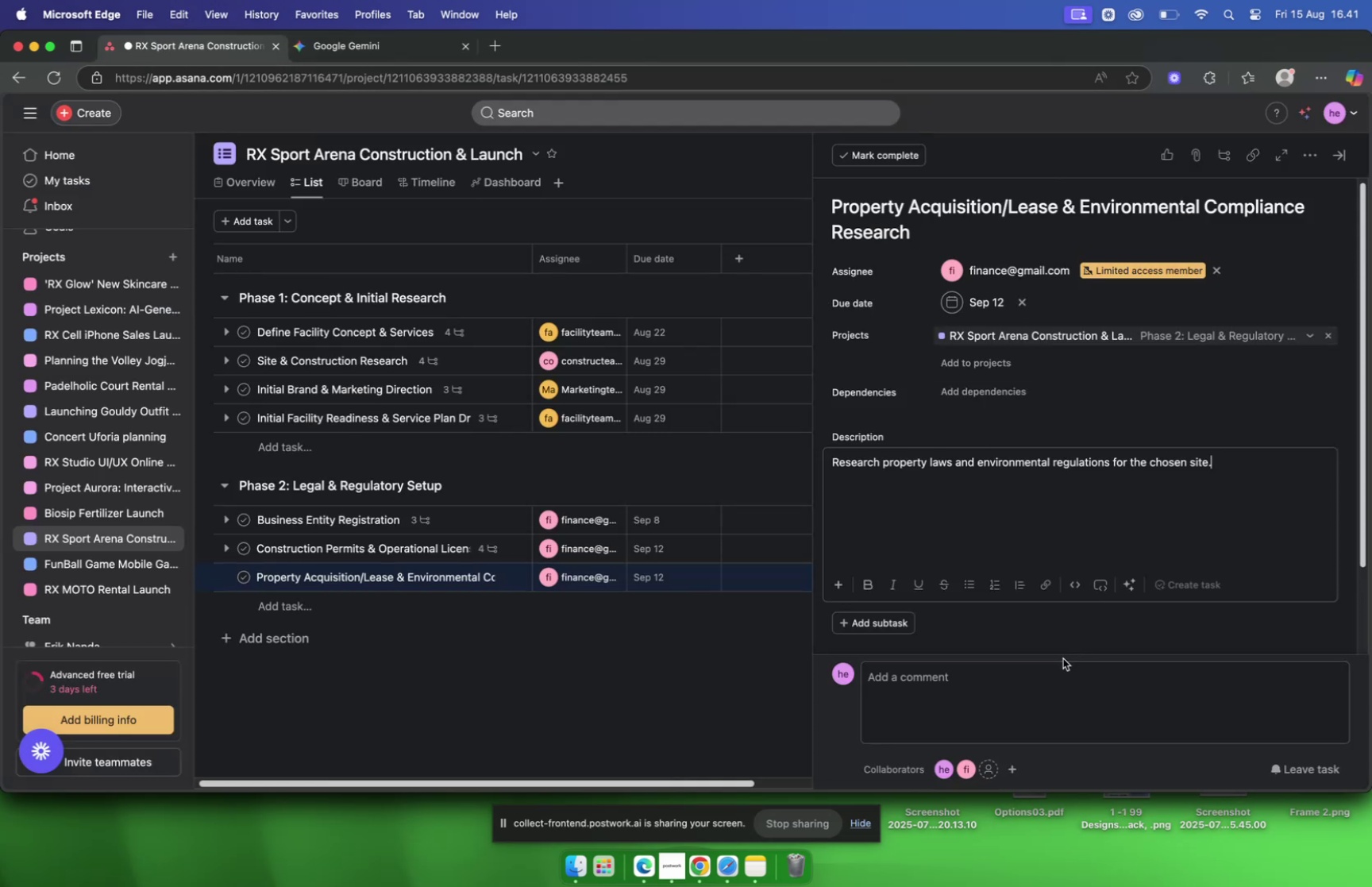 
left_click([1027, 634])
 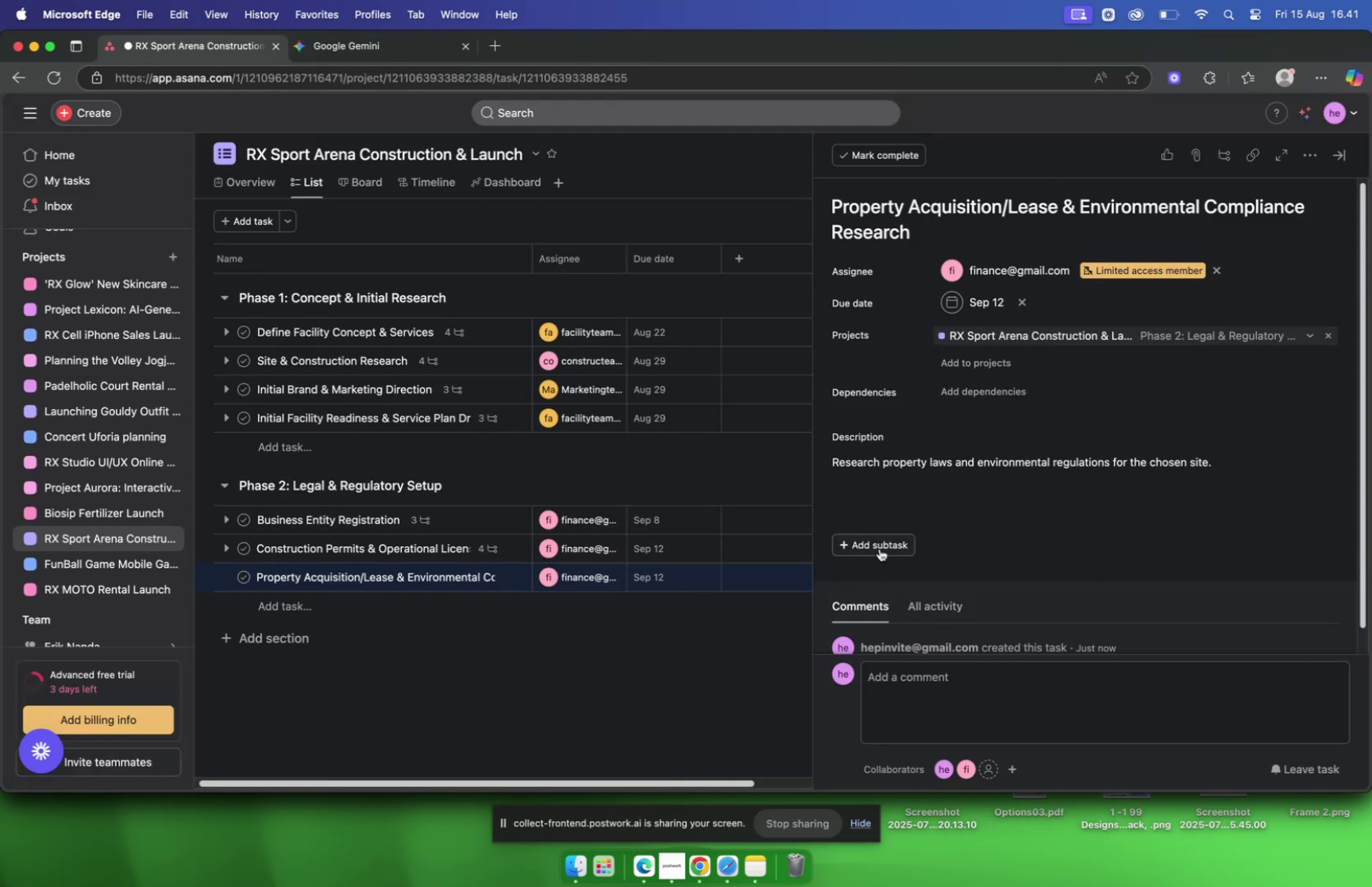 
left_click([879, 546])
 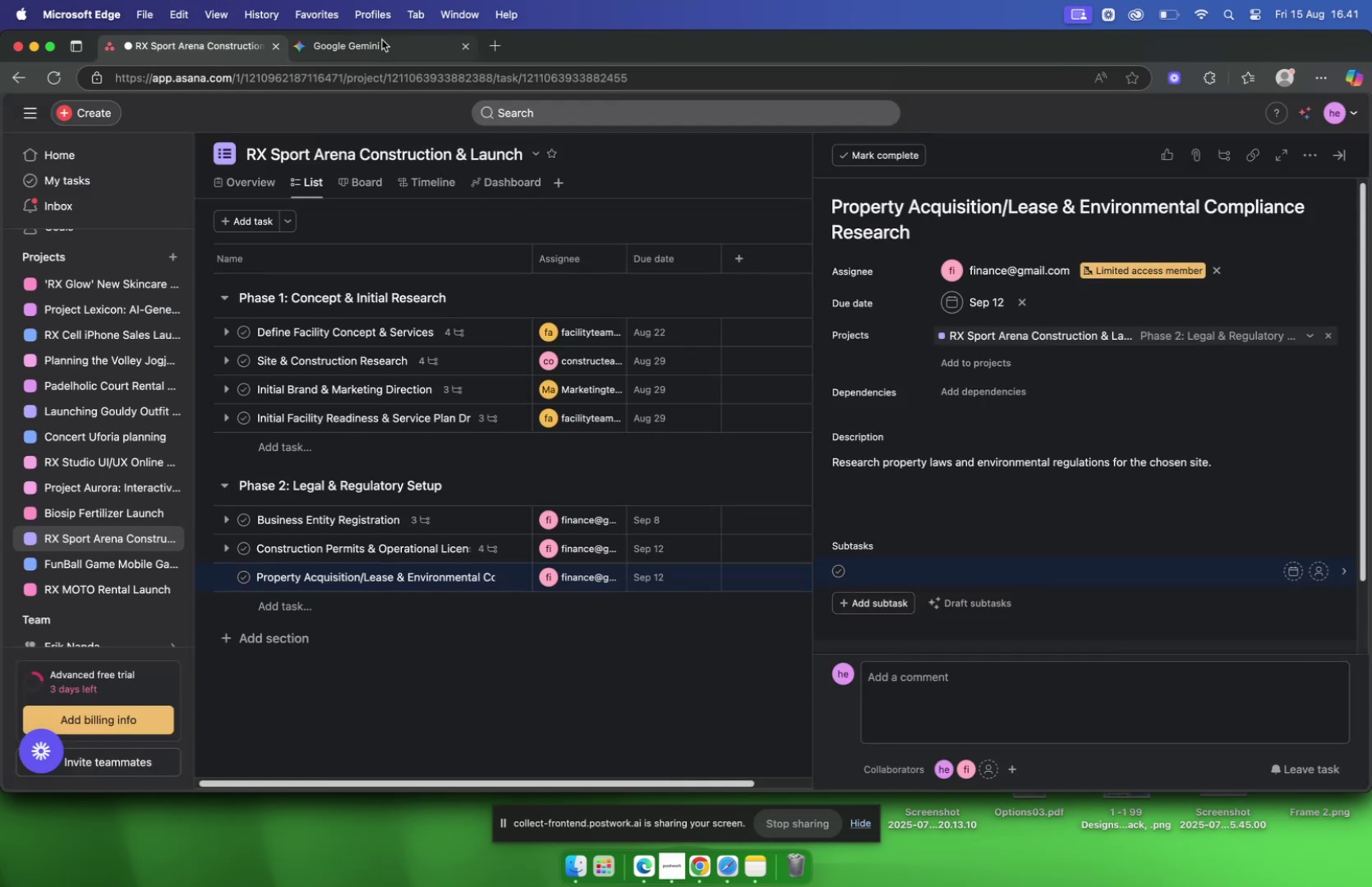 
left_click([382, 40])
 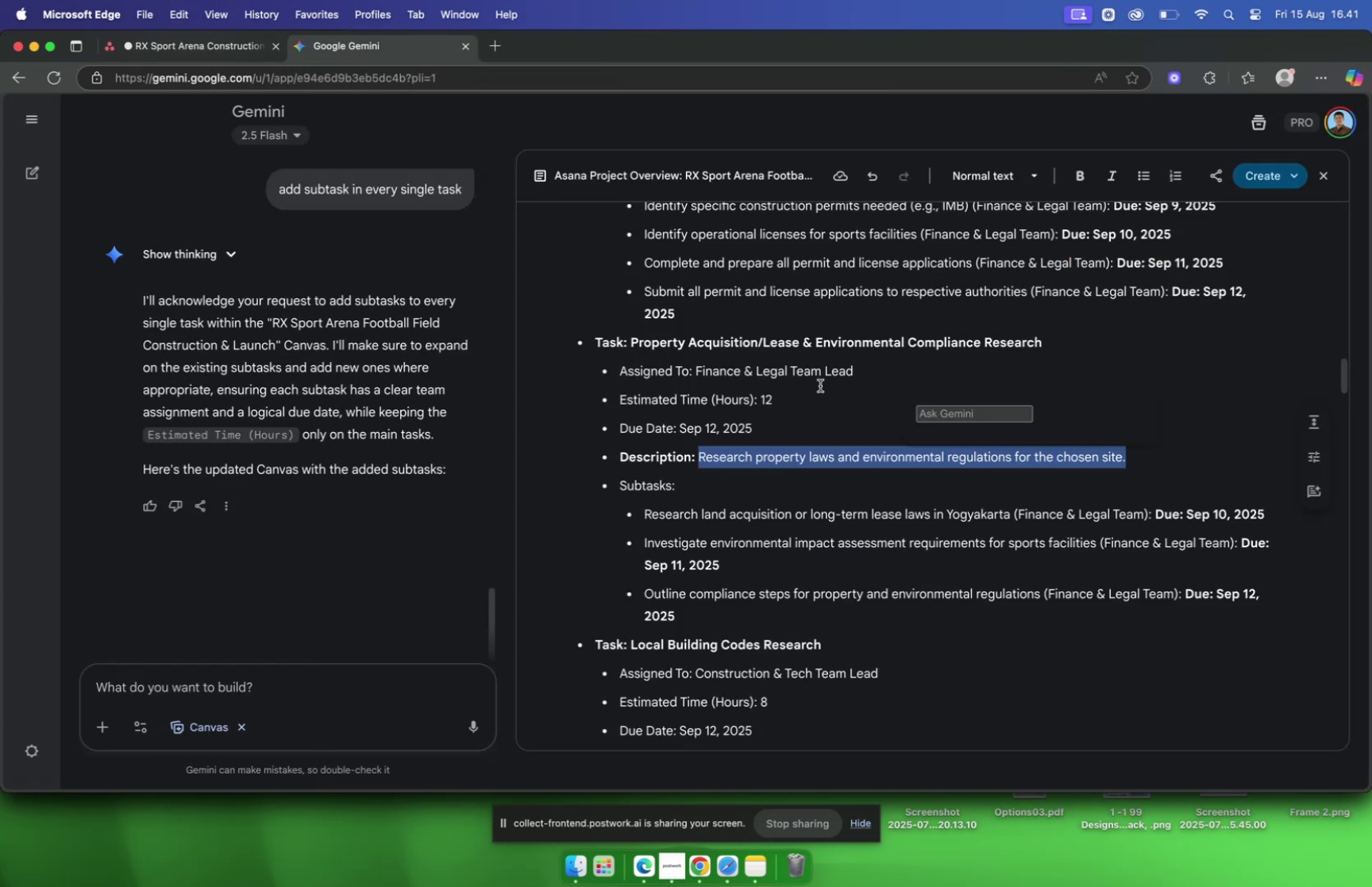 
scroll: coordinate [820, 385], scroll_direction: down, amount: 14.0
 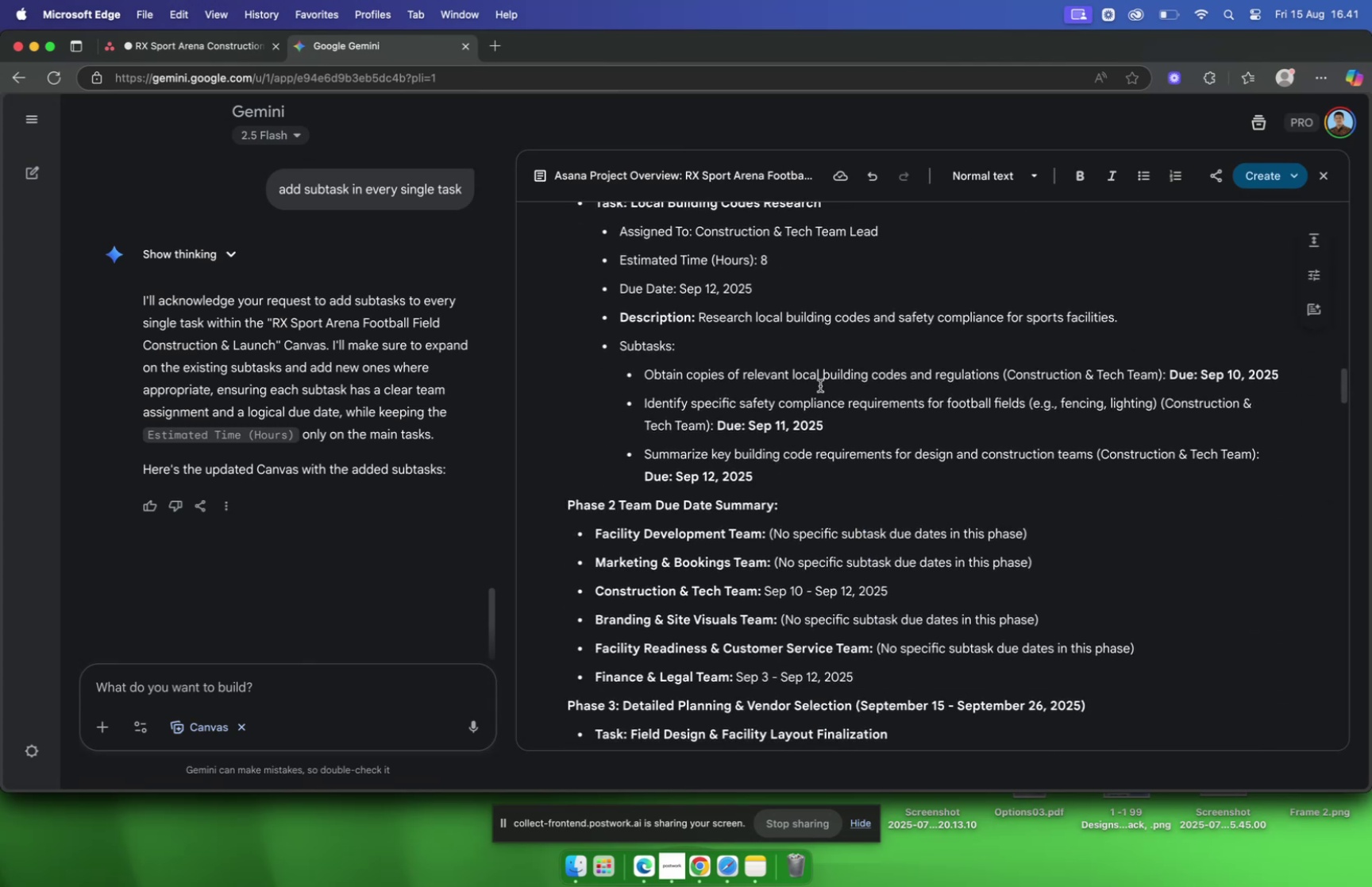 
scroll: coordinate [819, 386], scroll_direction: up, amount: 10.0
 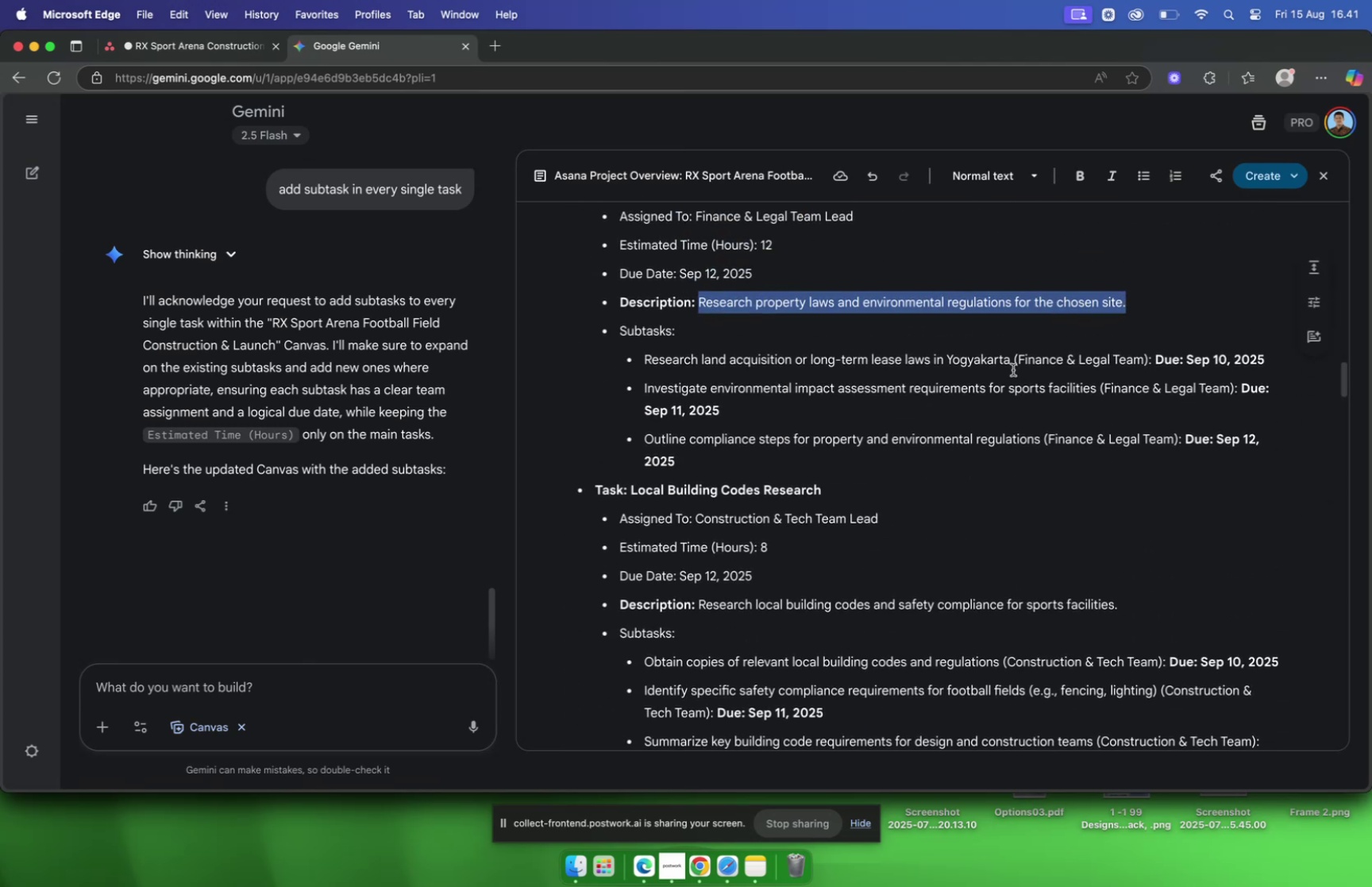 
left_click_drag(start_coordinate=[1008, 364], to_coordinate=[627, 361])
 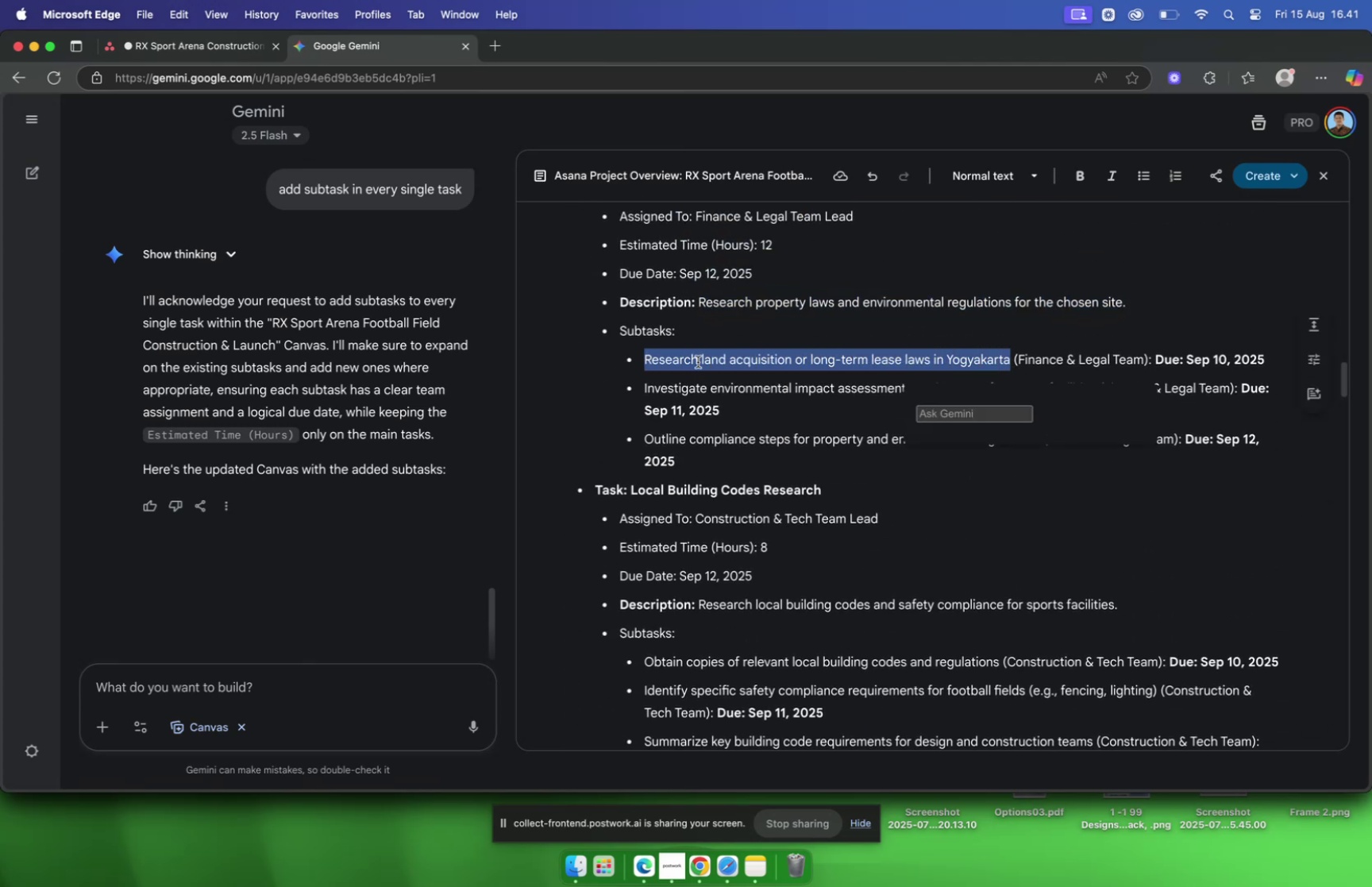 
key(Meta+C)
 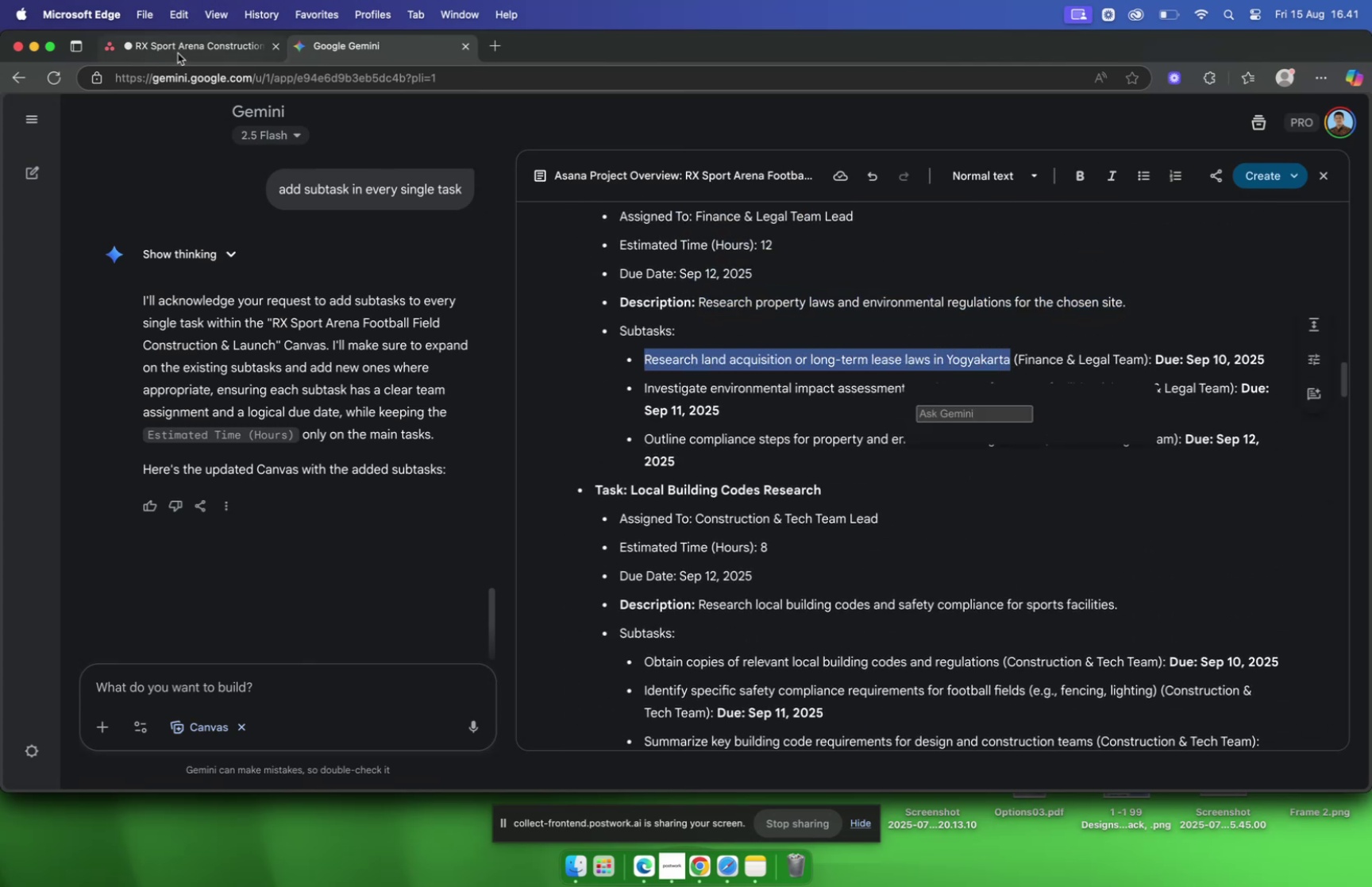 
left_click([178, 53])
 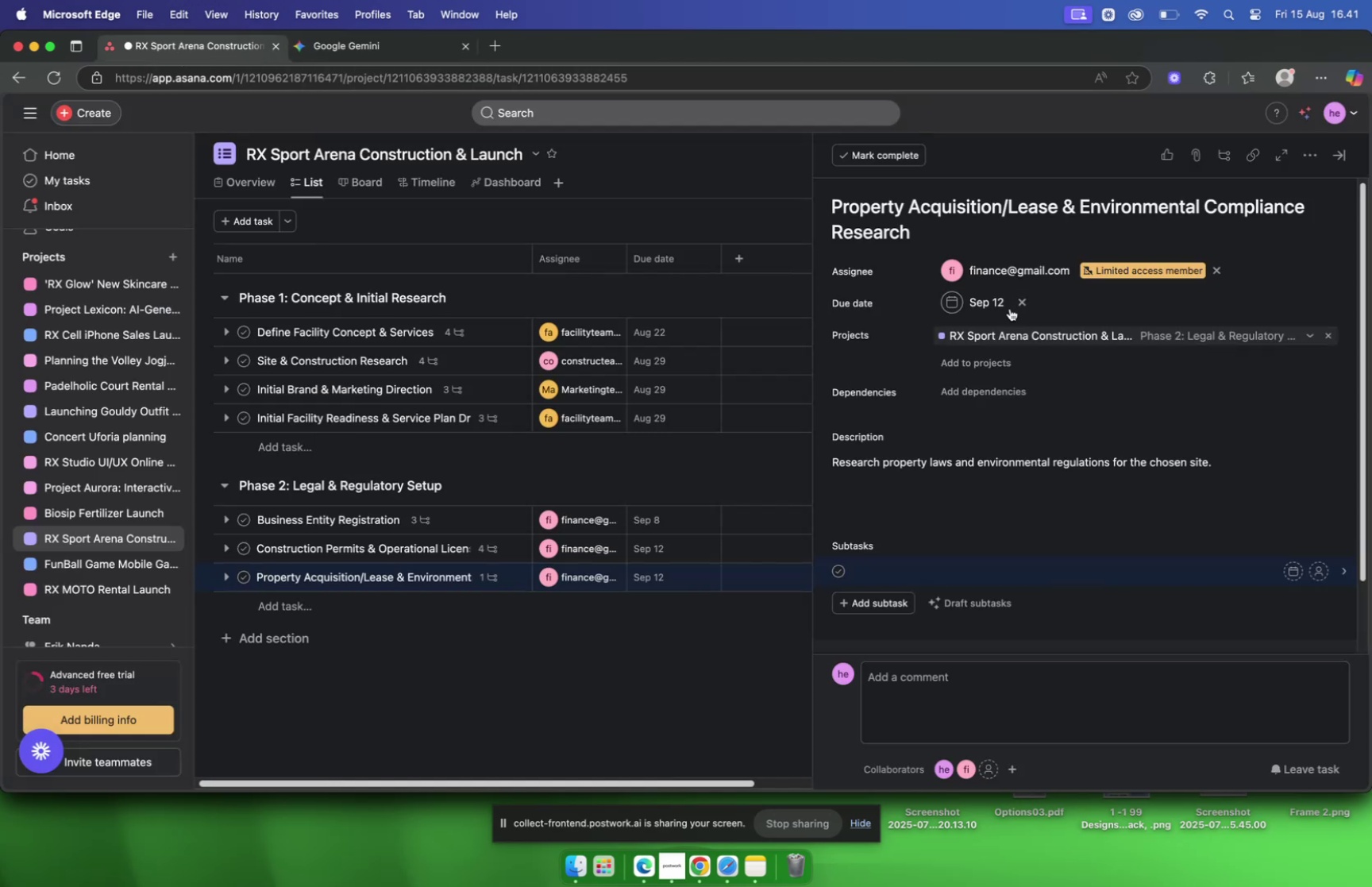 
key(Meta+V)
 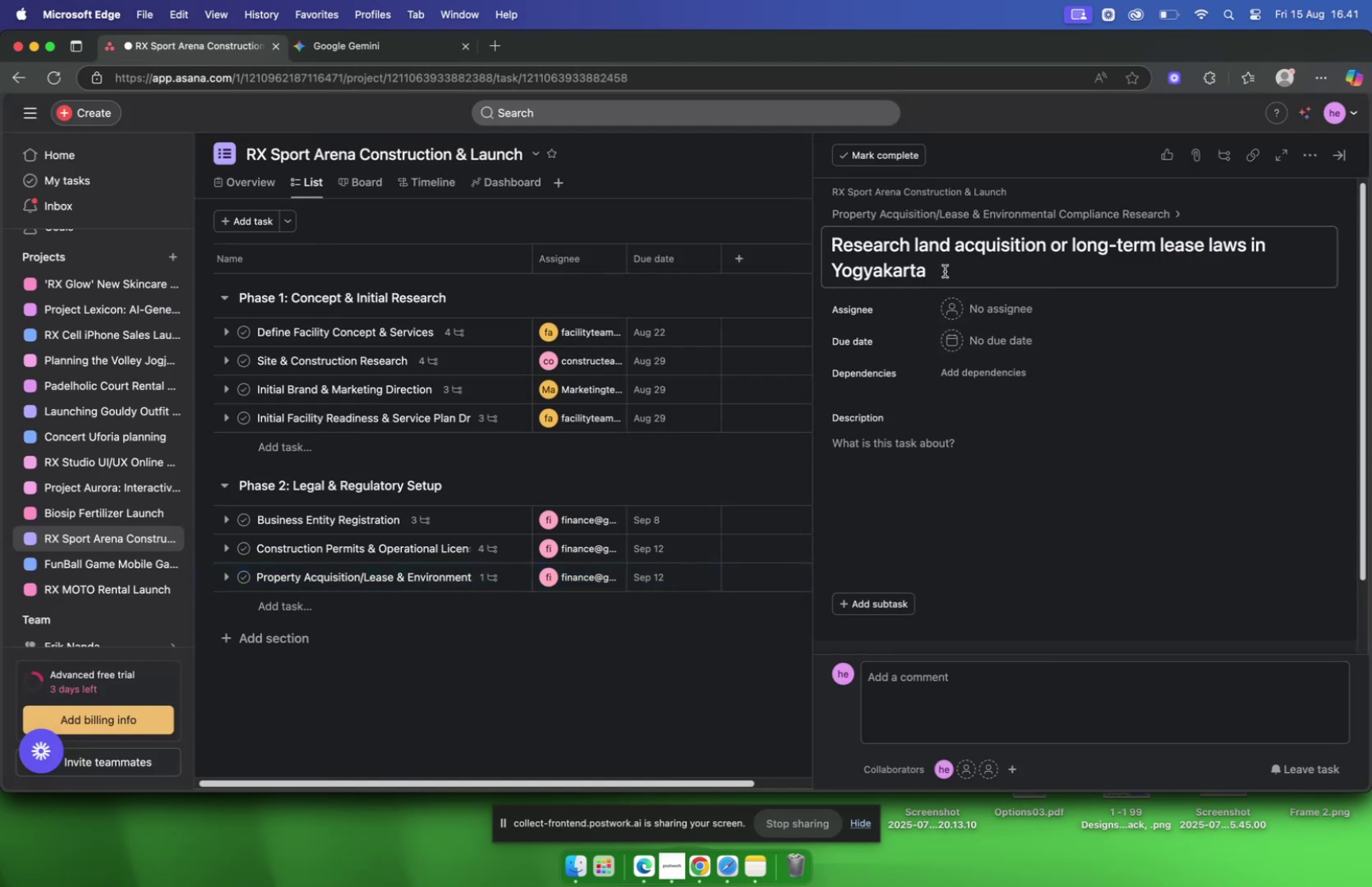 
left_click([975, 304])
 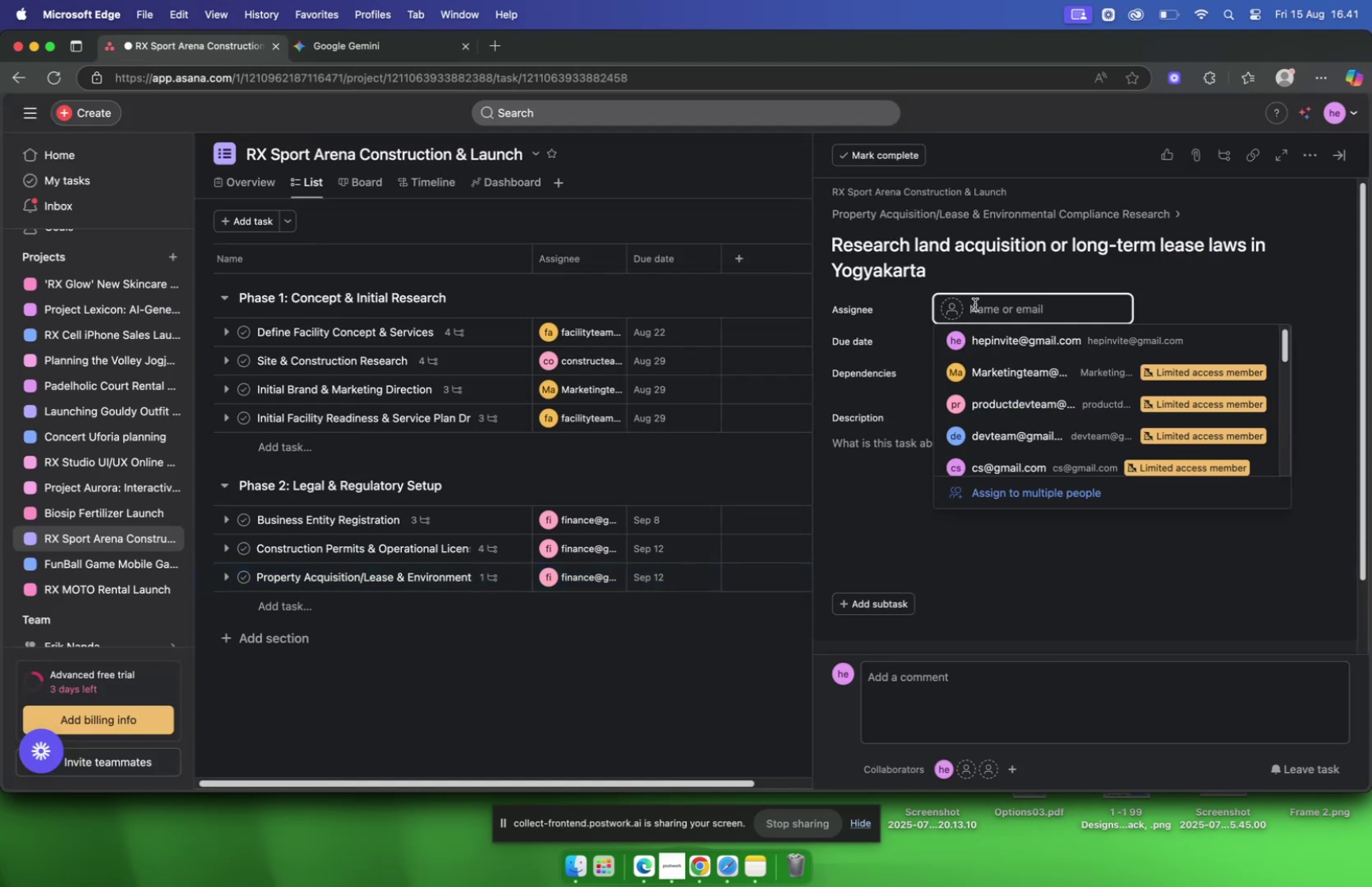 
type(fina)
 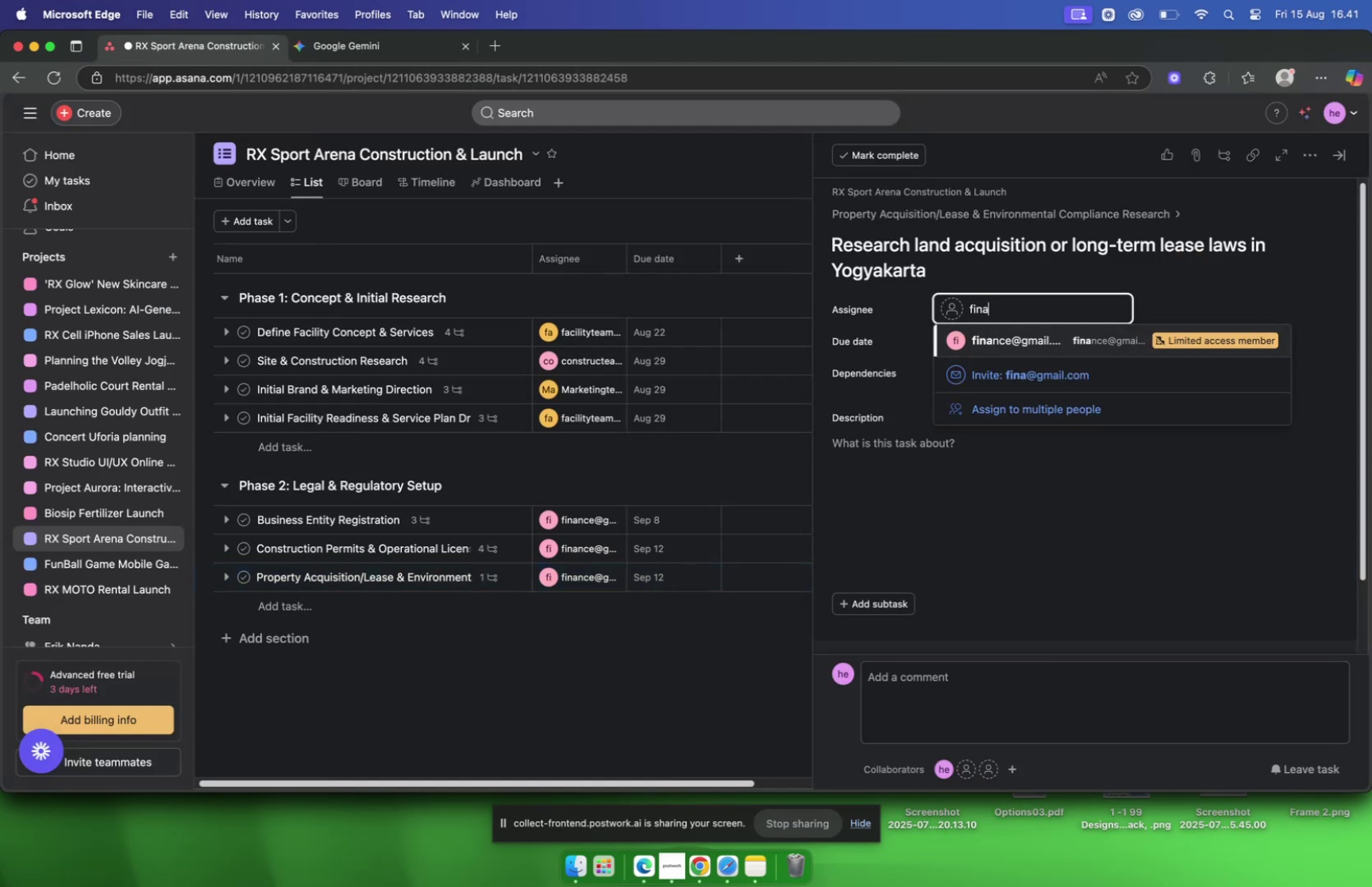 
key(Enter)
 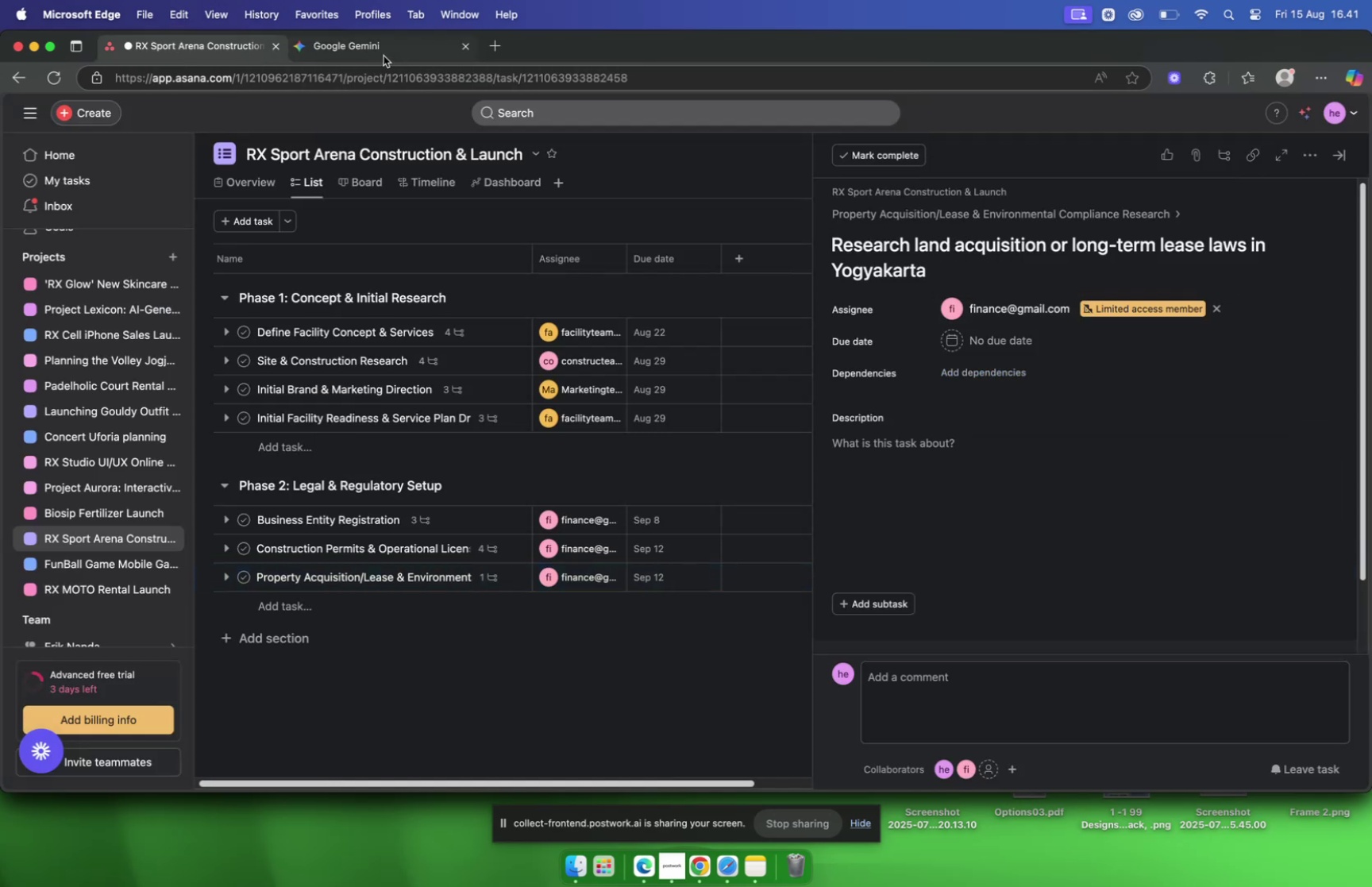 
left_click([340, 52])
 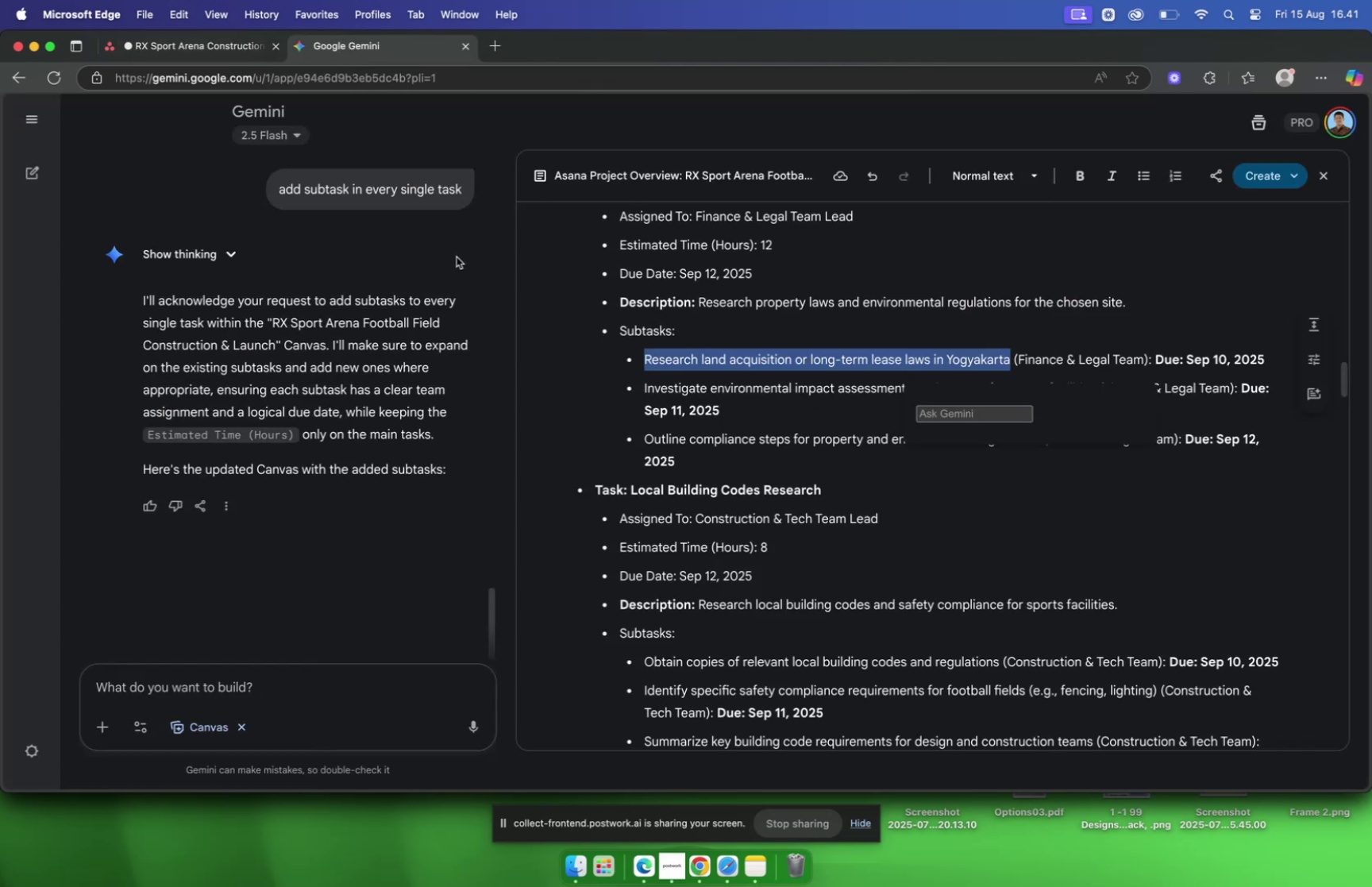 
left_click([768, 421])
 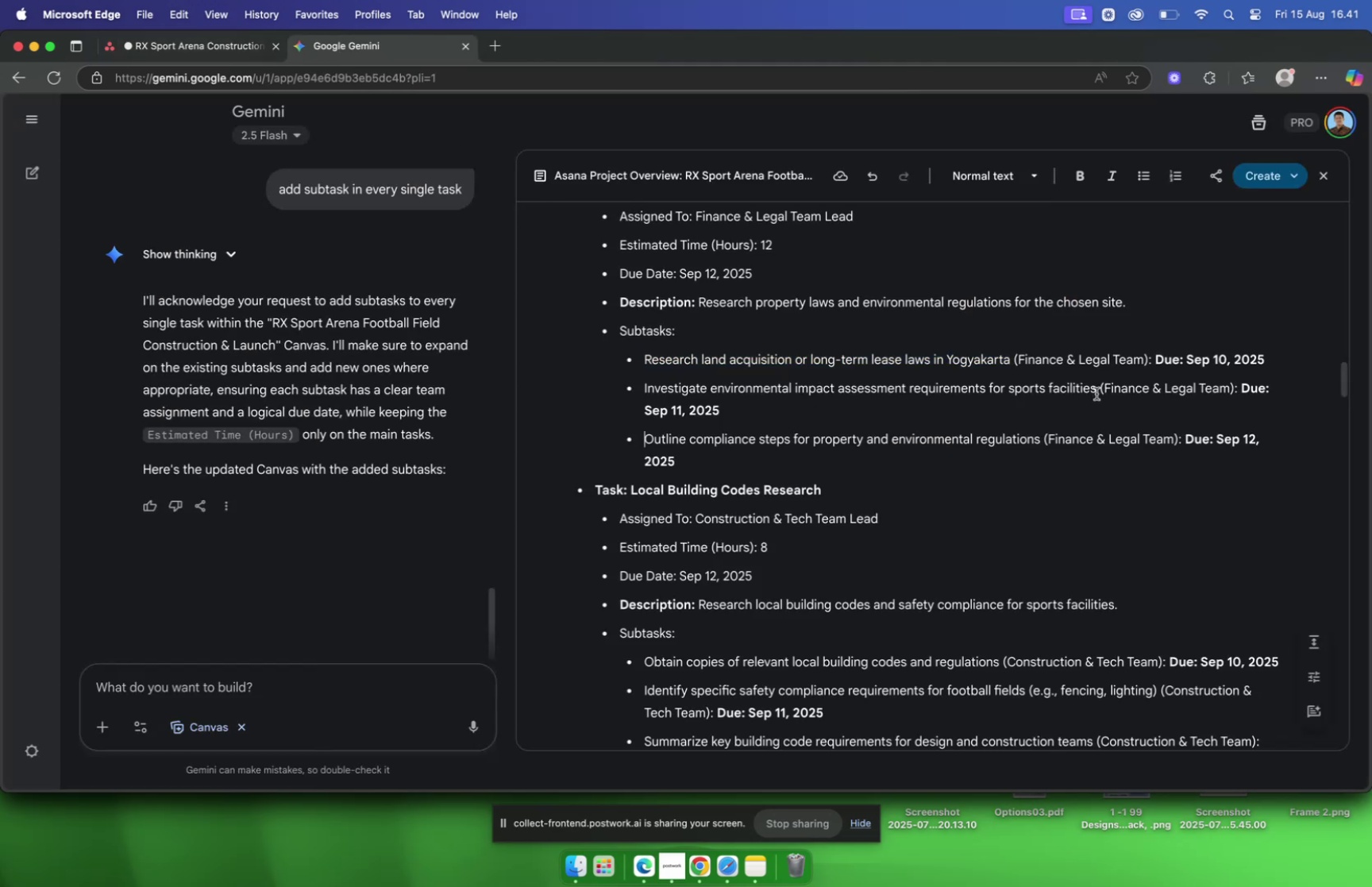 
left_click_drag(start_coordinate=[1094, 391], to_coordinate=[643, 393])
 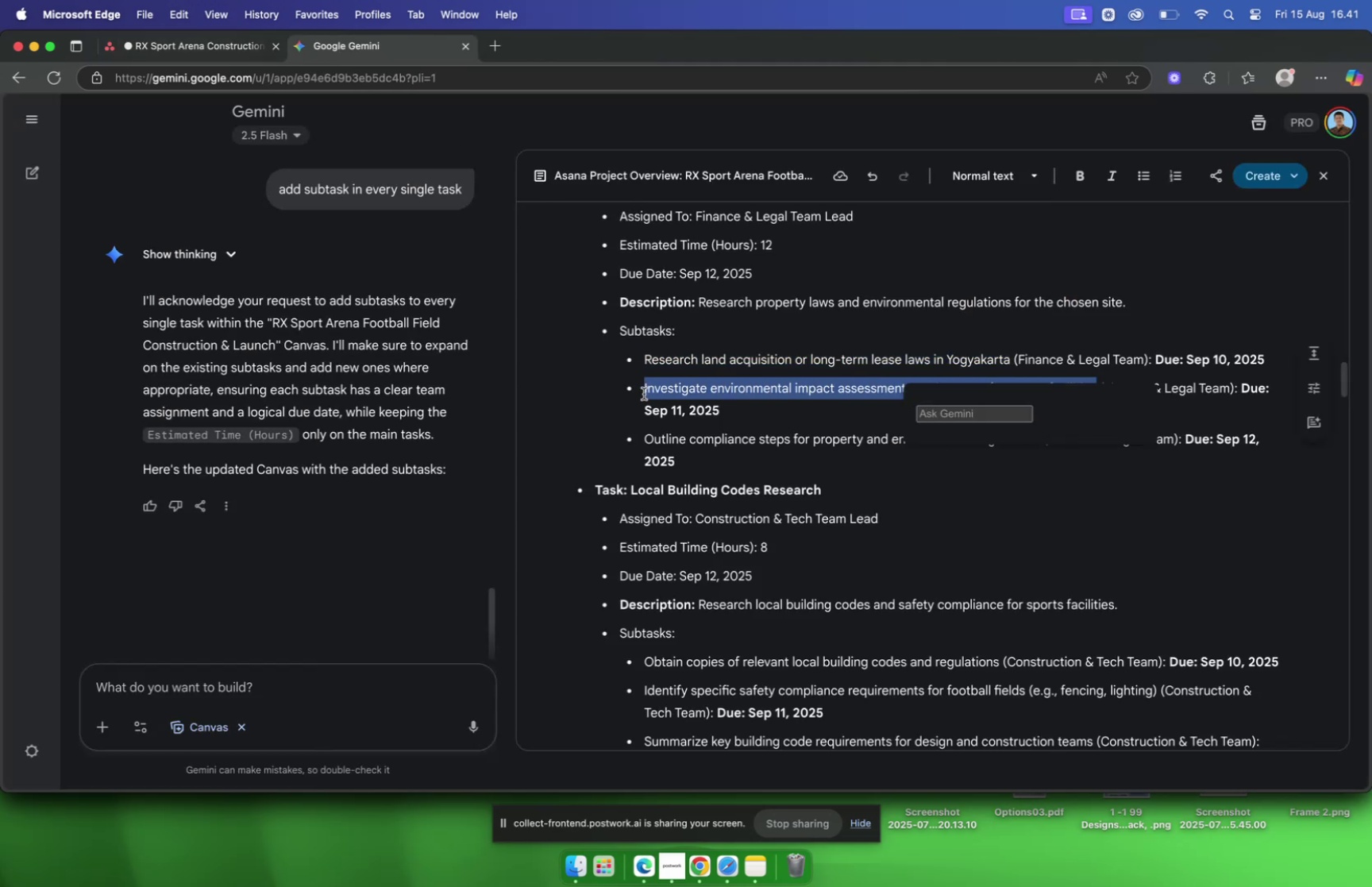 
key(Meta+C)
 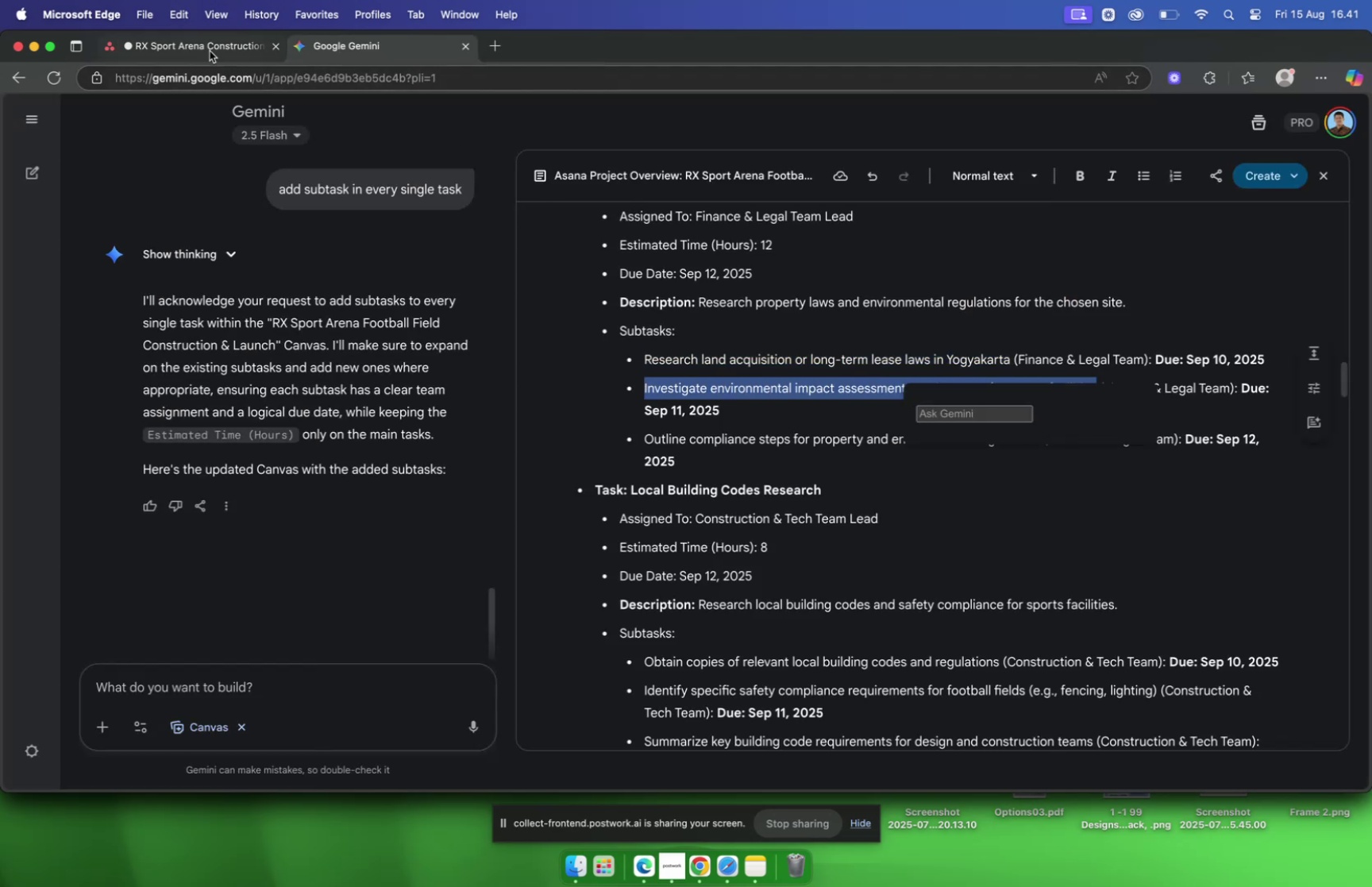 
left_click([168, 43])
 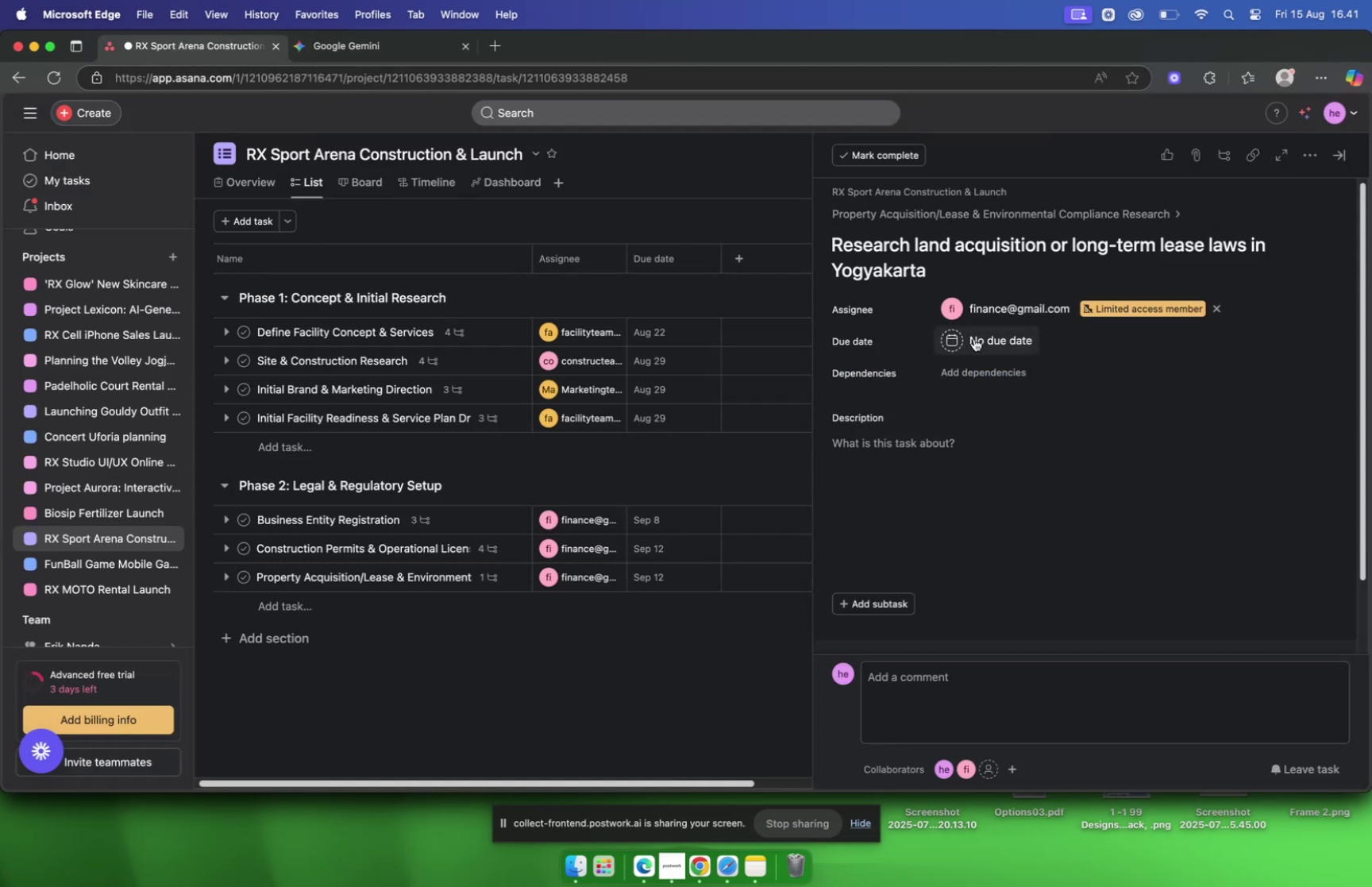 
left_click([974, 338])
 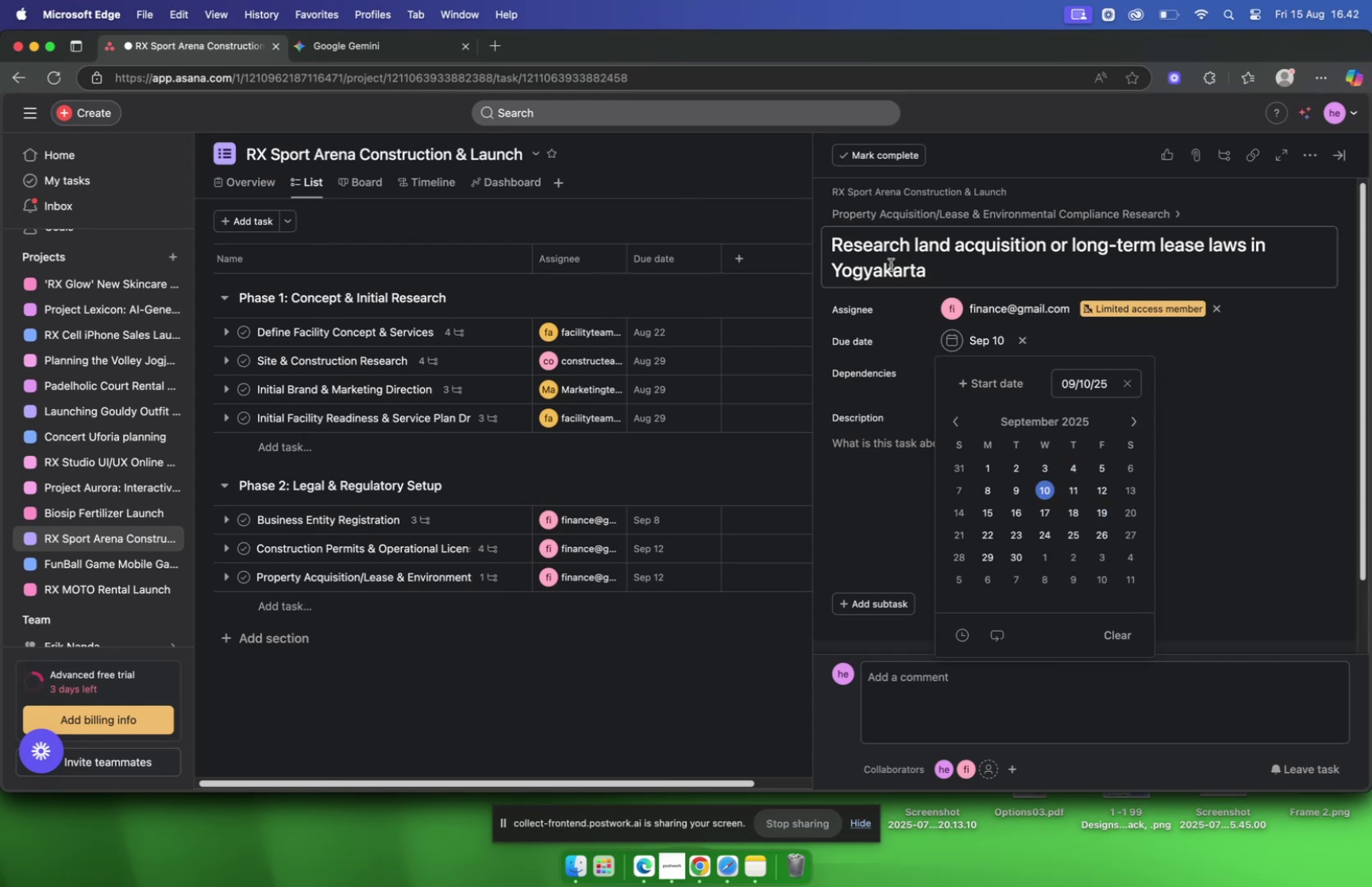 
left_click([878, 222])
 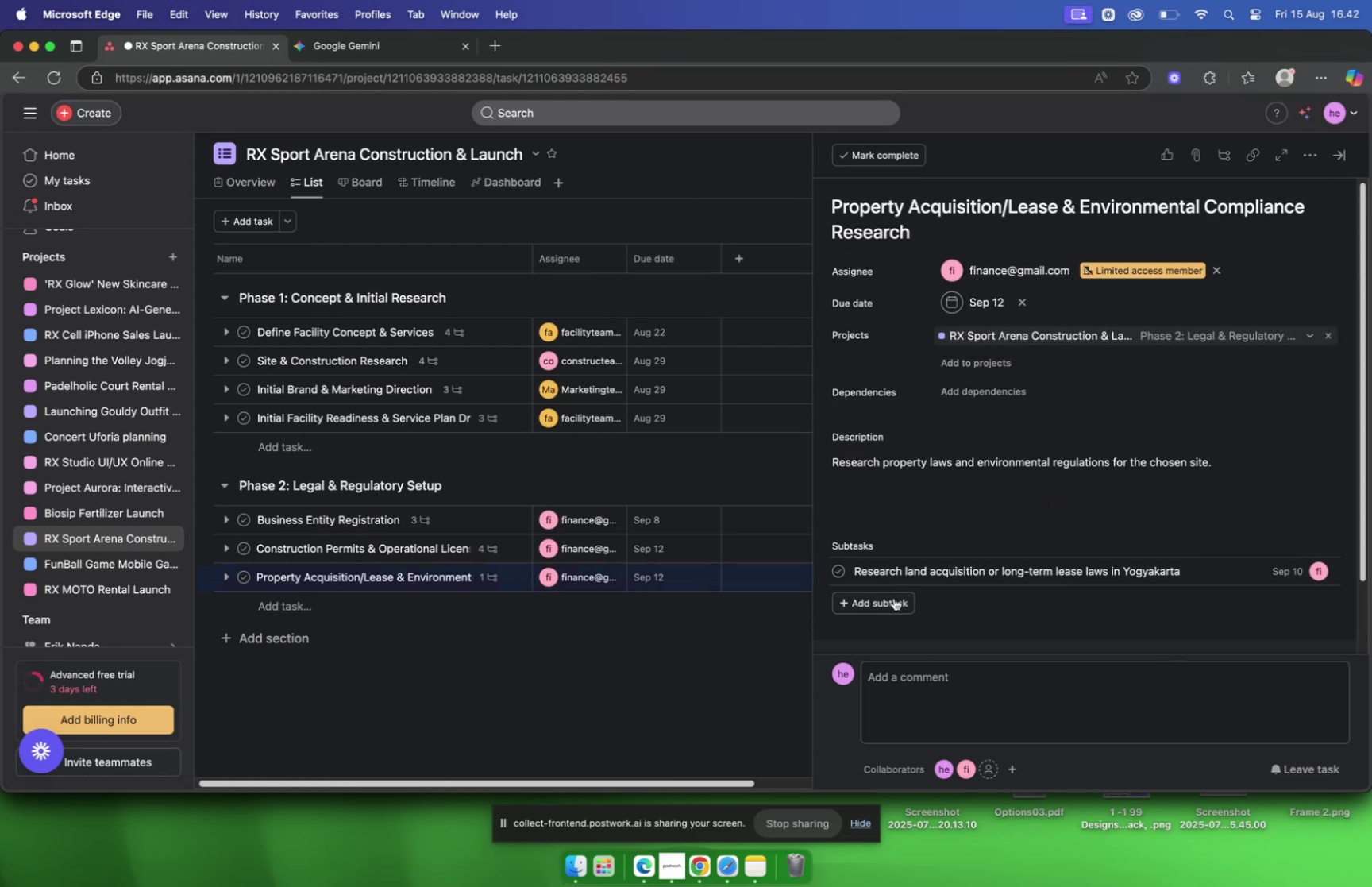 
left_click([892, 598])
 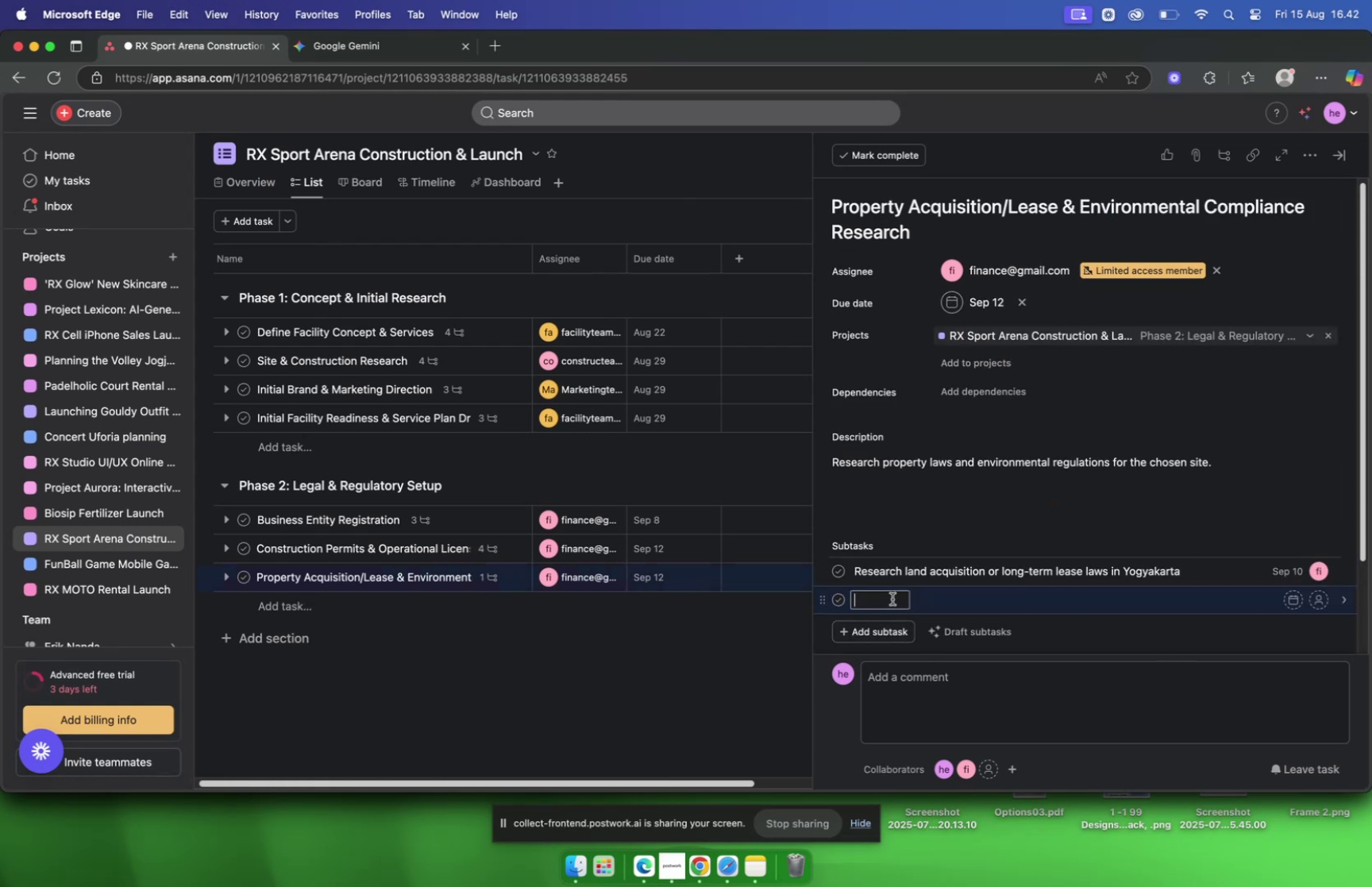 
key(Meta+V)
 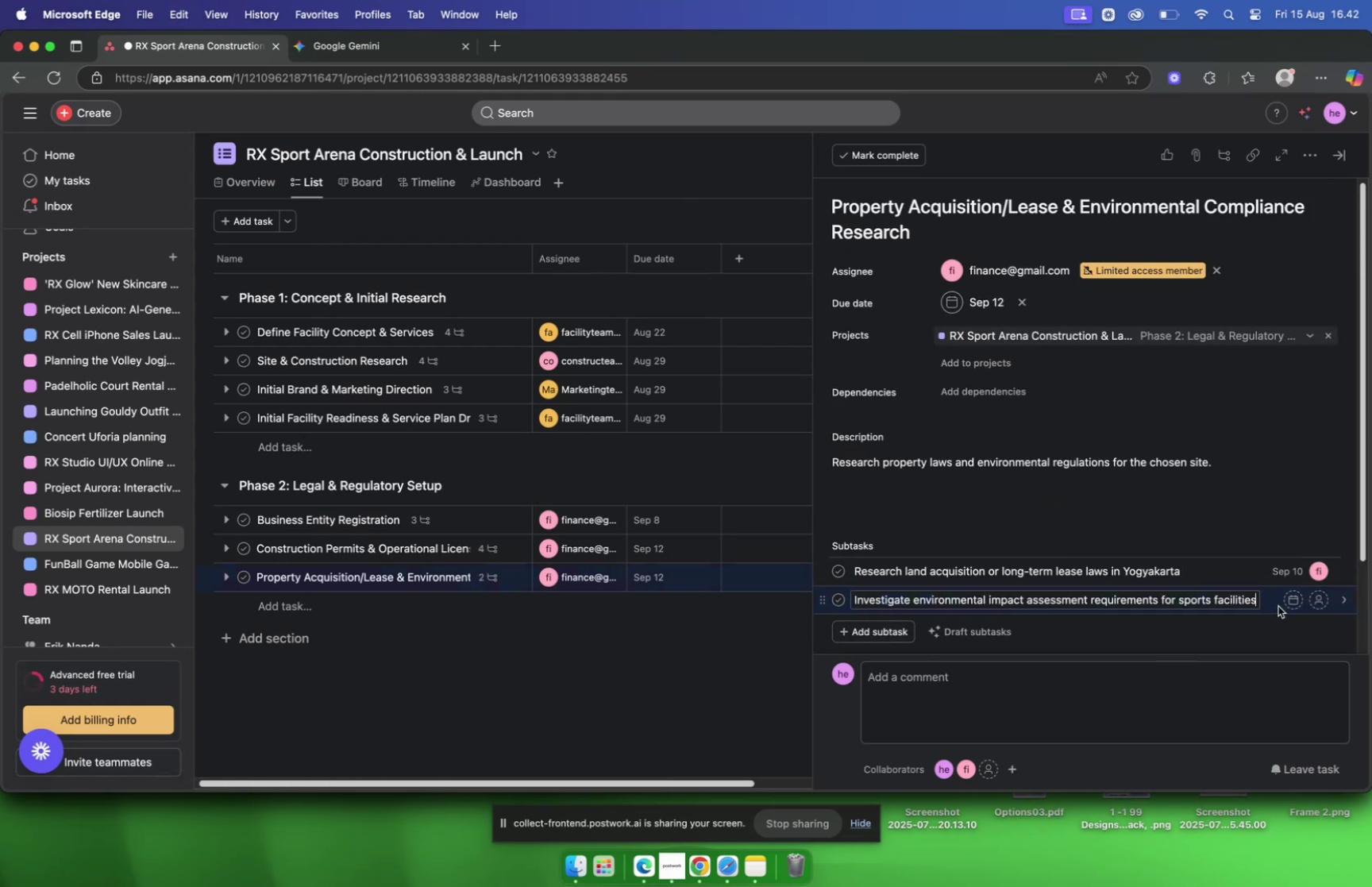 
left_click([1274, 604])
 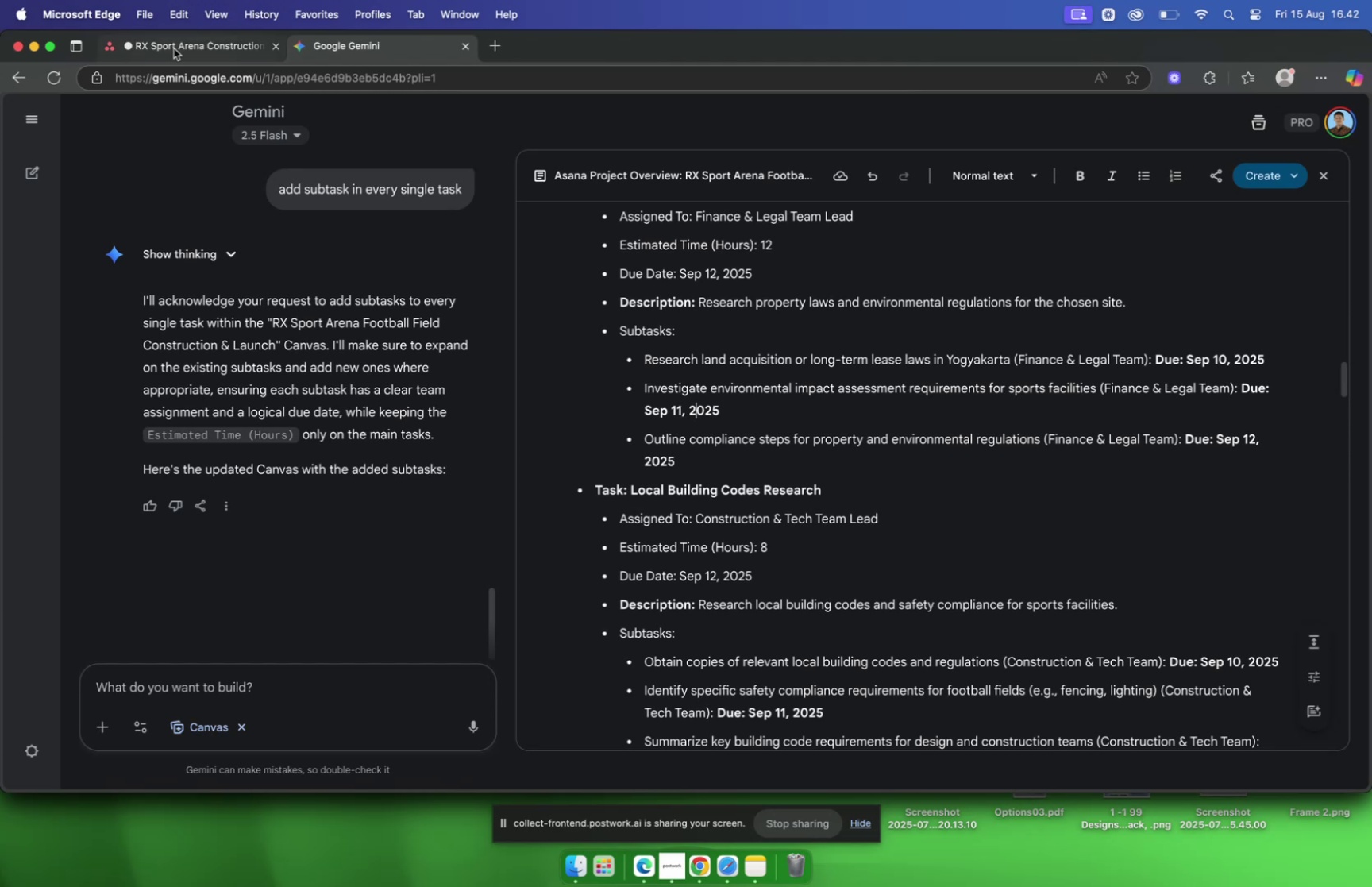 
wait(6.62)
 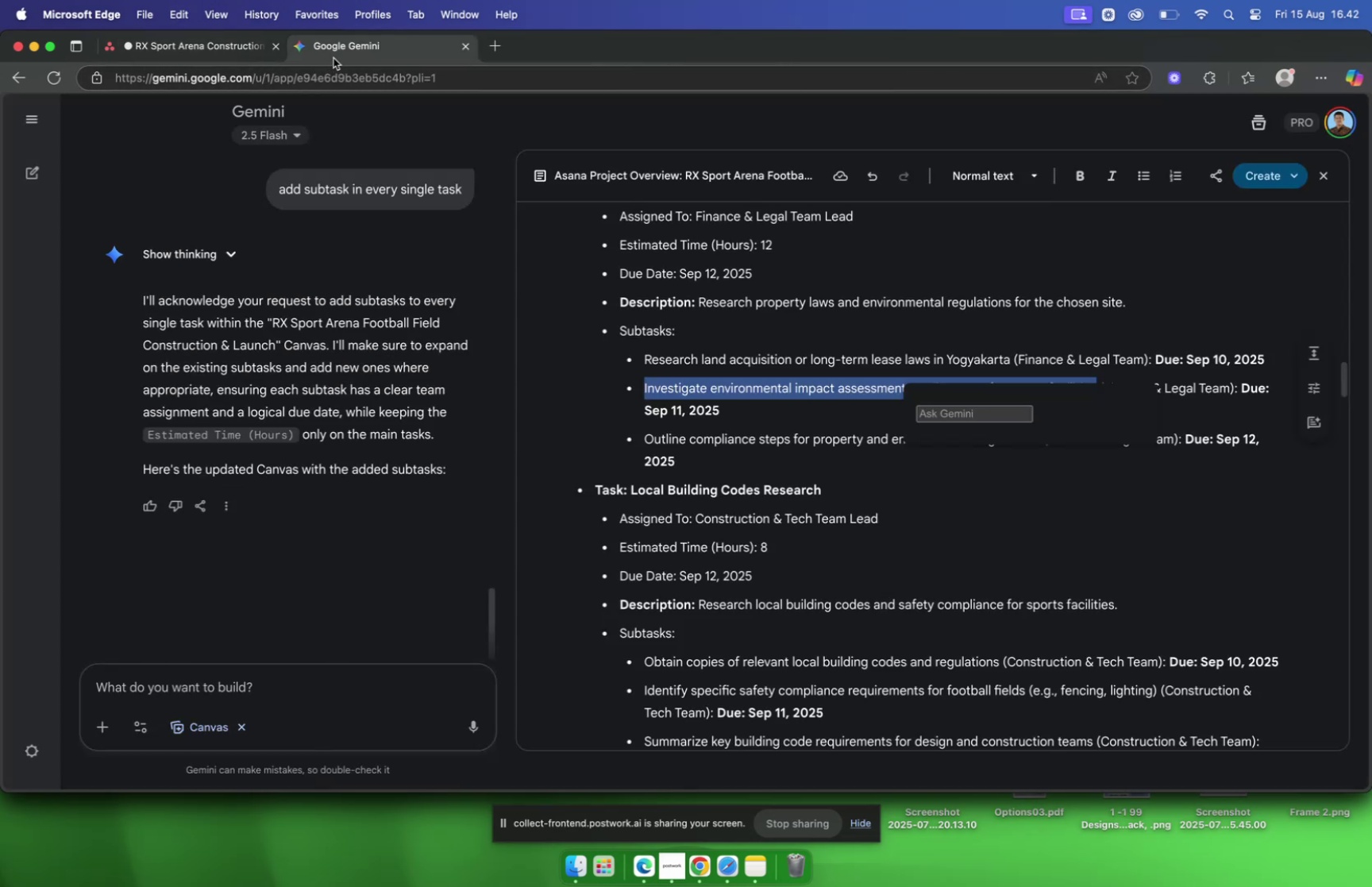 
left_click([1002, 316])
 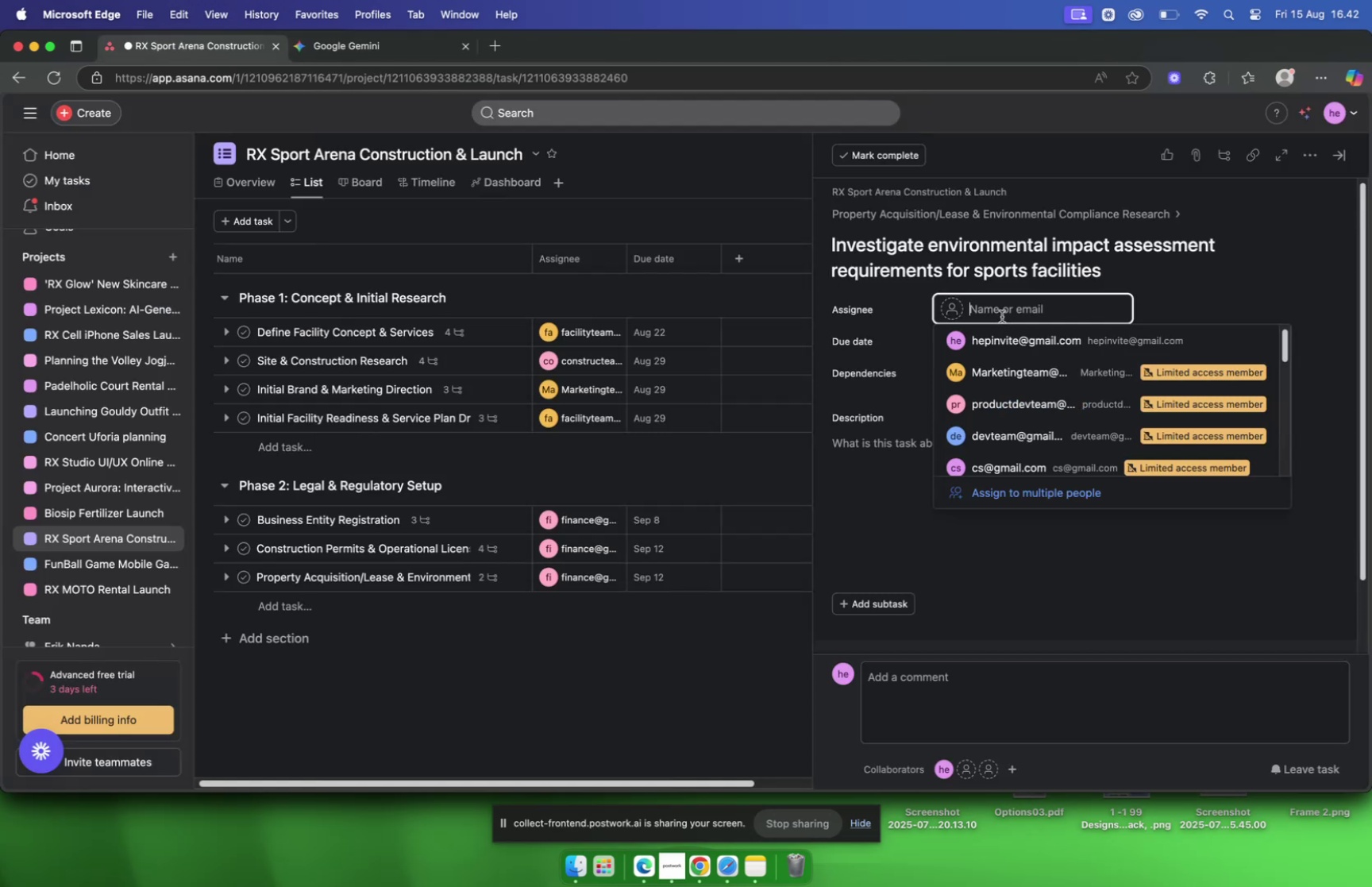 
type(fina)
 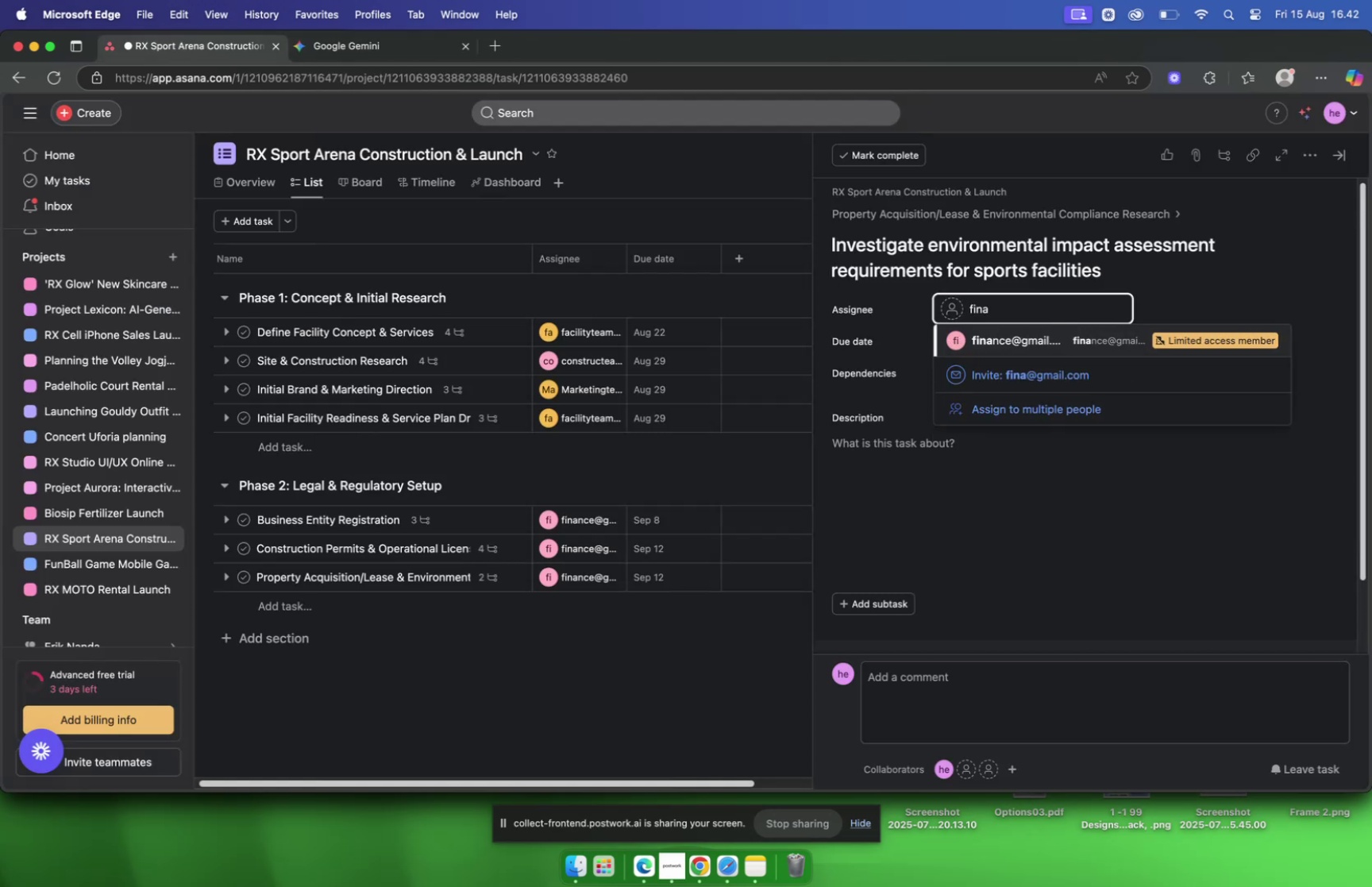 
key(Enter)
 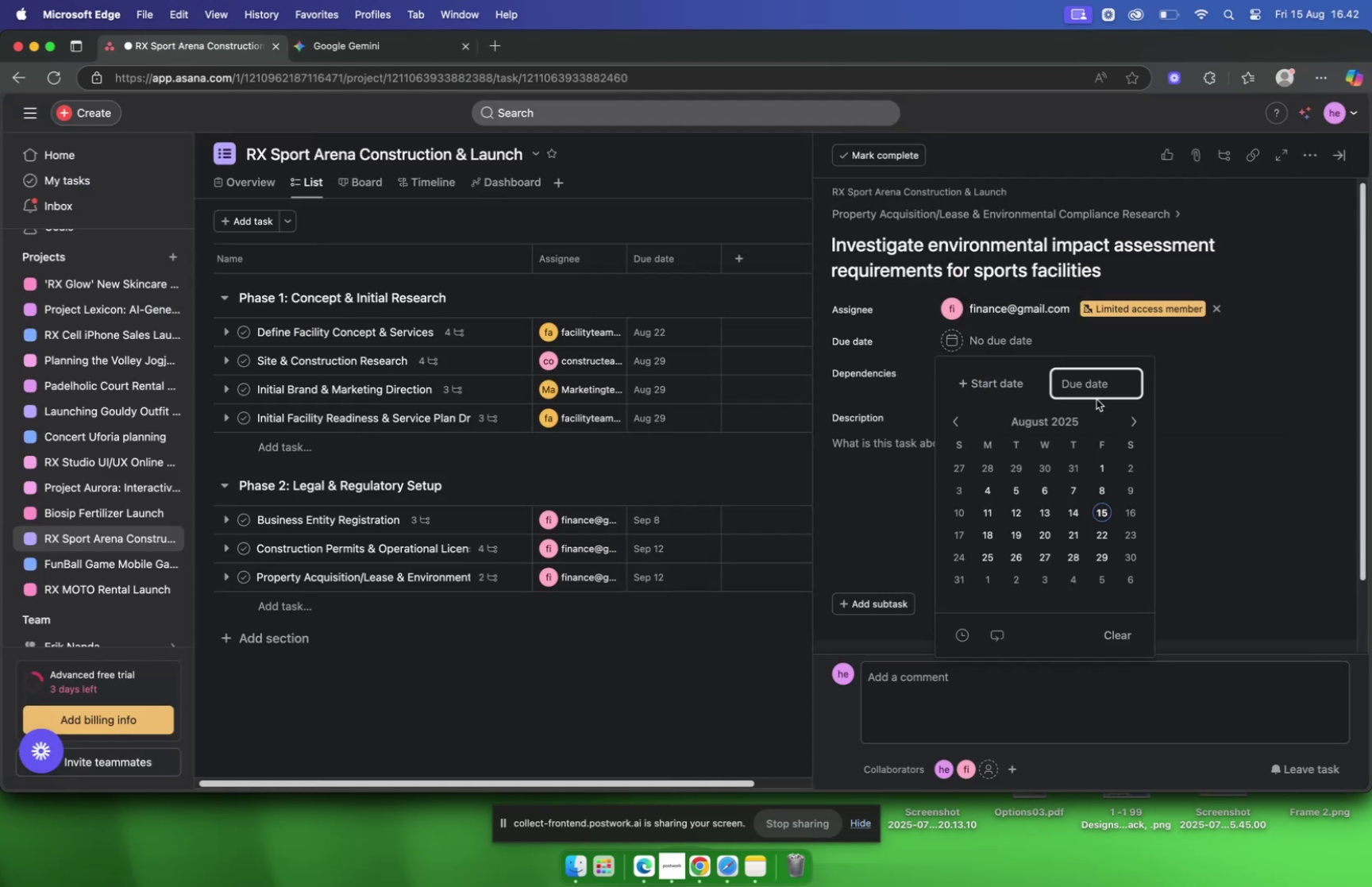 
left_click([1134, 426])
 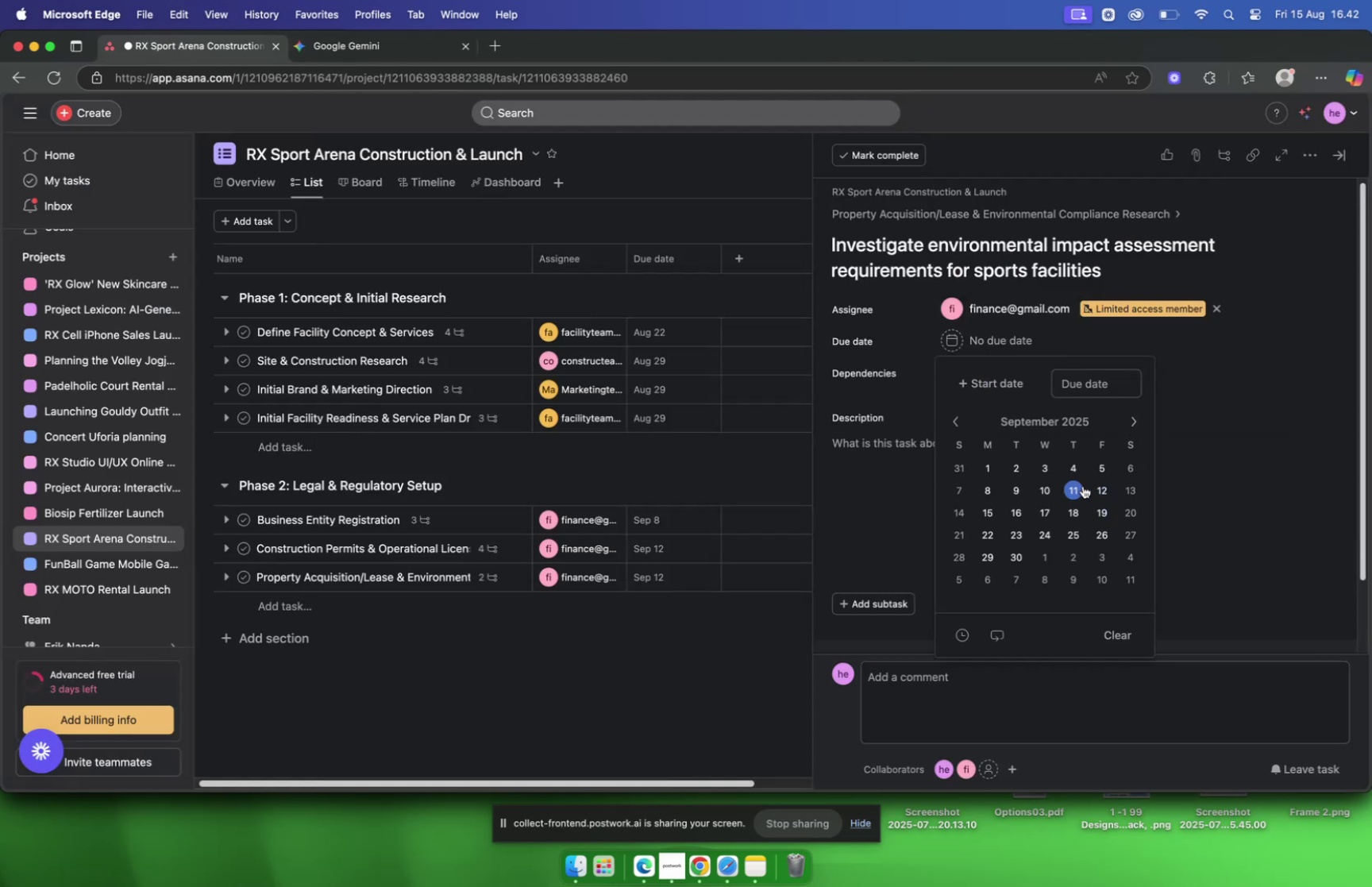 
left_click([1076, 486])
 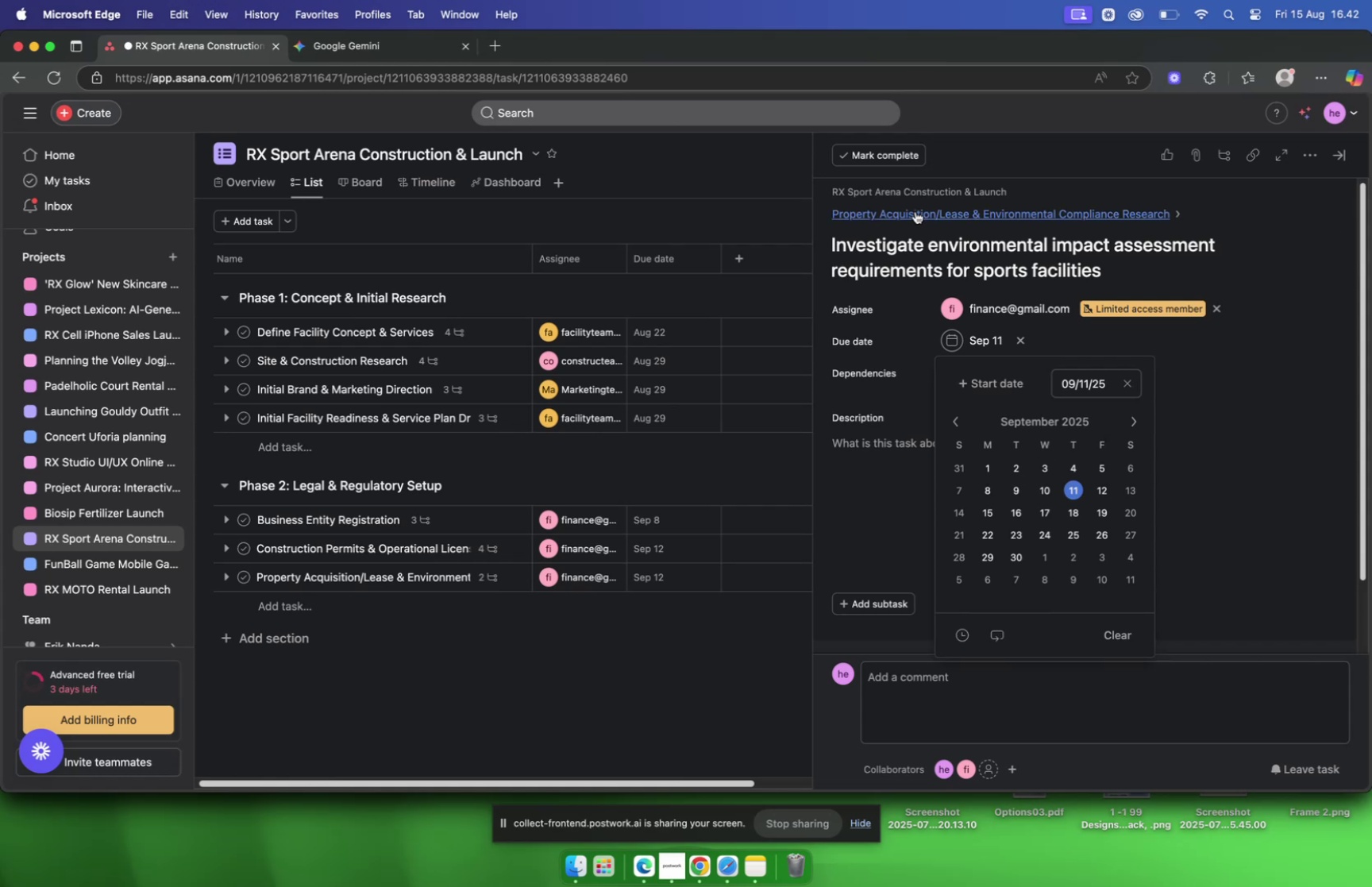 
left_click([916, 213])
 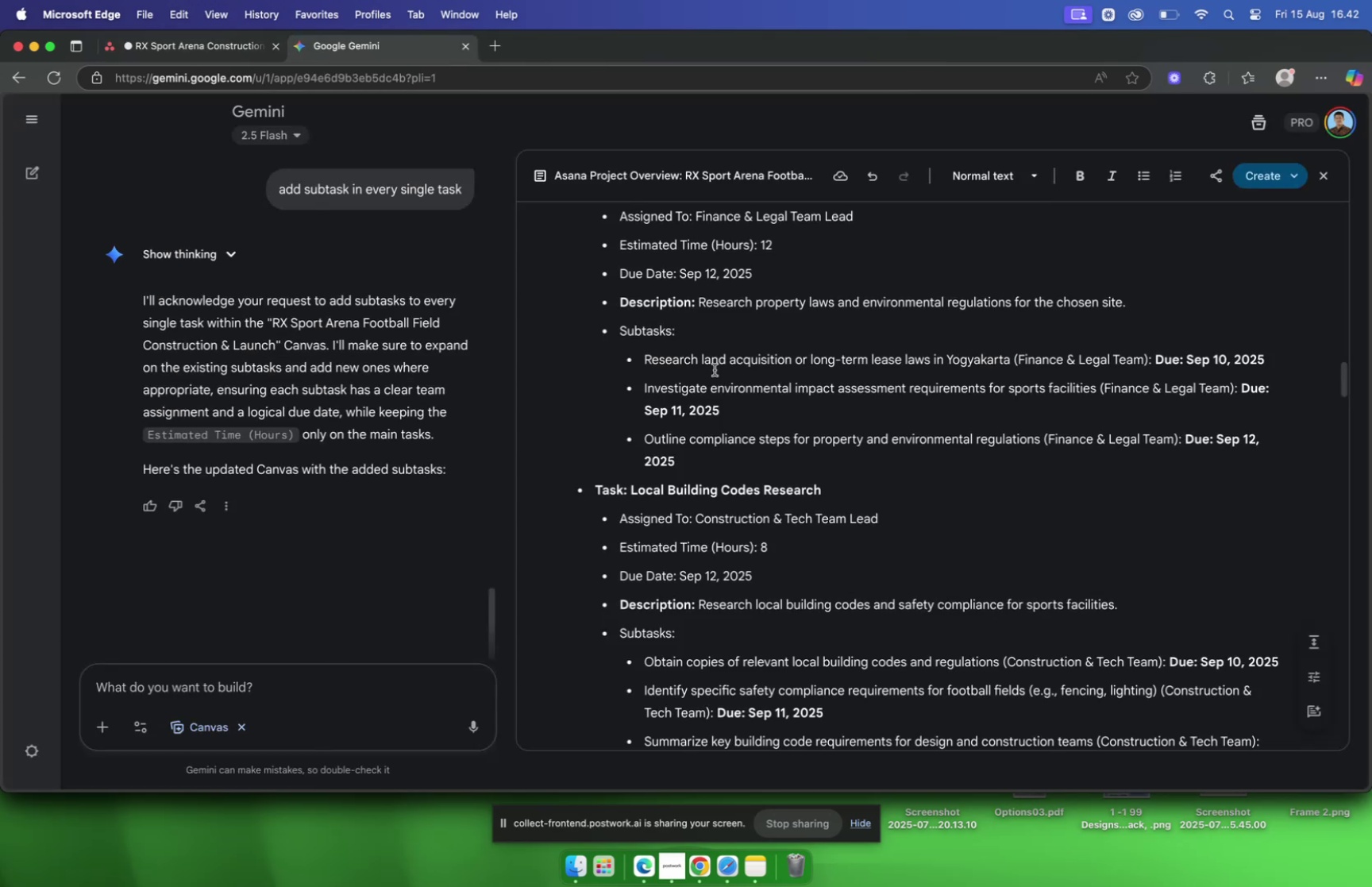 
scroll: coordinate [717, 362], scroll_direction: down, amount: 3.0
 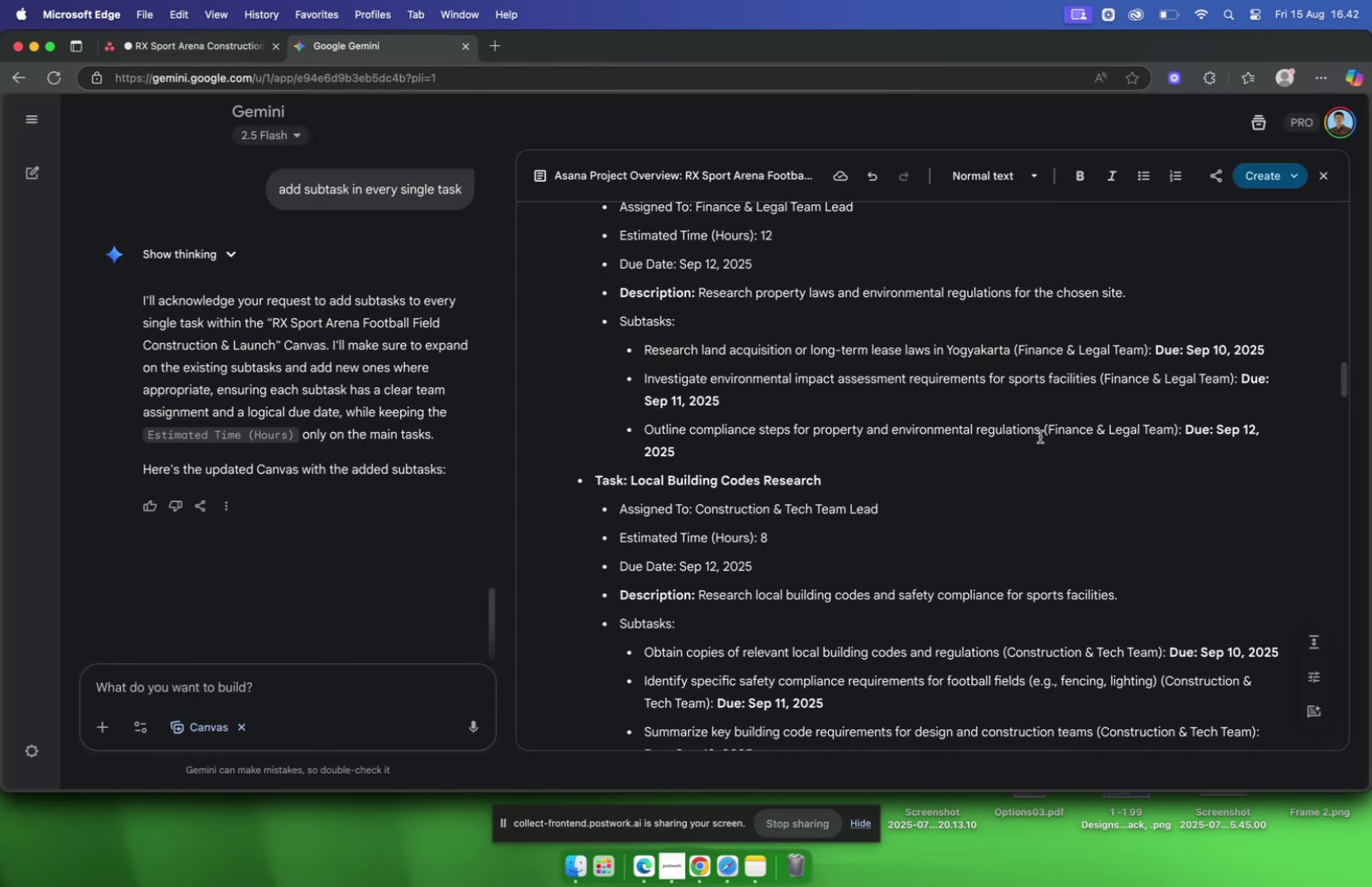 
left_click_drag(start_coordinate=[1040, 436], to_coordinate=[647, 428])
 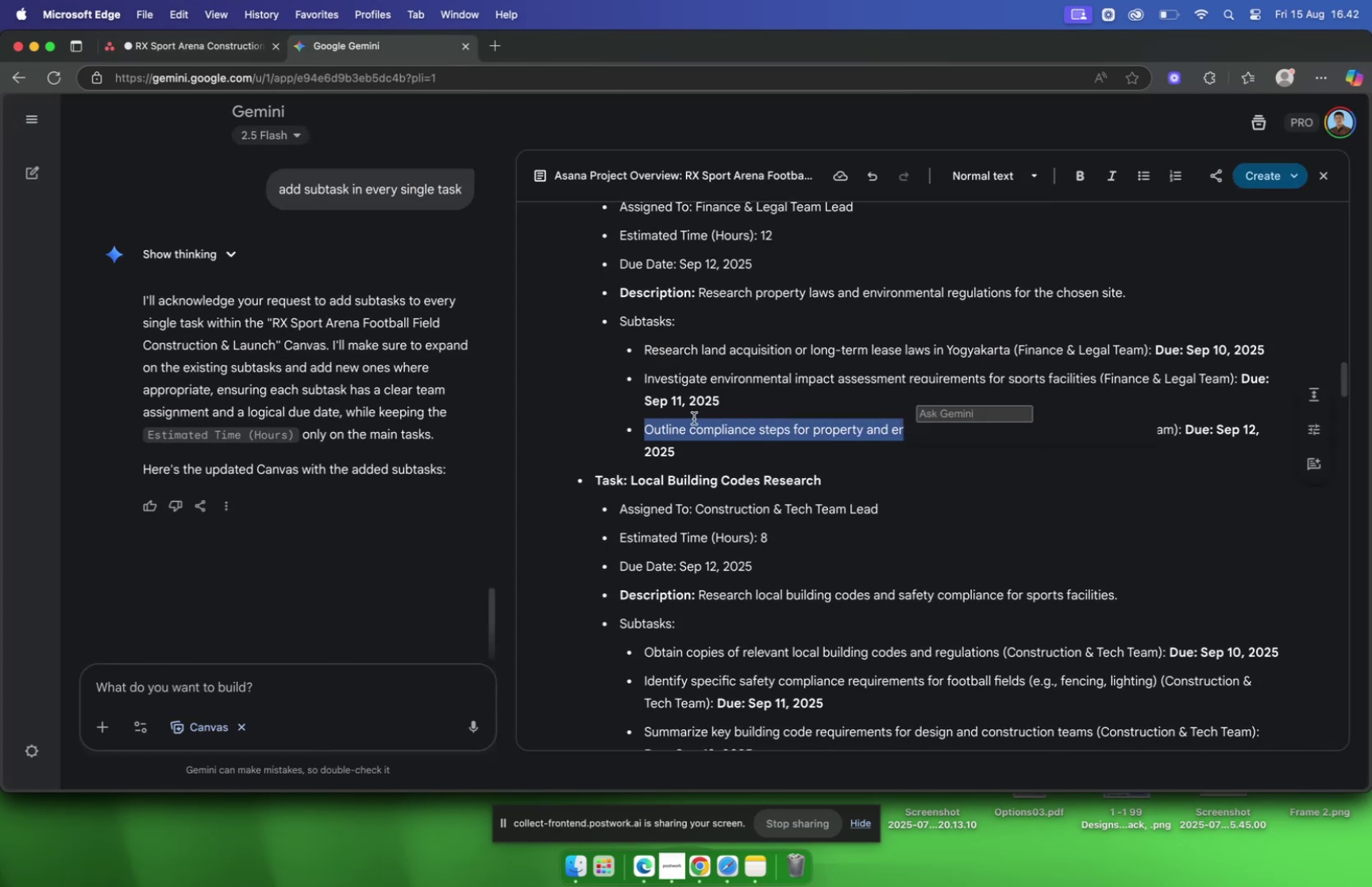 
key(Meta+C)
 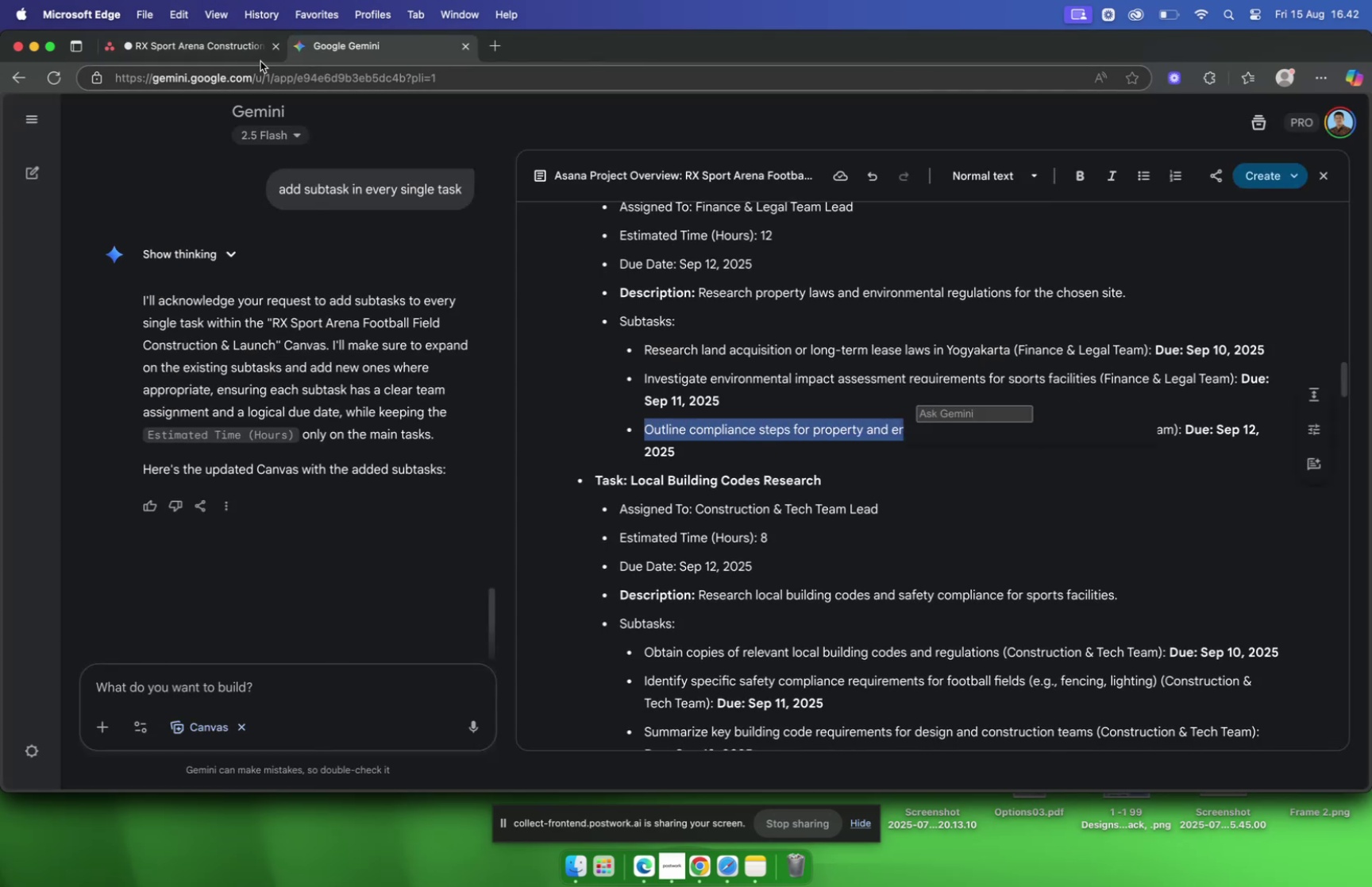 
left_click([172, 37])
 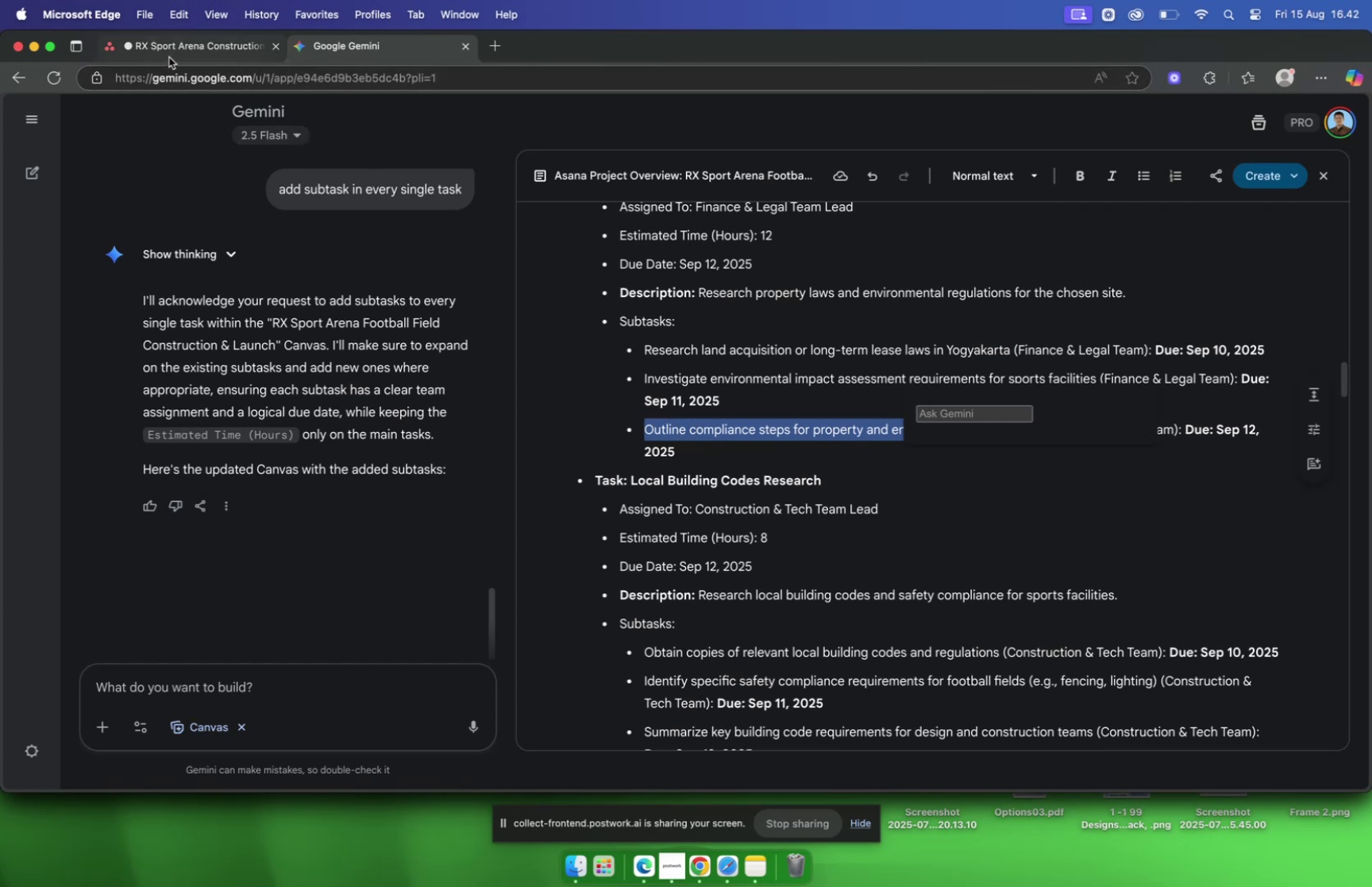 
left_click([171, 52])
 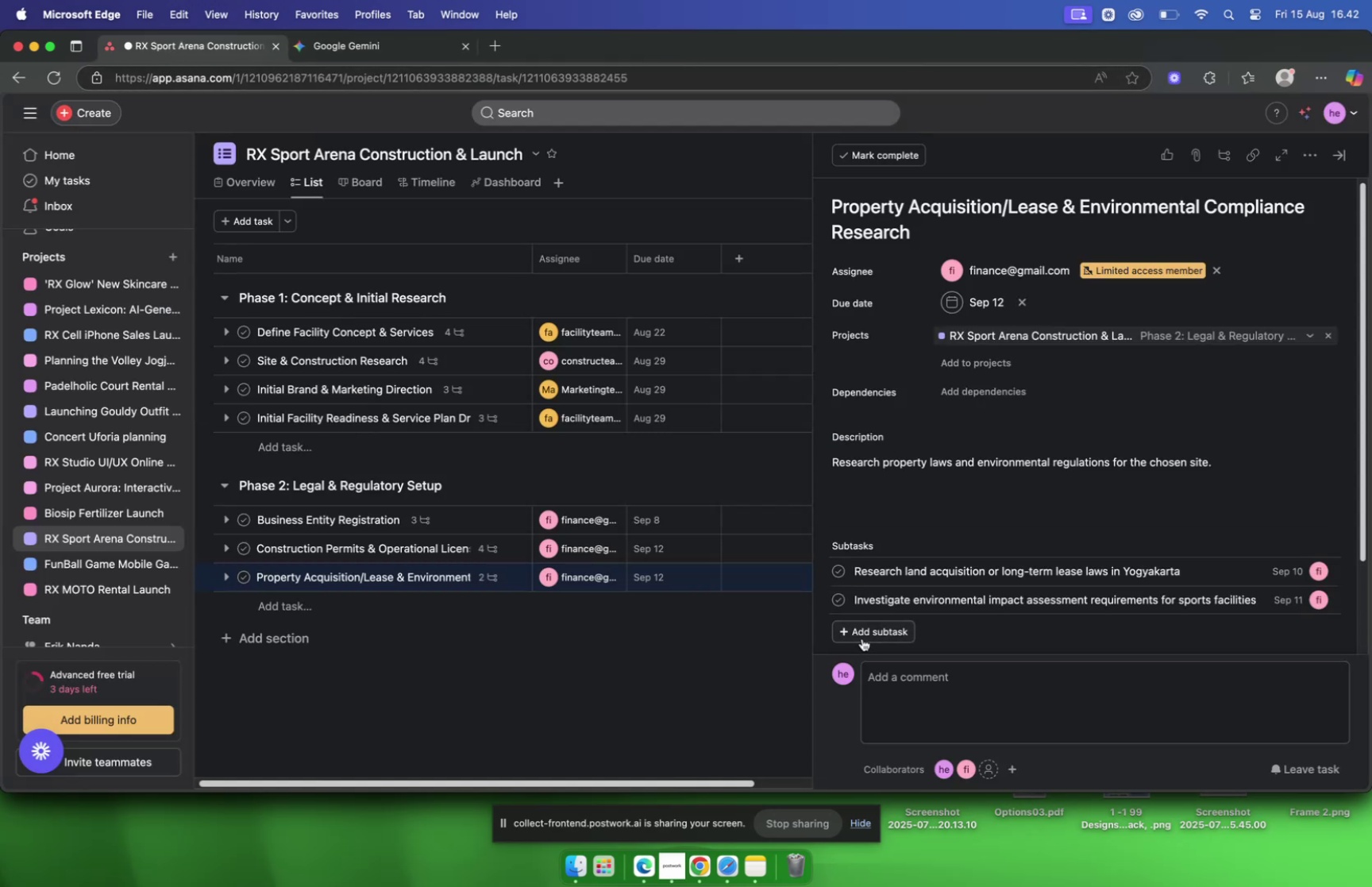 
left_click([862, 636])
 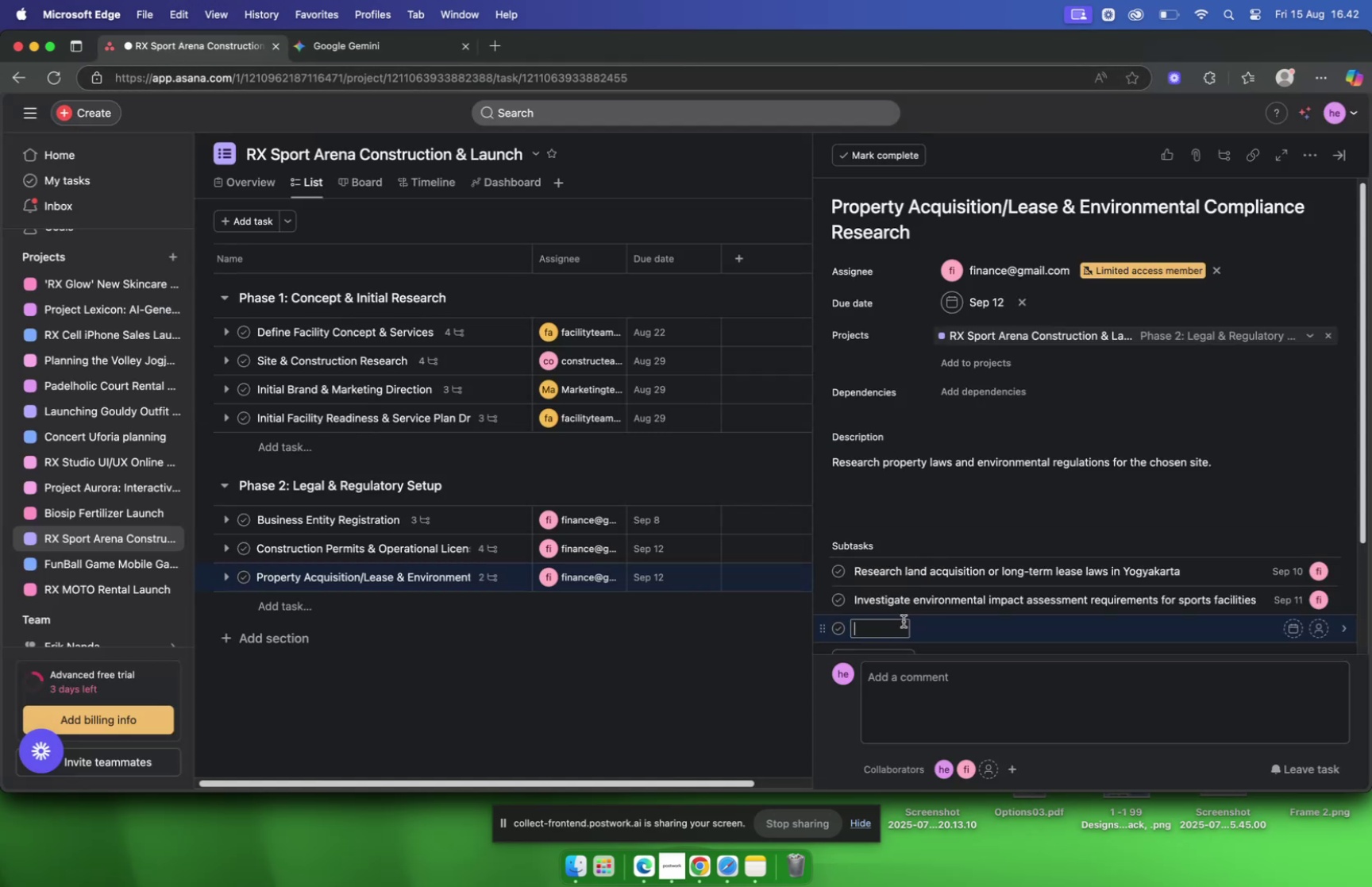 
key(Meta+V)
 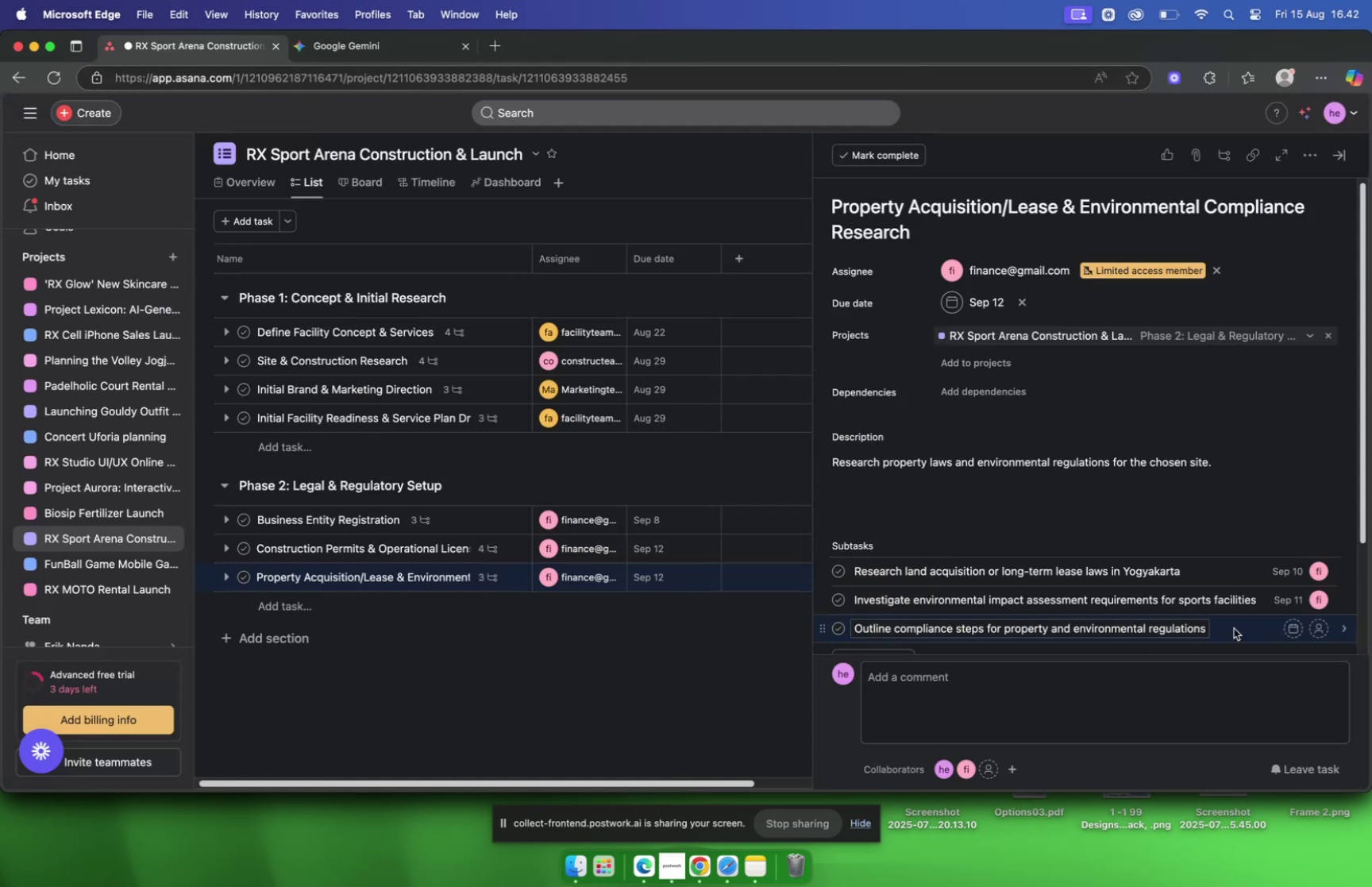 
left_click([1233, 627])
 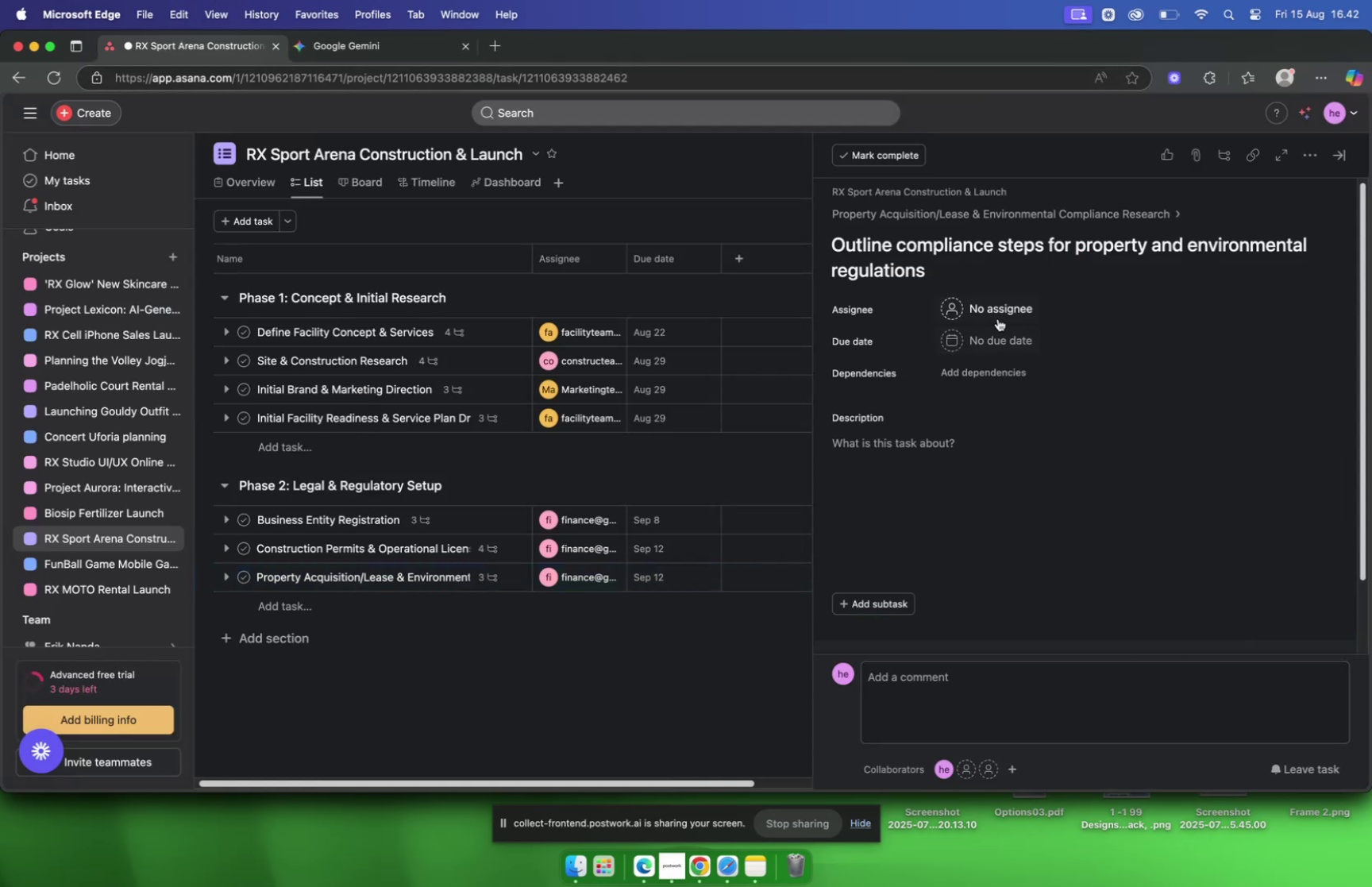 
left_click([997, 317])
 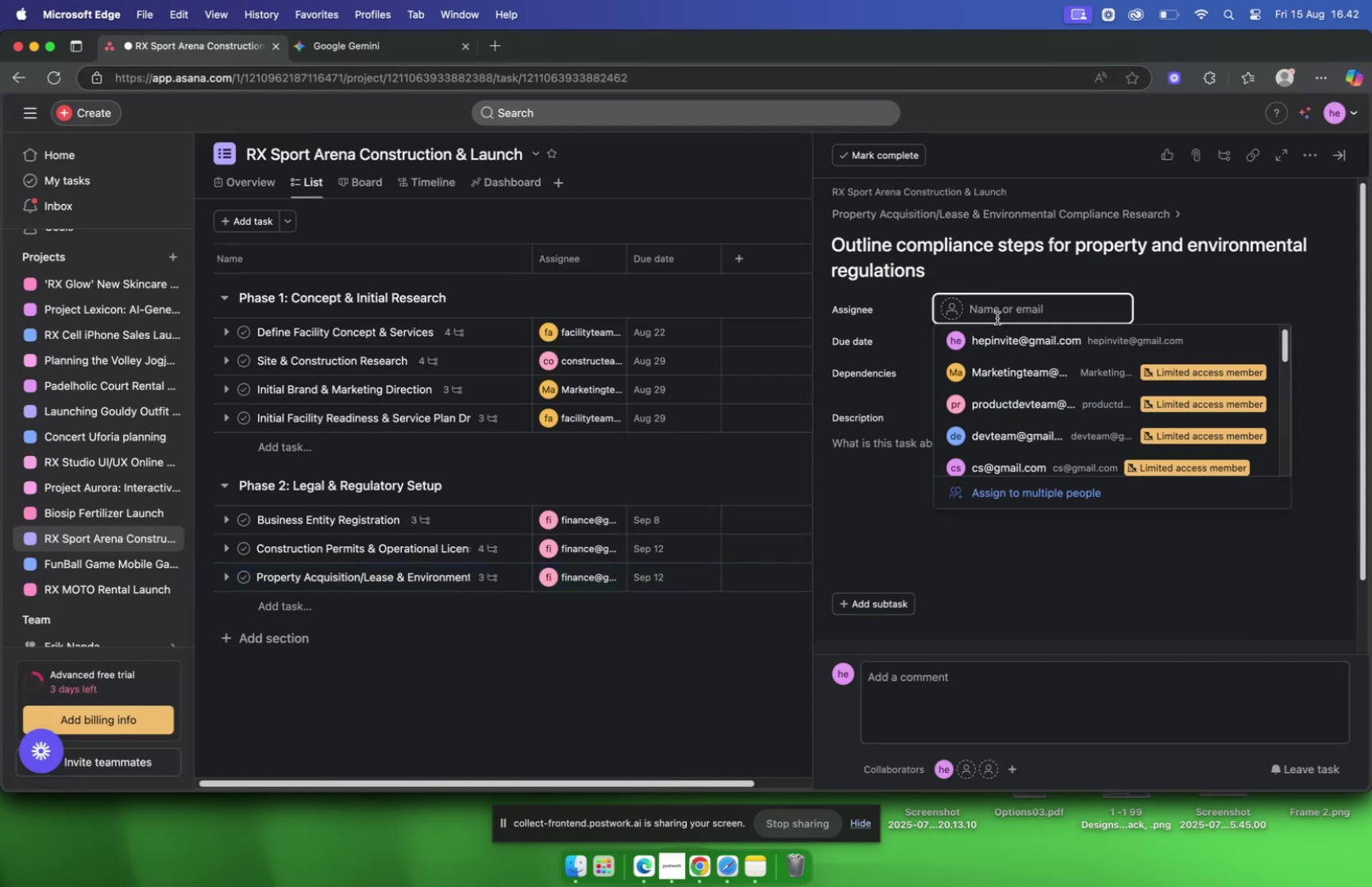 
type(fina)
 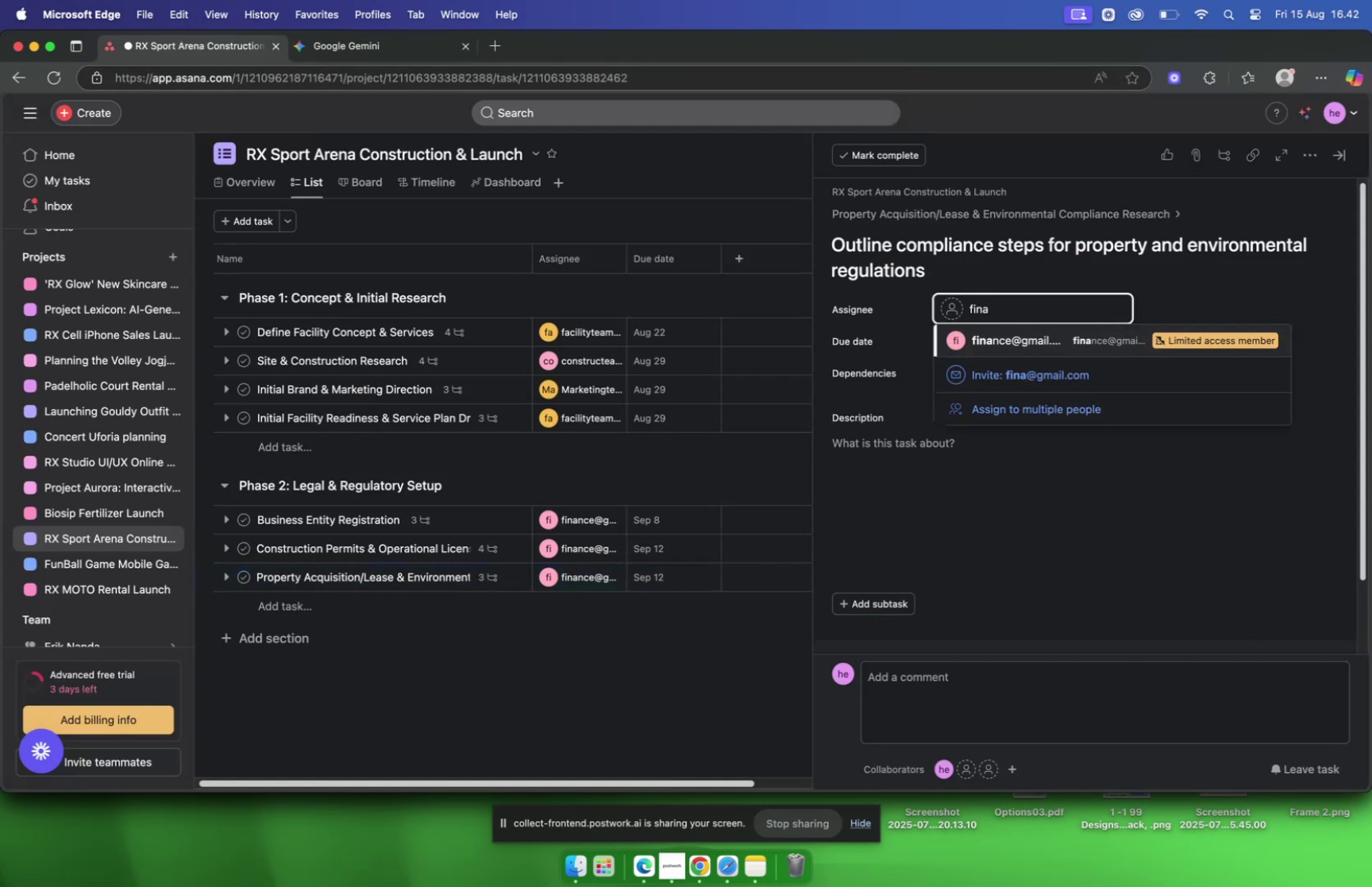 
key(Enter)
 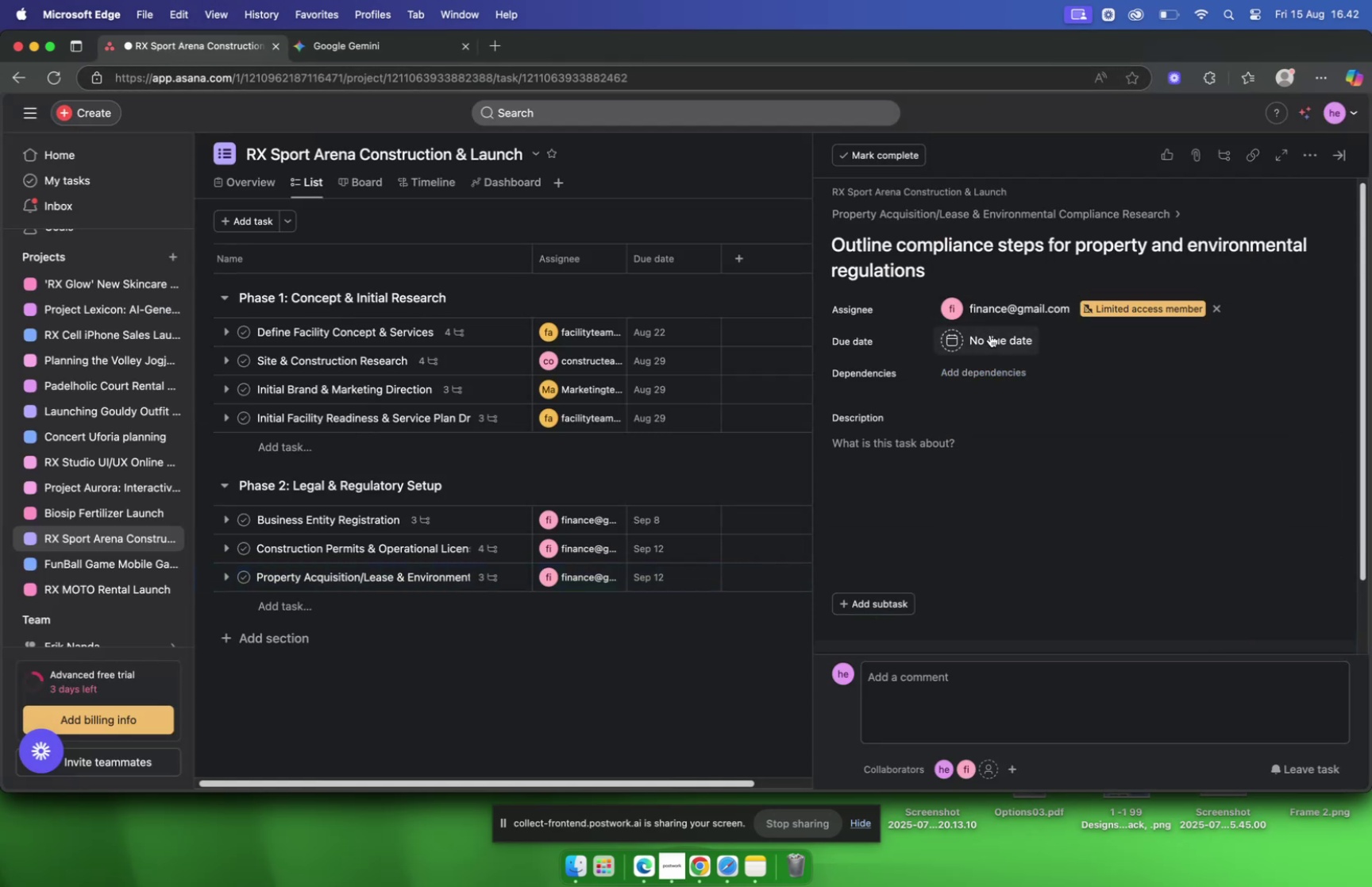 
left_click([991, 338])
 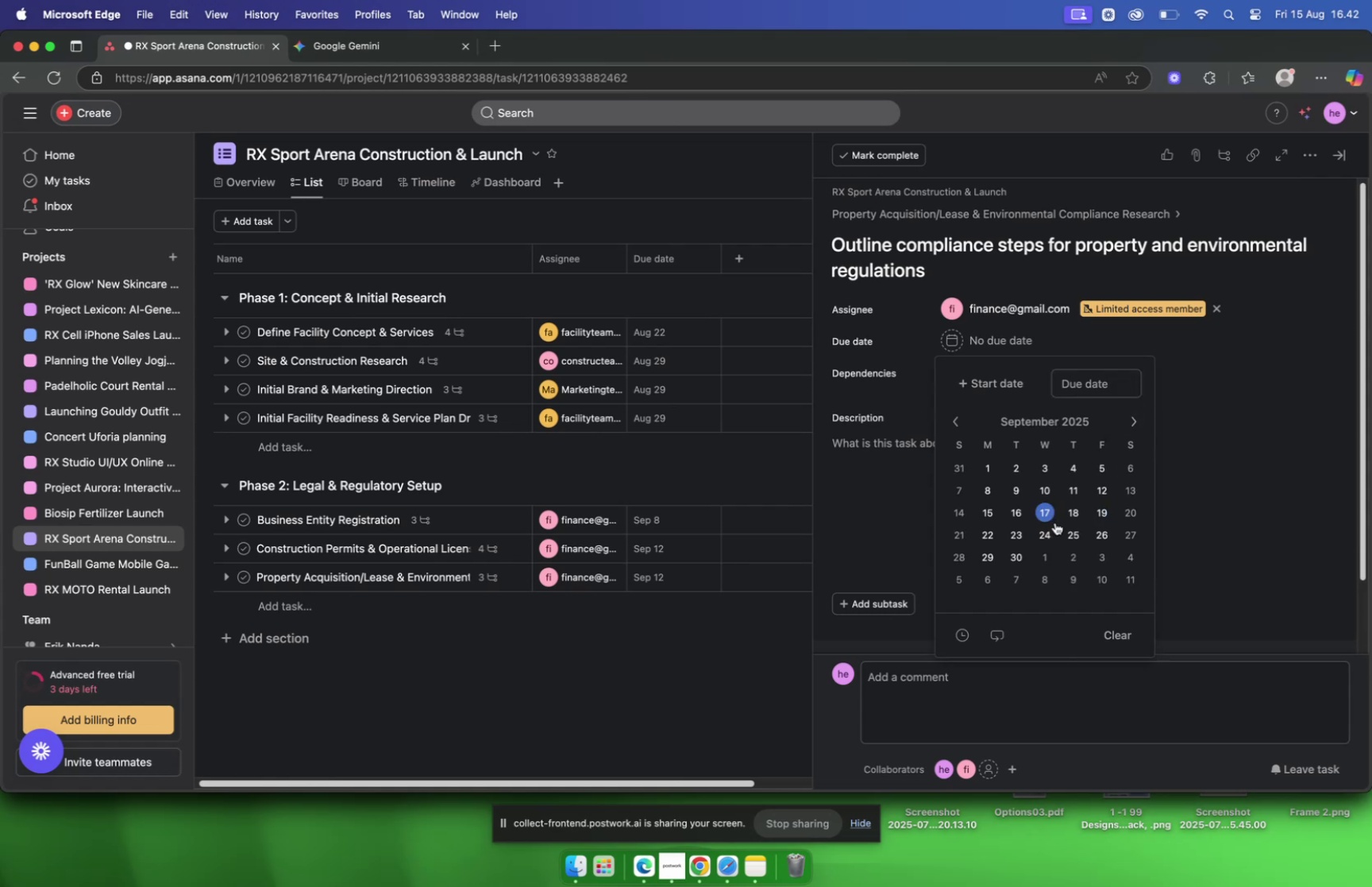 
left_click([1098, 497])
 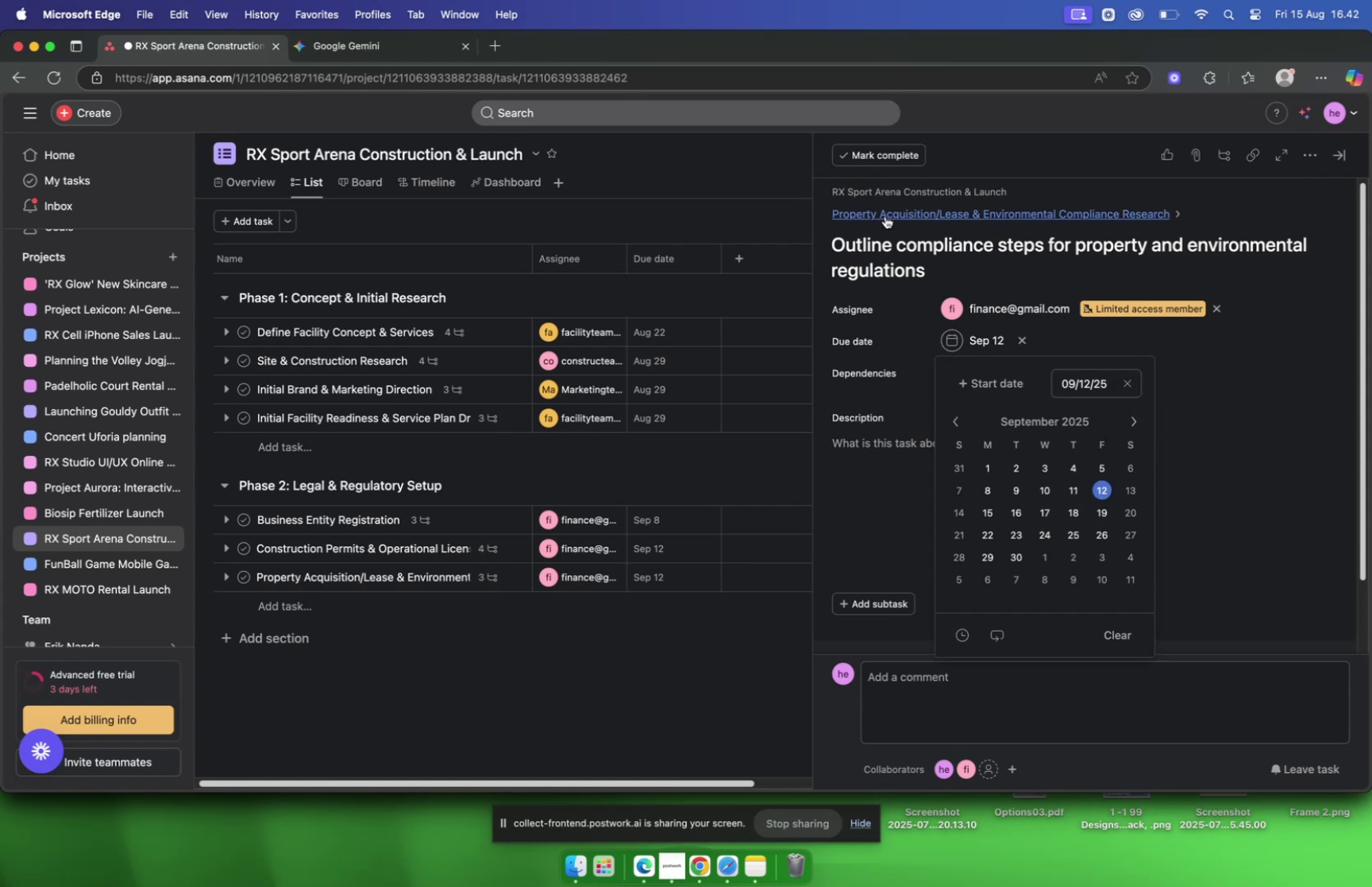 
left_click([885, 216])
 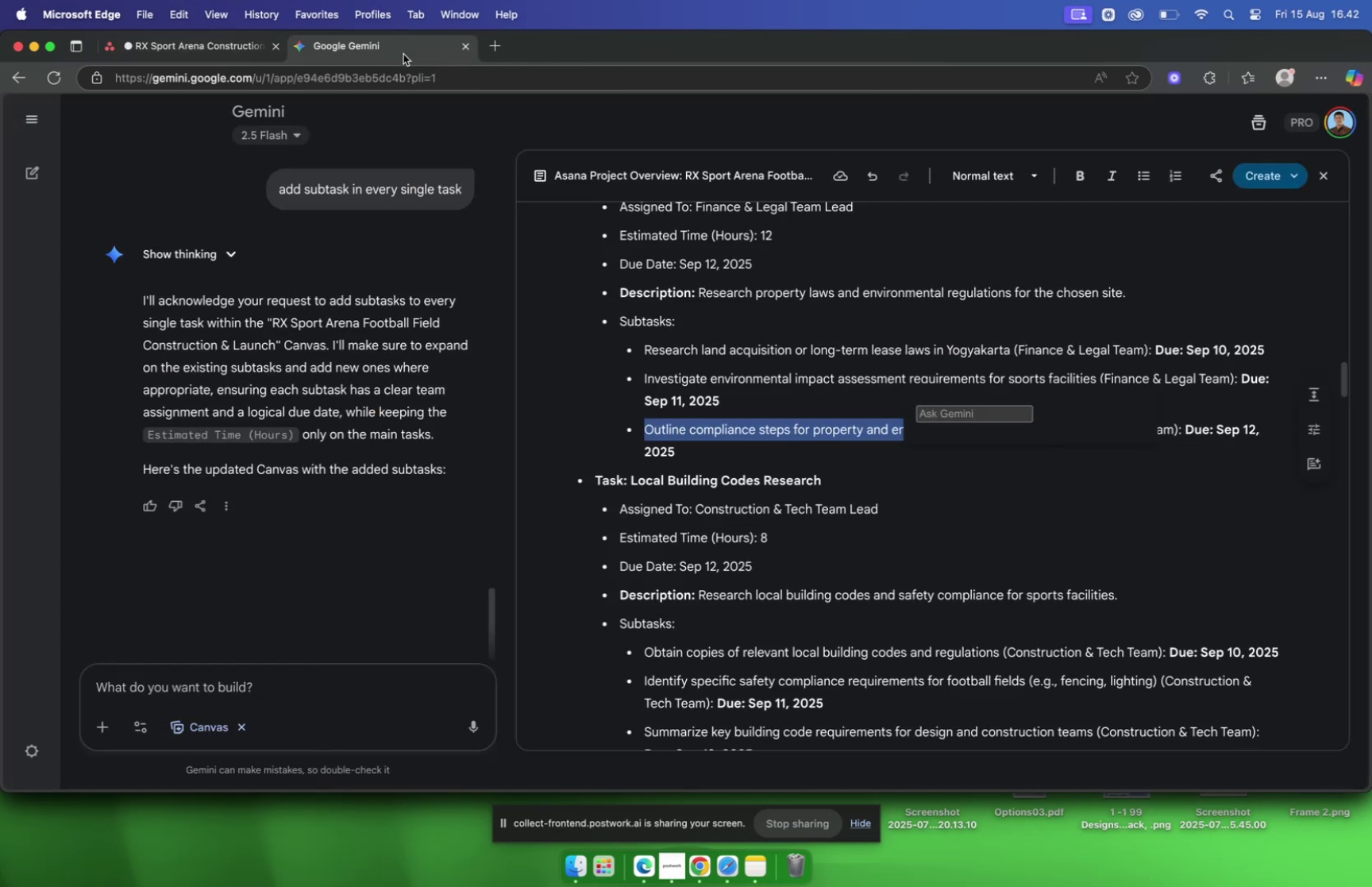 
scroll: coordinate [663, 376], scroll_direction: down, amount: 8.0
 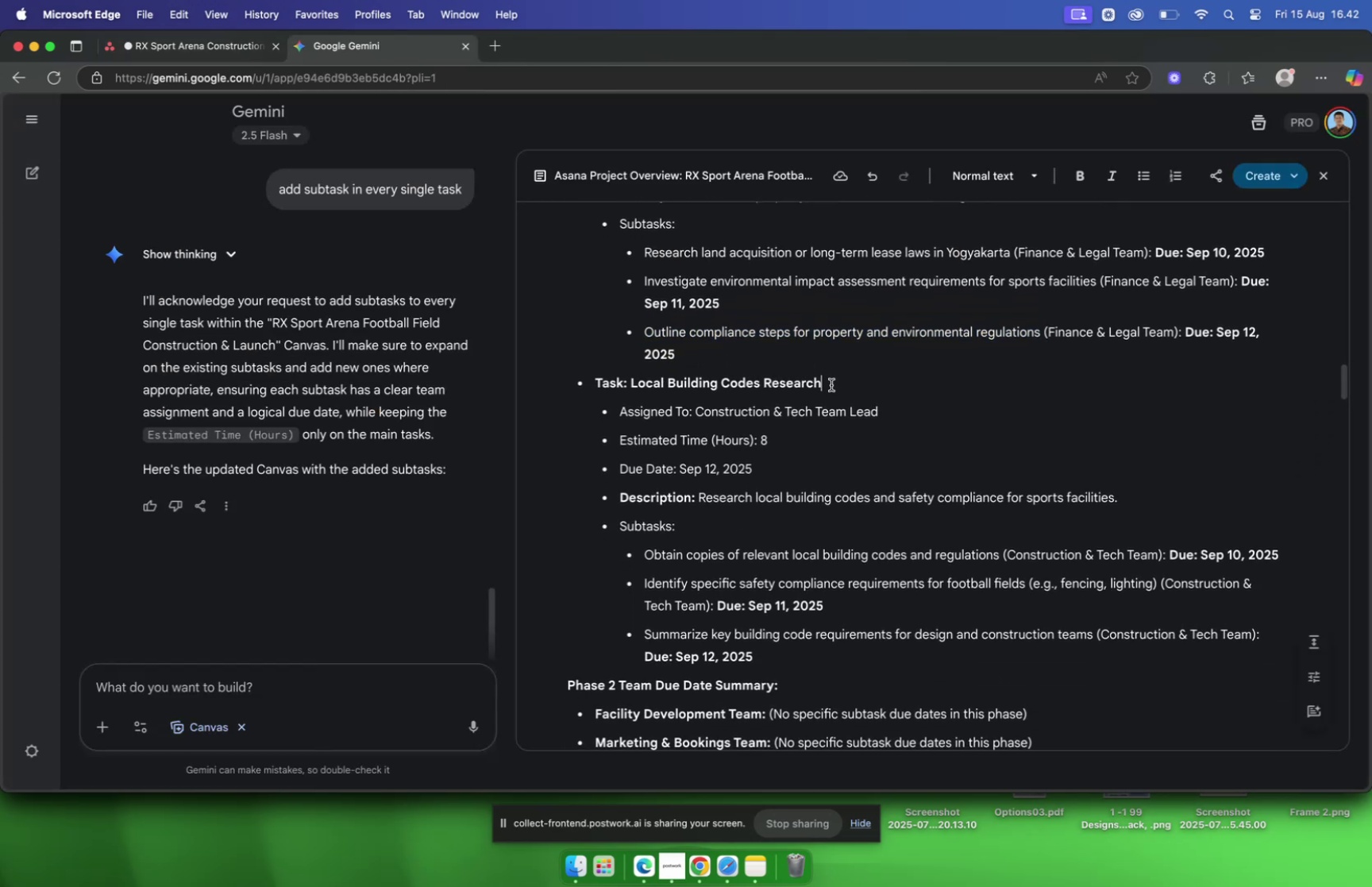 
left_click_drag(start_coordinate=[831, 384], to_coordinate=[631, 389])
 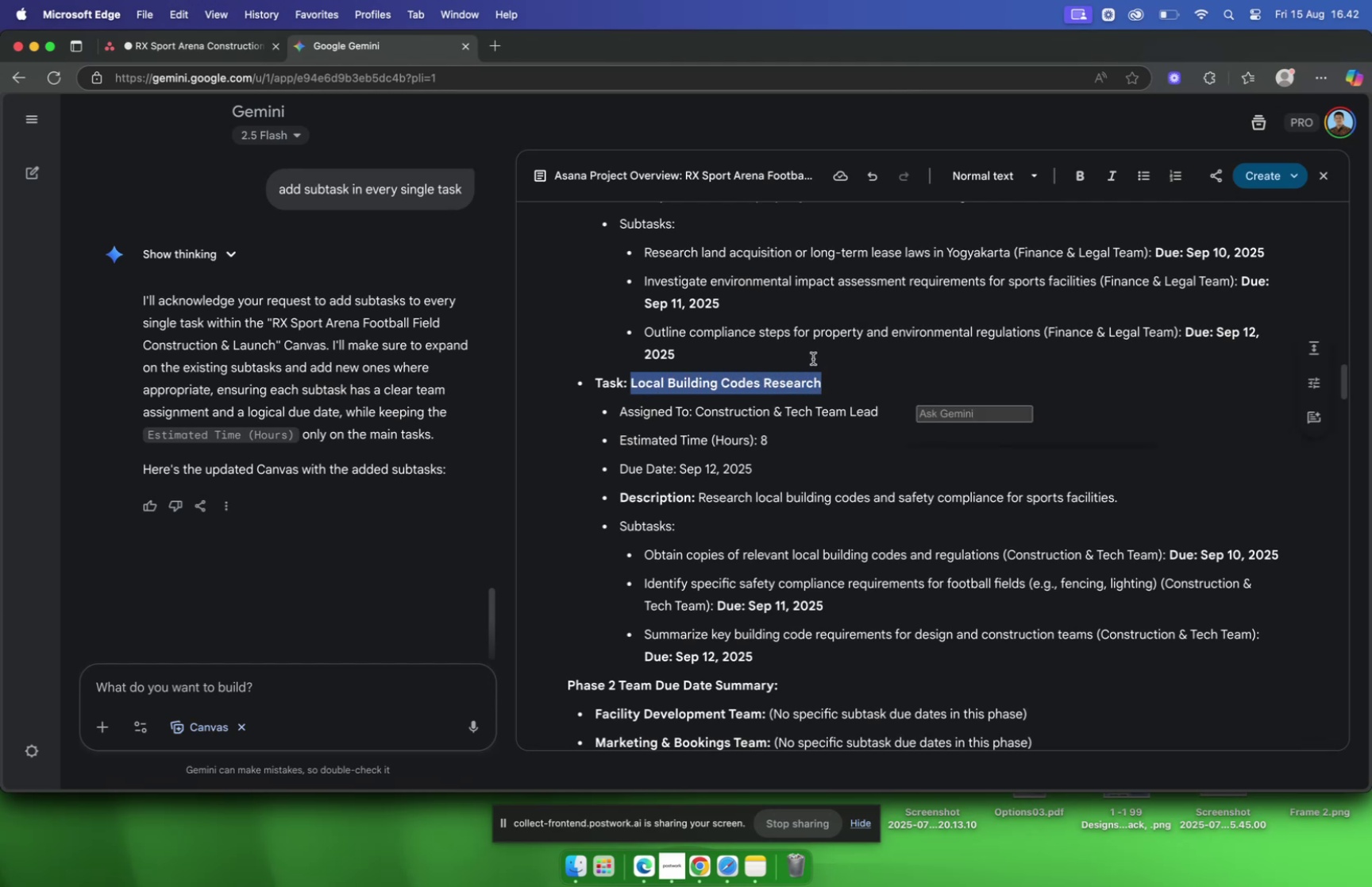 
key(Meta+C)
 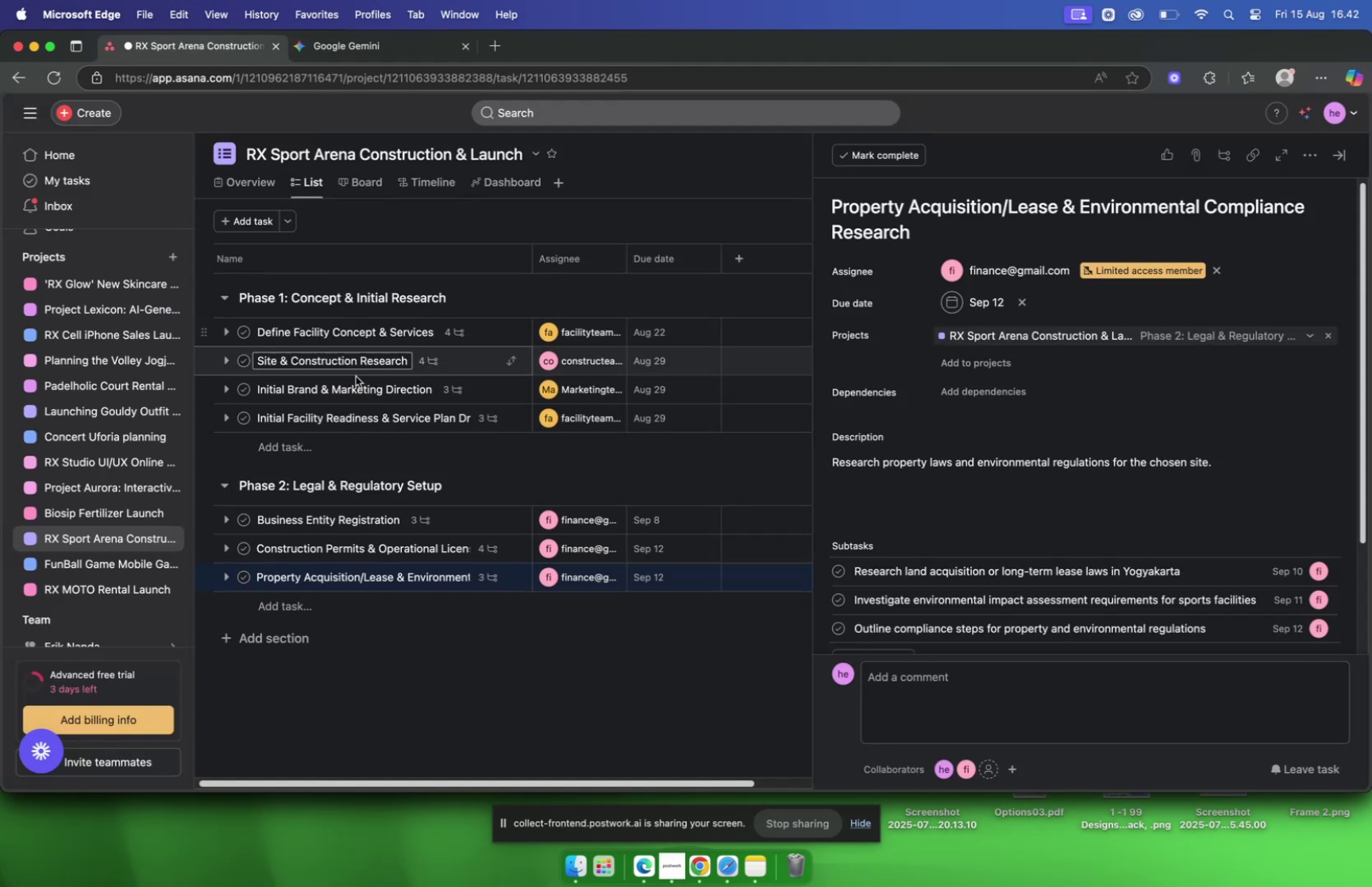 
left_click([307, 605])
 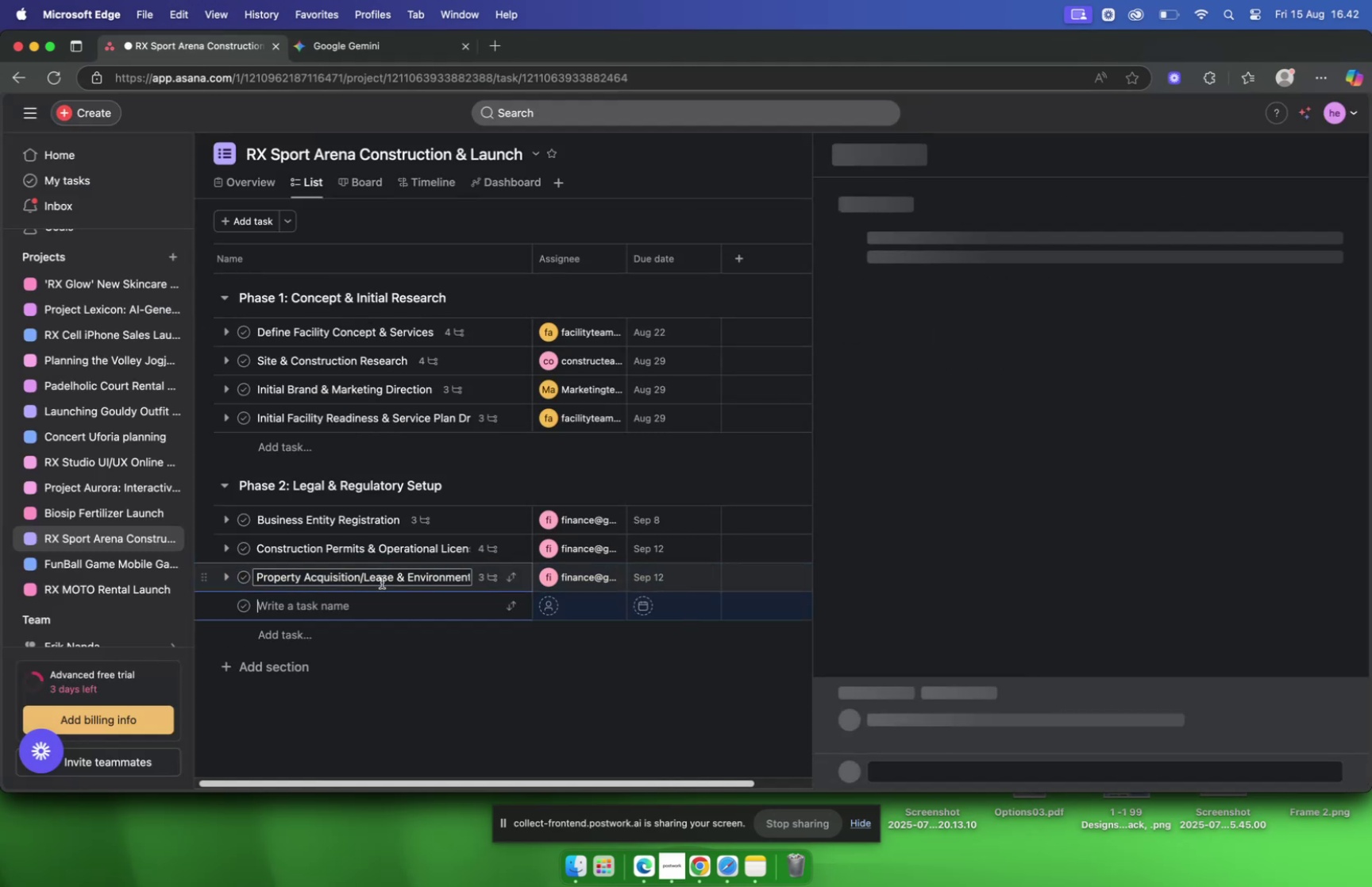 
key(Meta+V)
 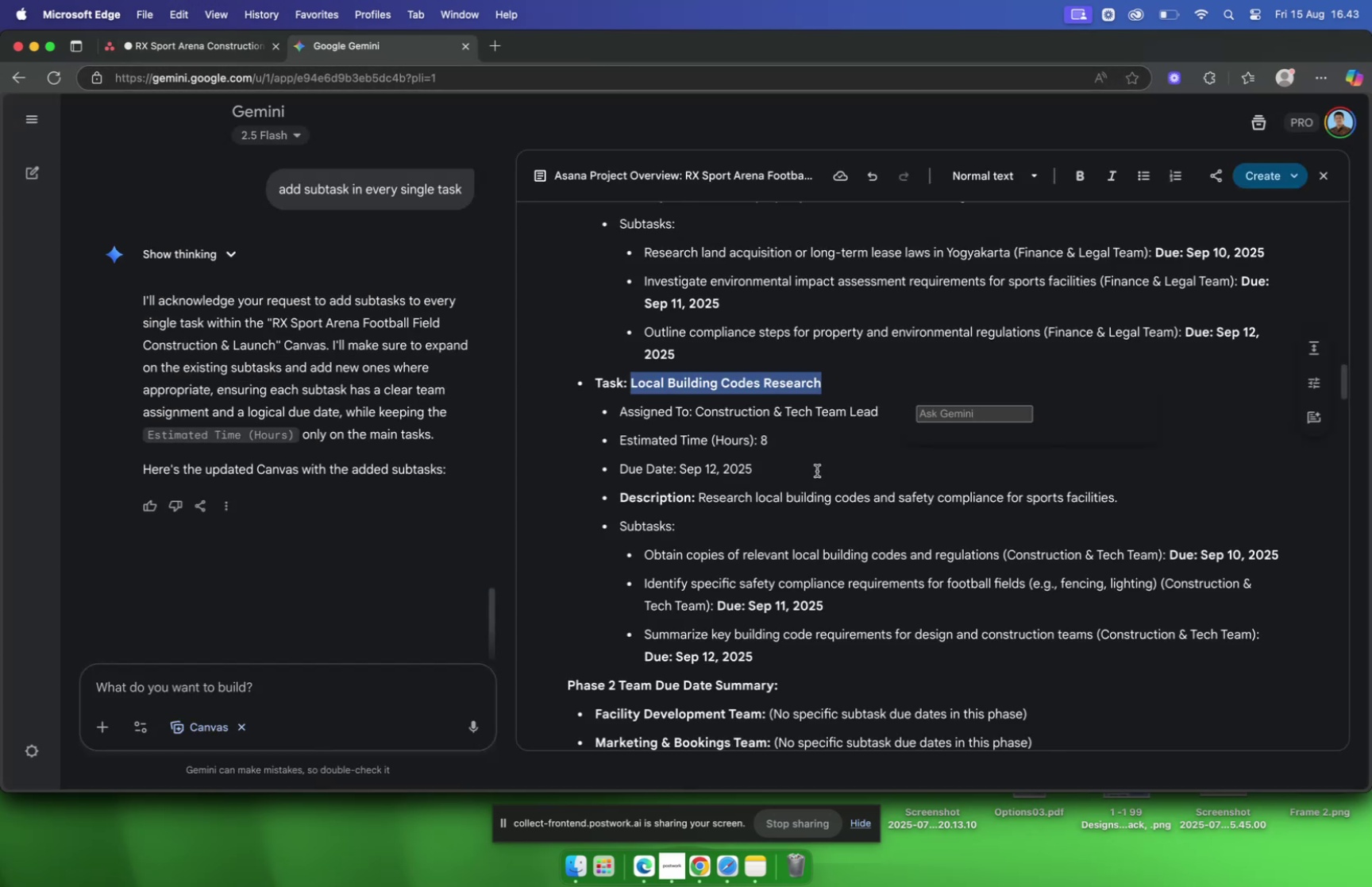 
wait(9.25)
 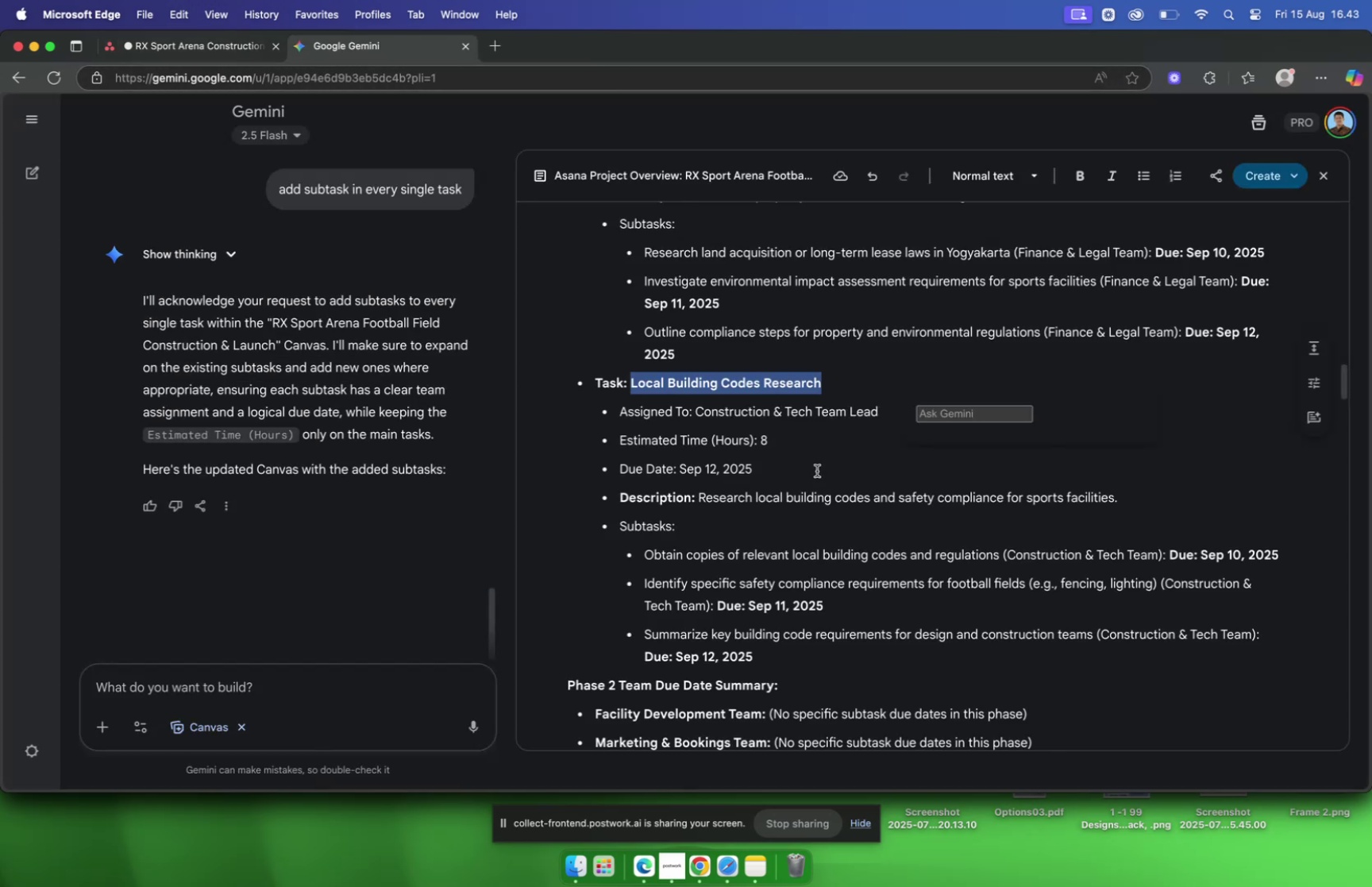 
left_click([1019, 248])
 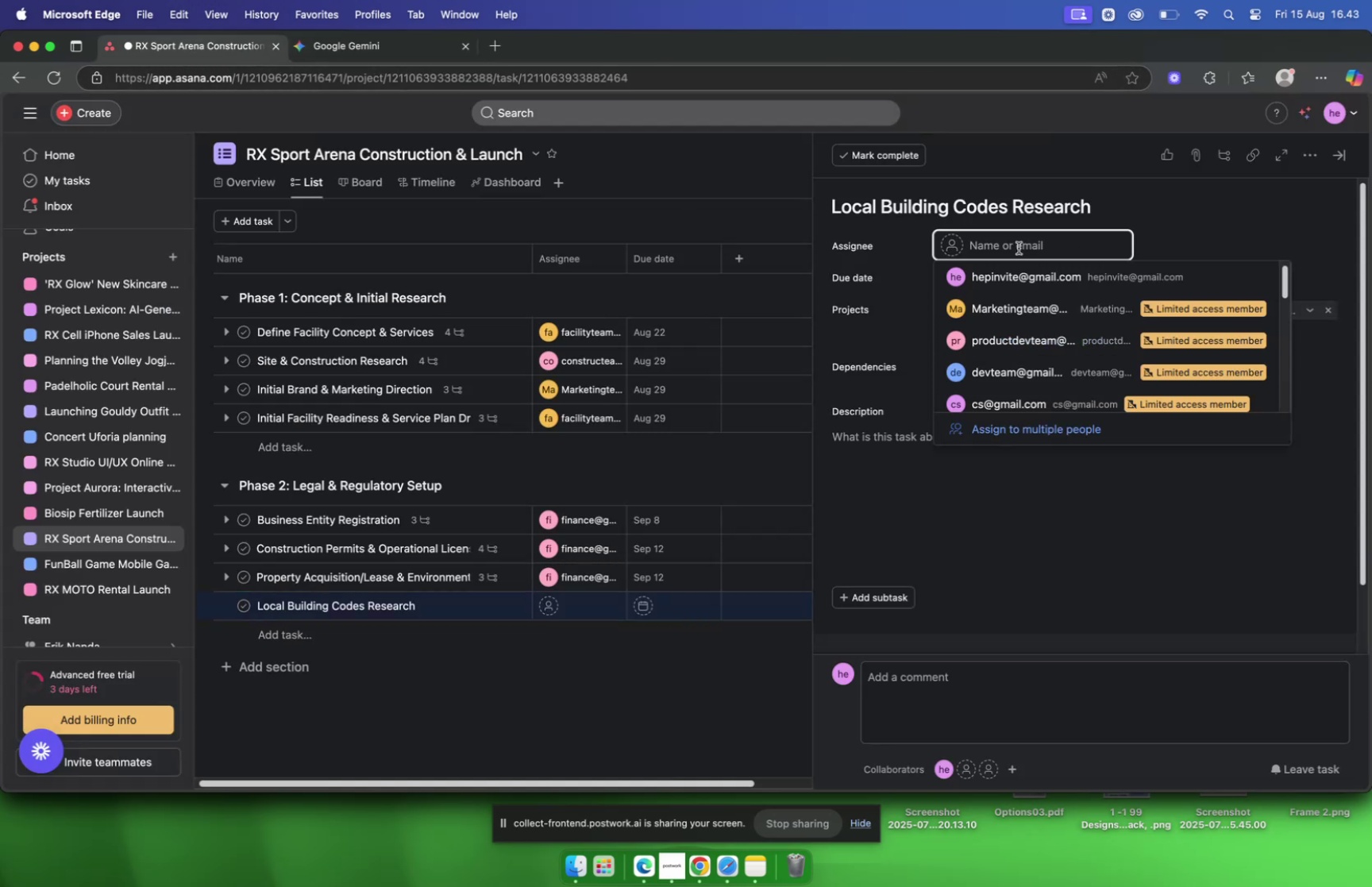 
type(cons)
 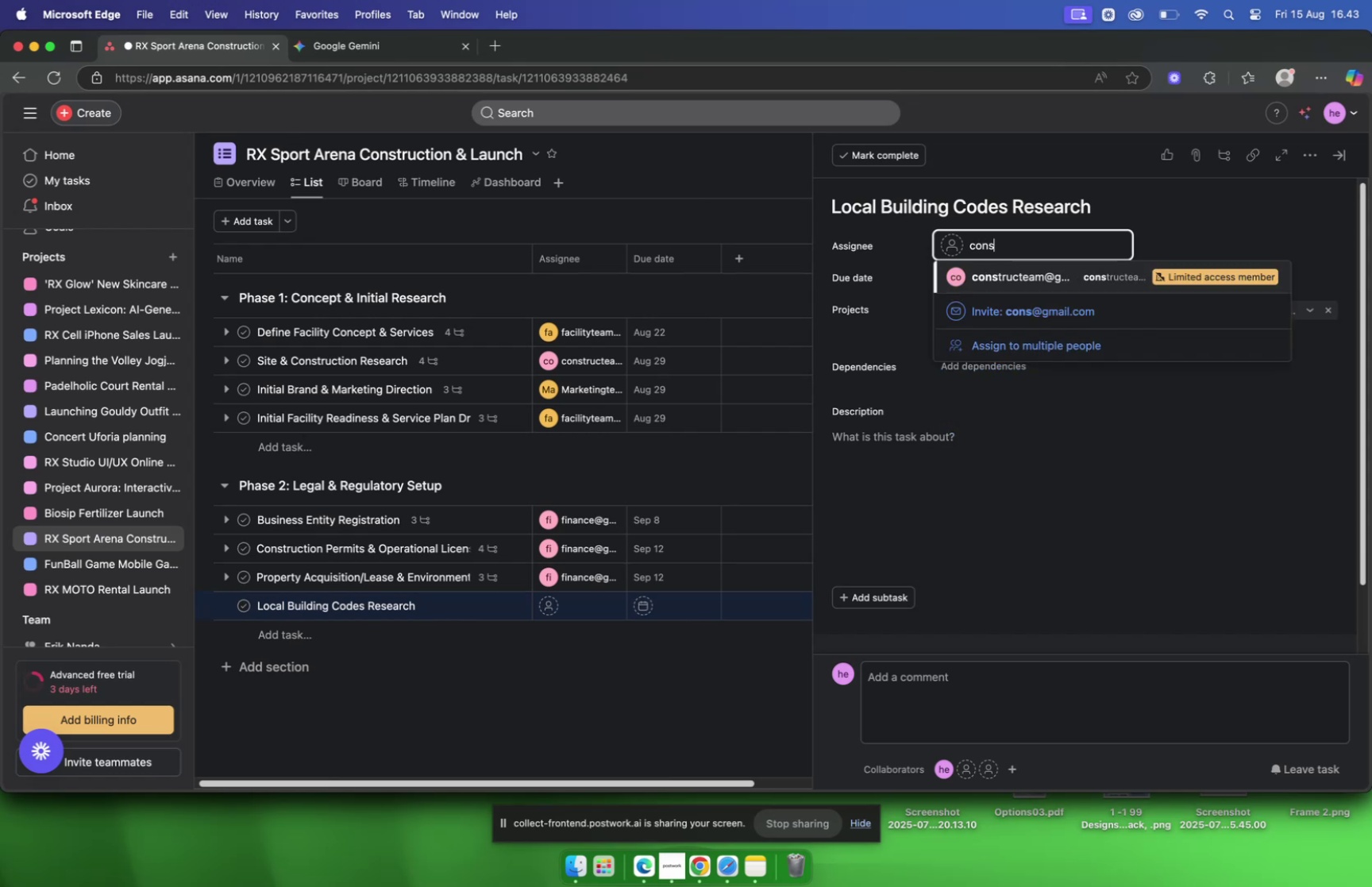 
key(Enter)
 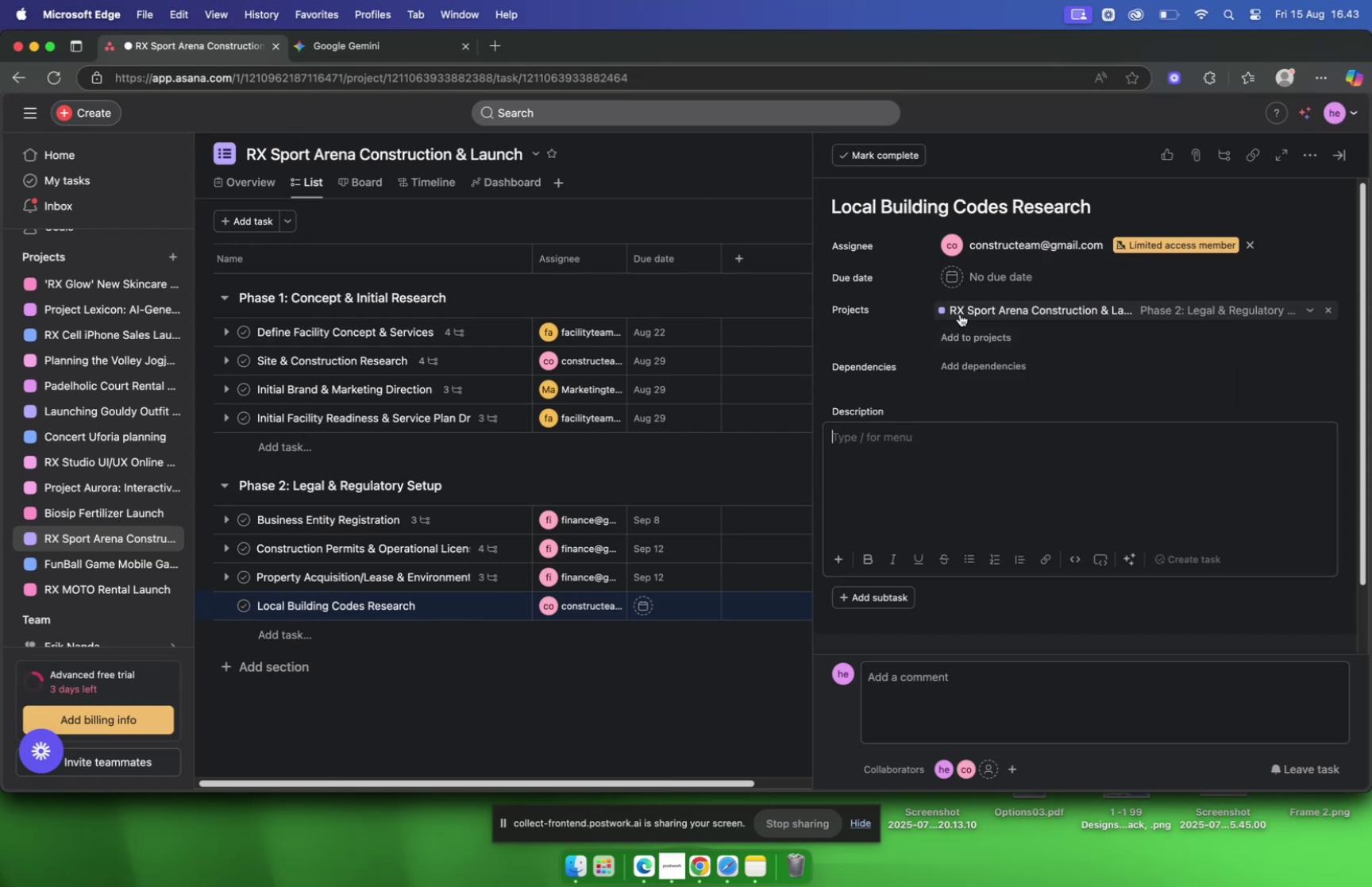 
left_click([982, 285])
 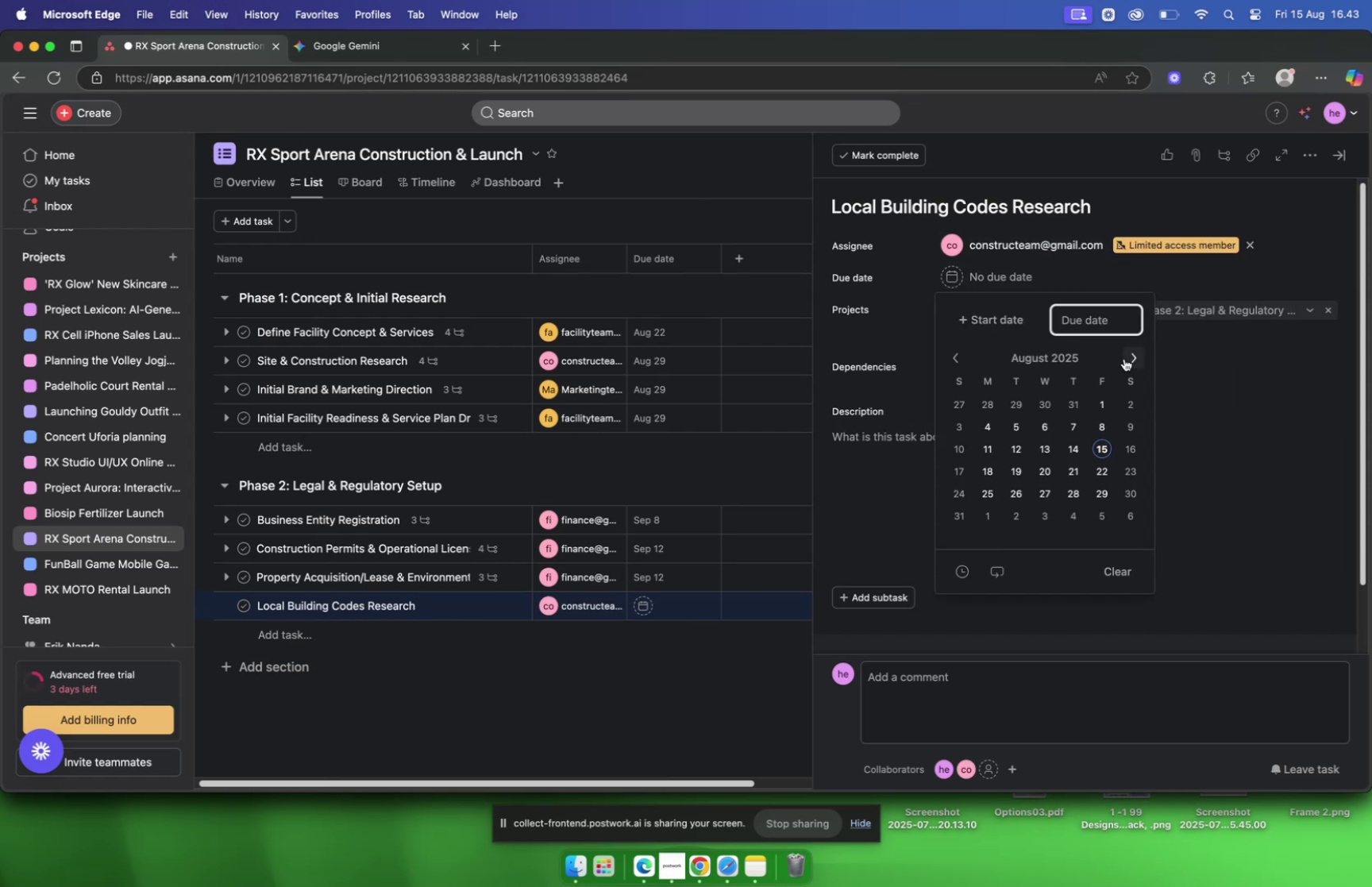 
left_click([1125, 359])
 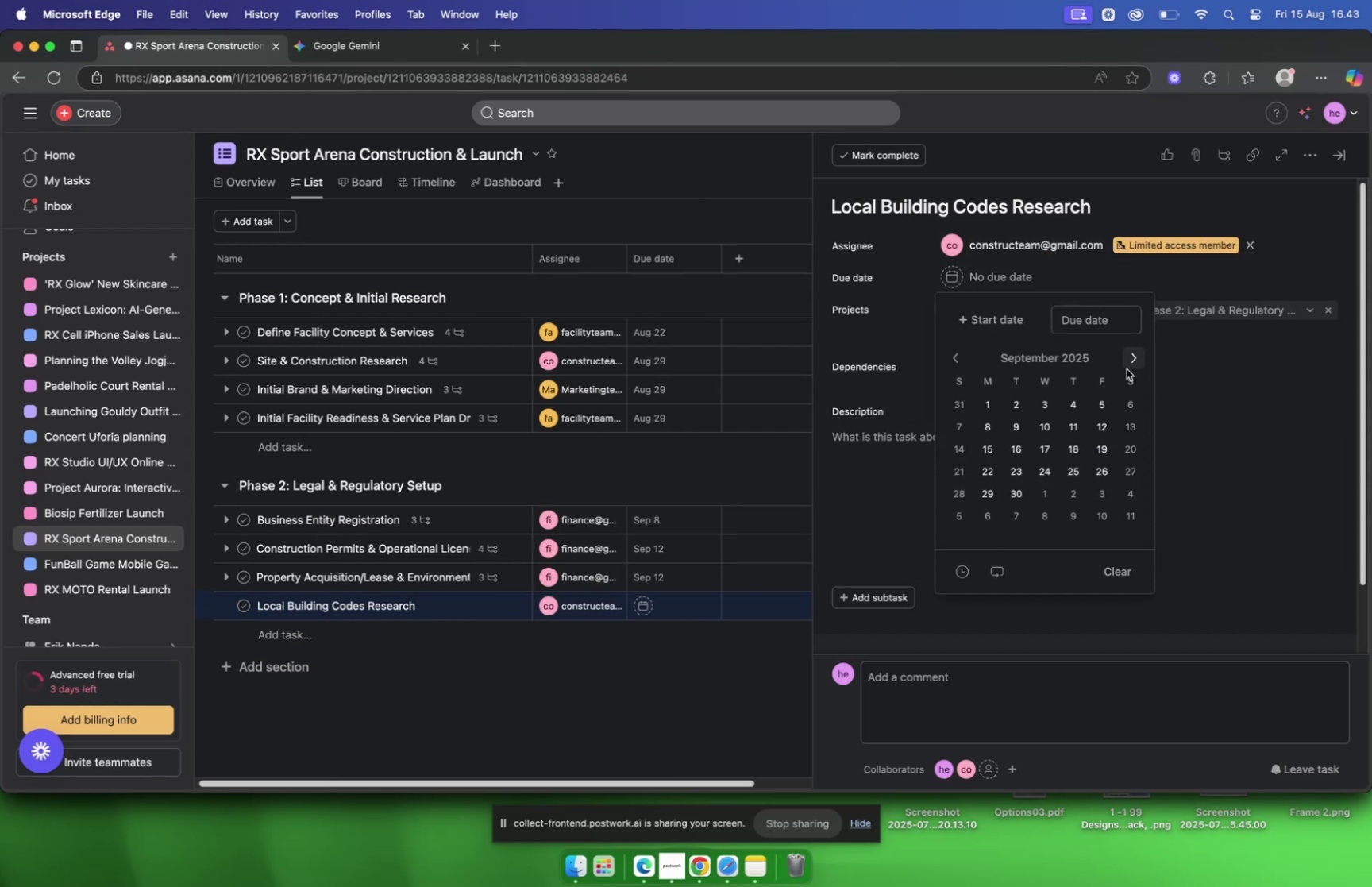 
mouse_move([1124, 384])
 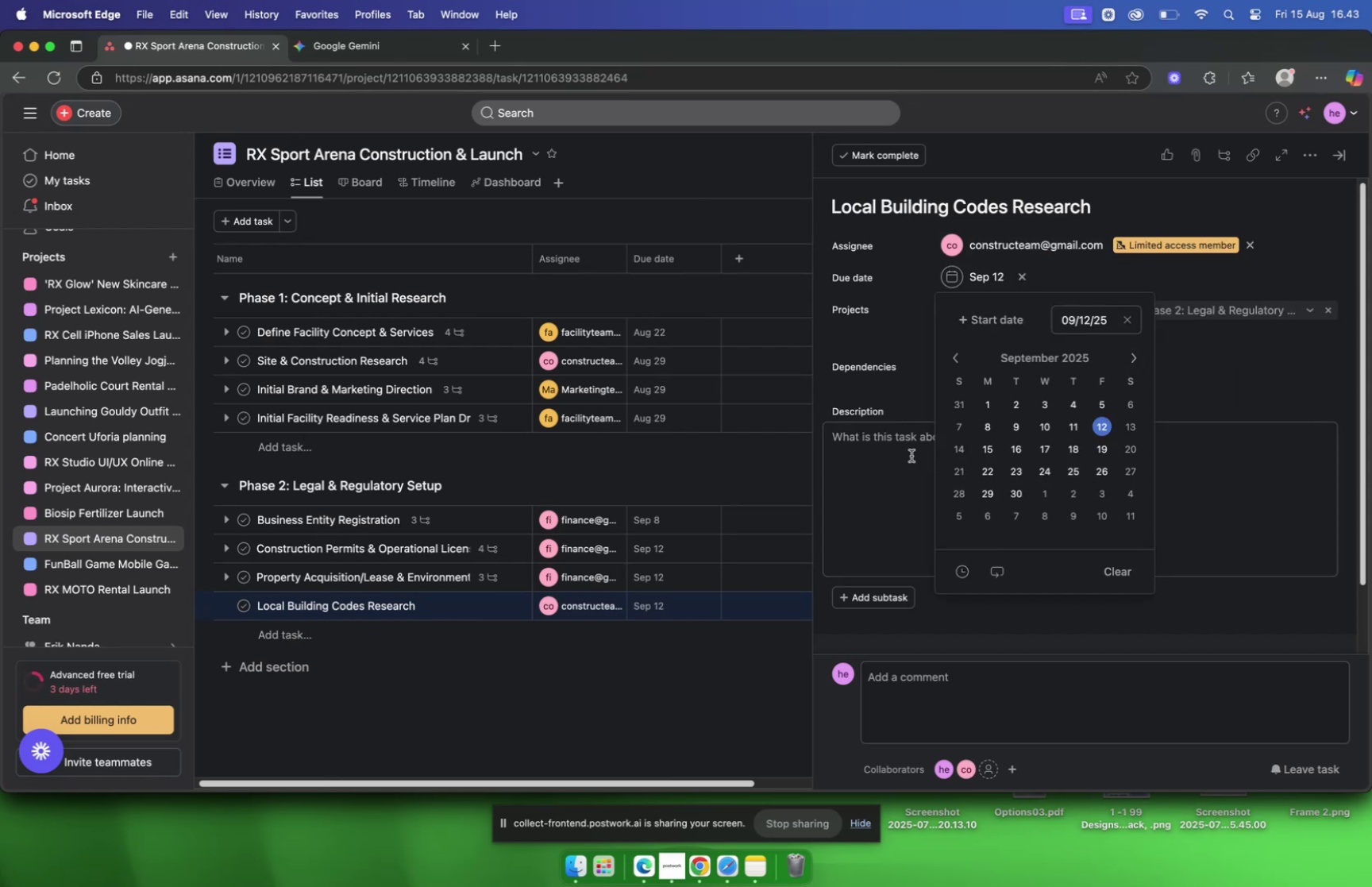 
left_click([911, 456])
 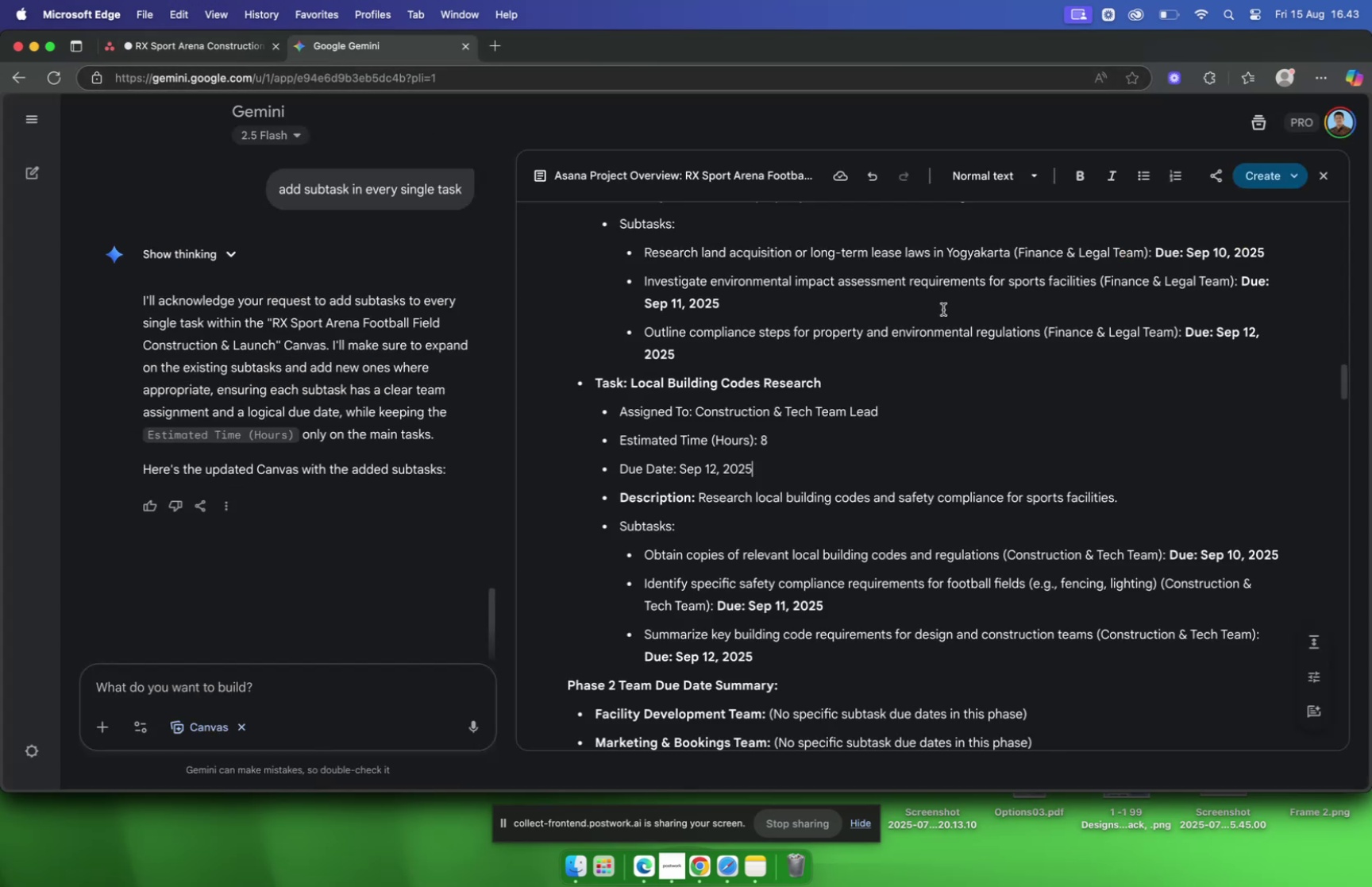 
scroll: coordinate [940, 304], scroll_direction: down, amount: 2.0
 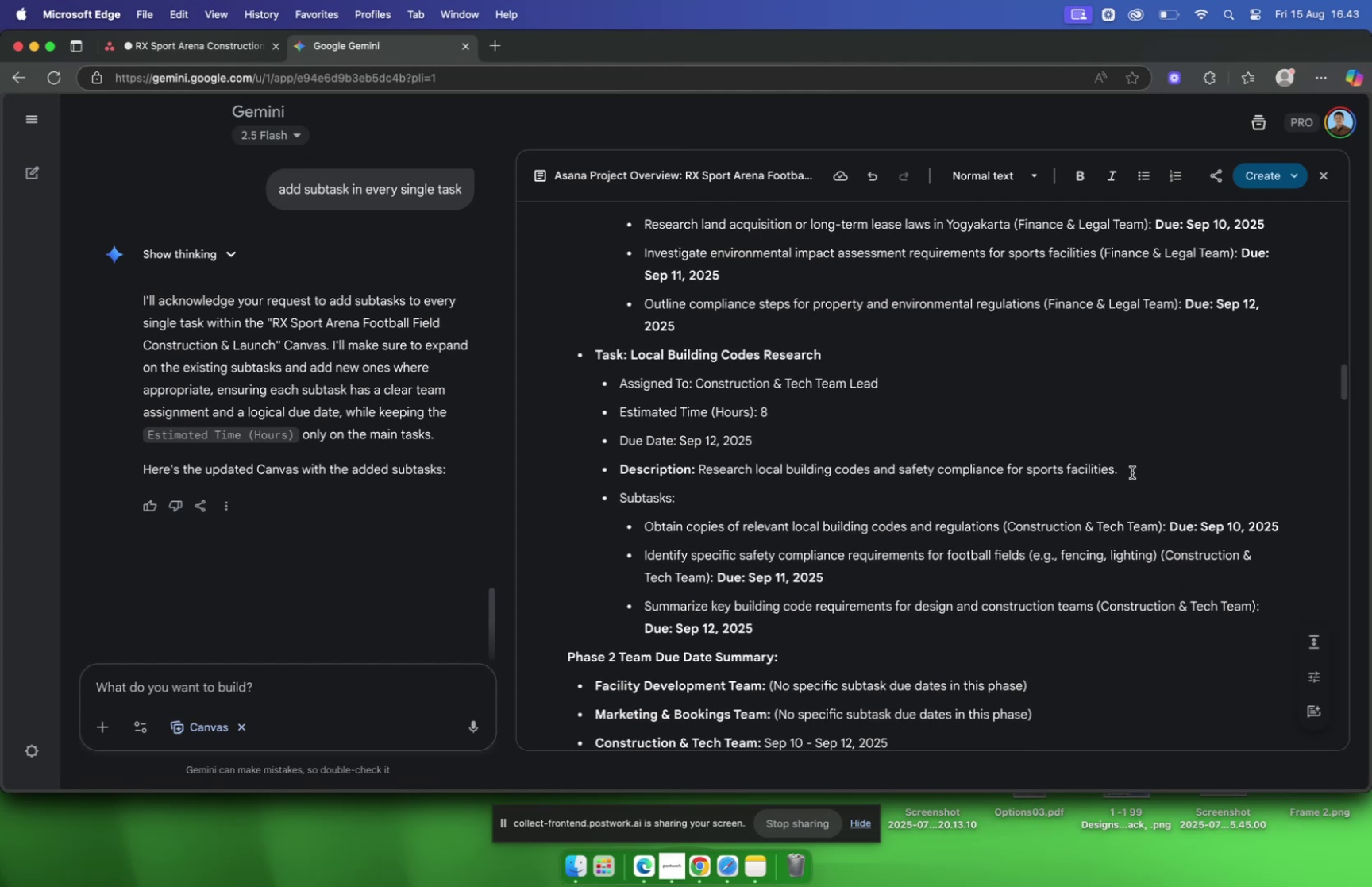 
left_click([1131, 470])
 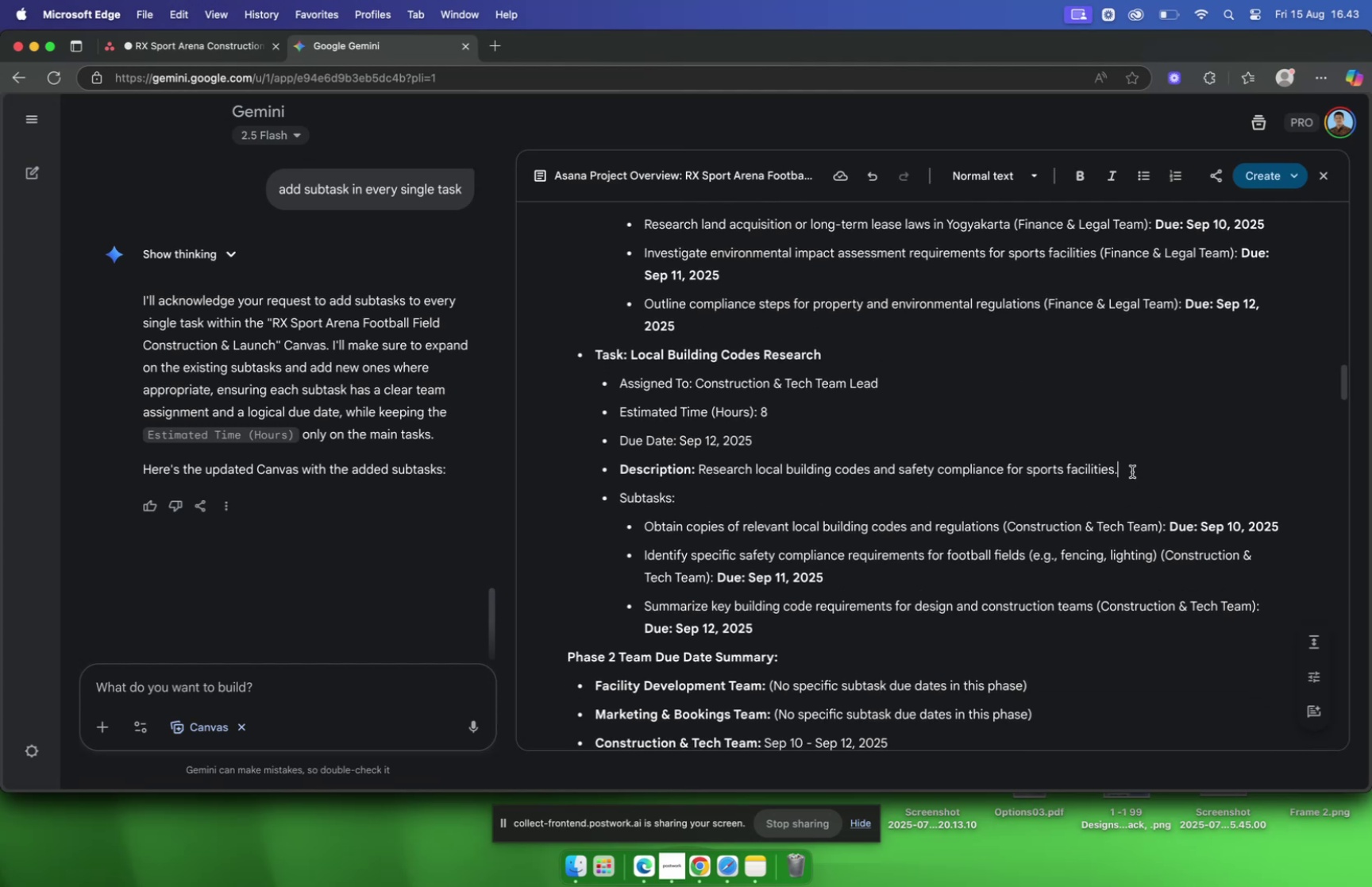 
left_click_drag(start_coordinate=[1132, 471], to_coordinate=[701, 475])
 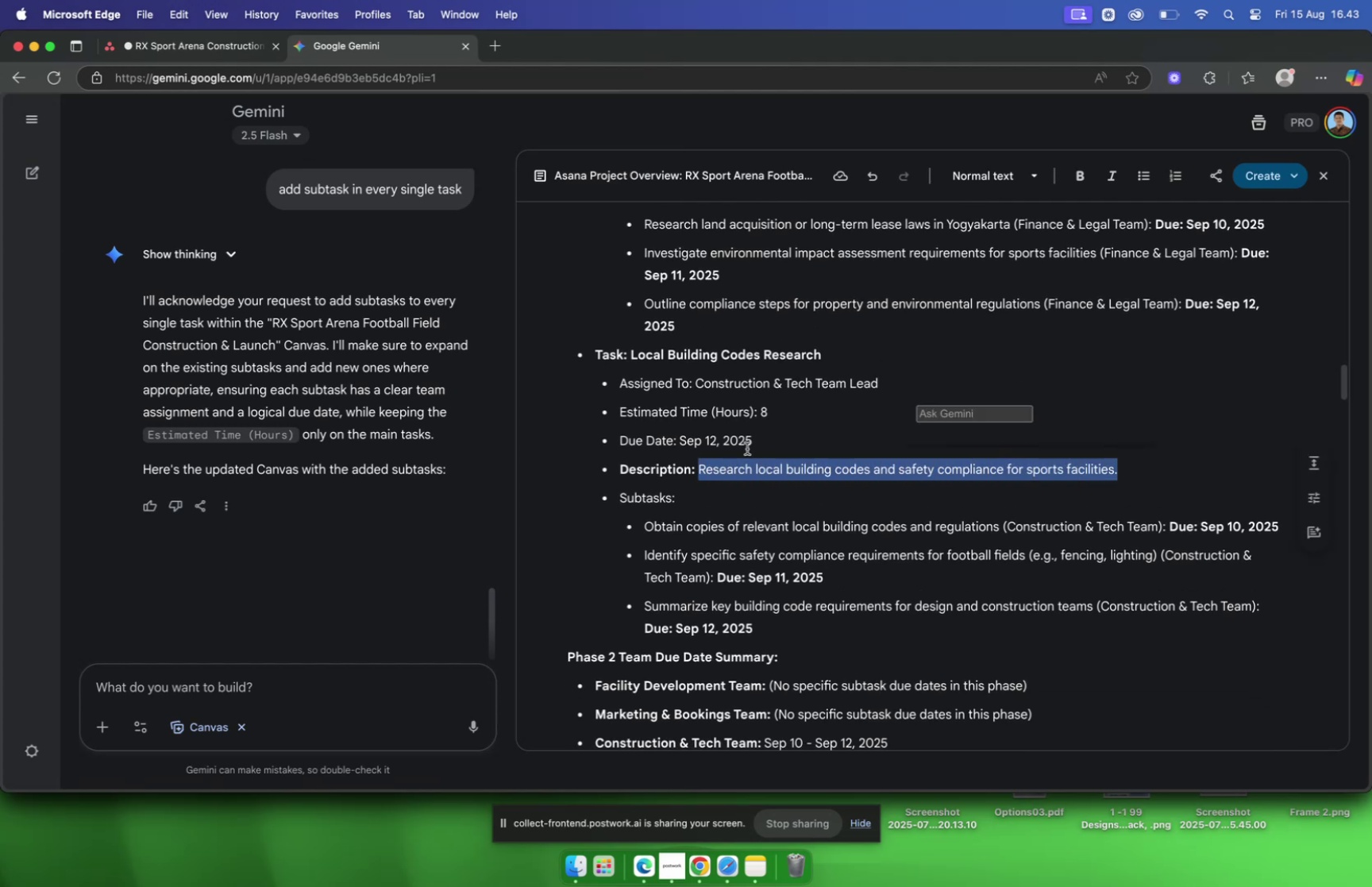 
key(Meta+C)
 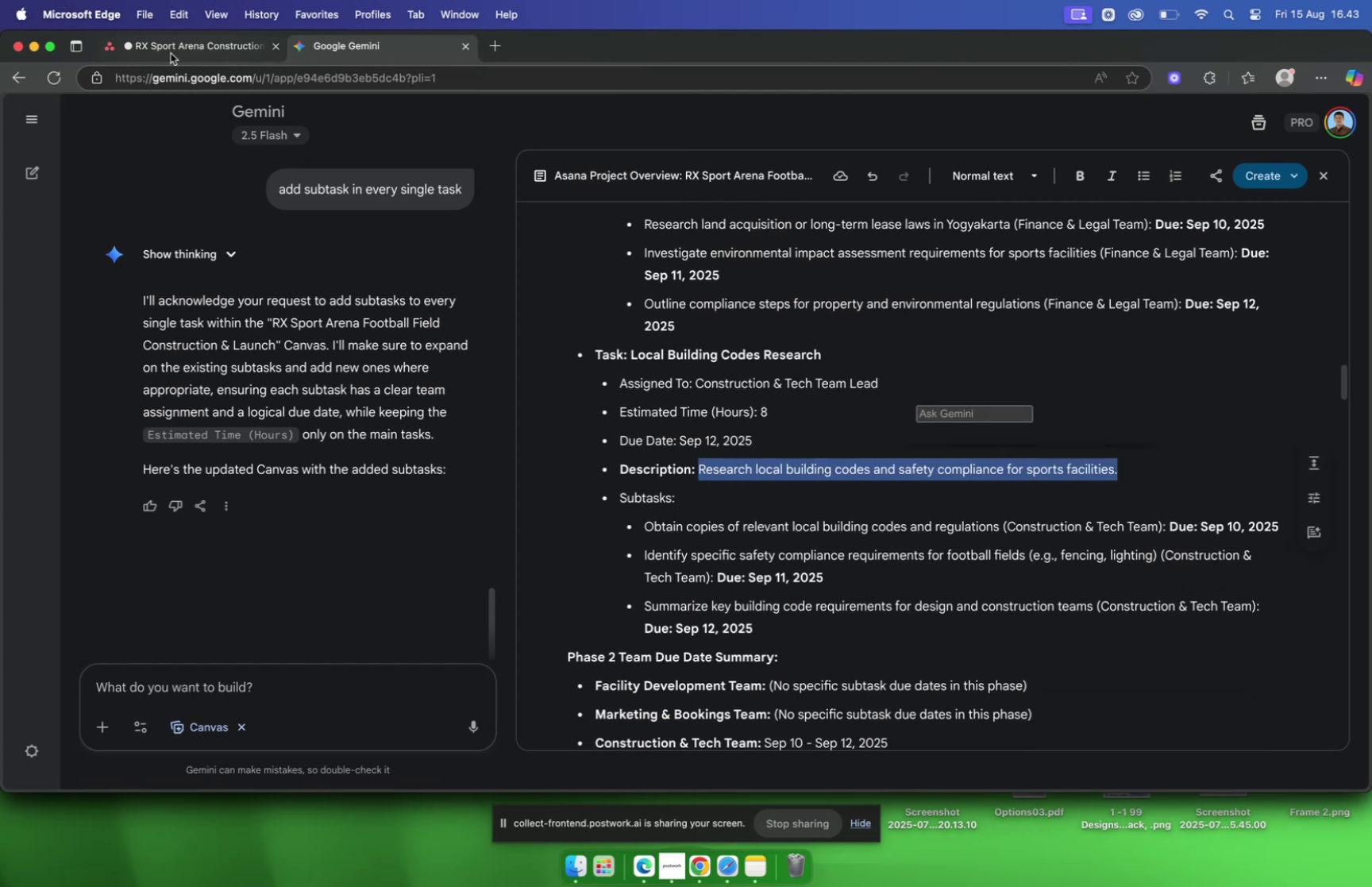 
left_click([169, 51])
 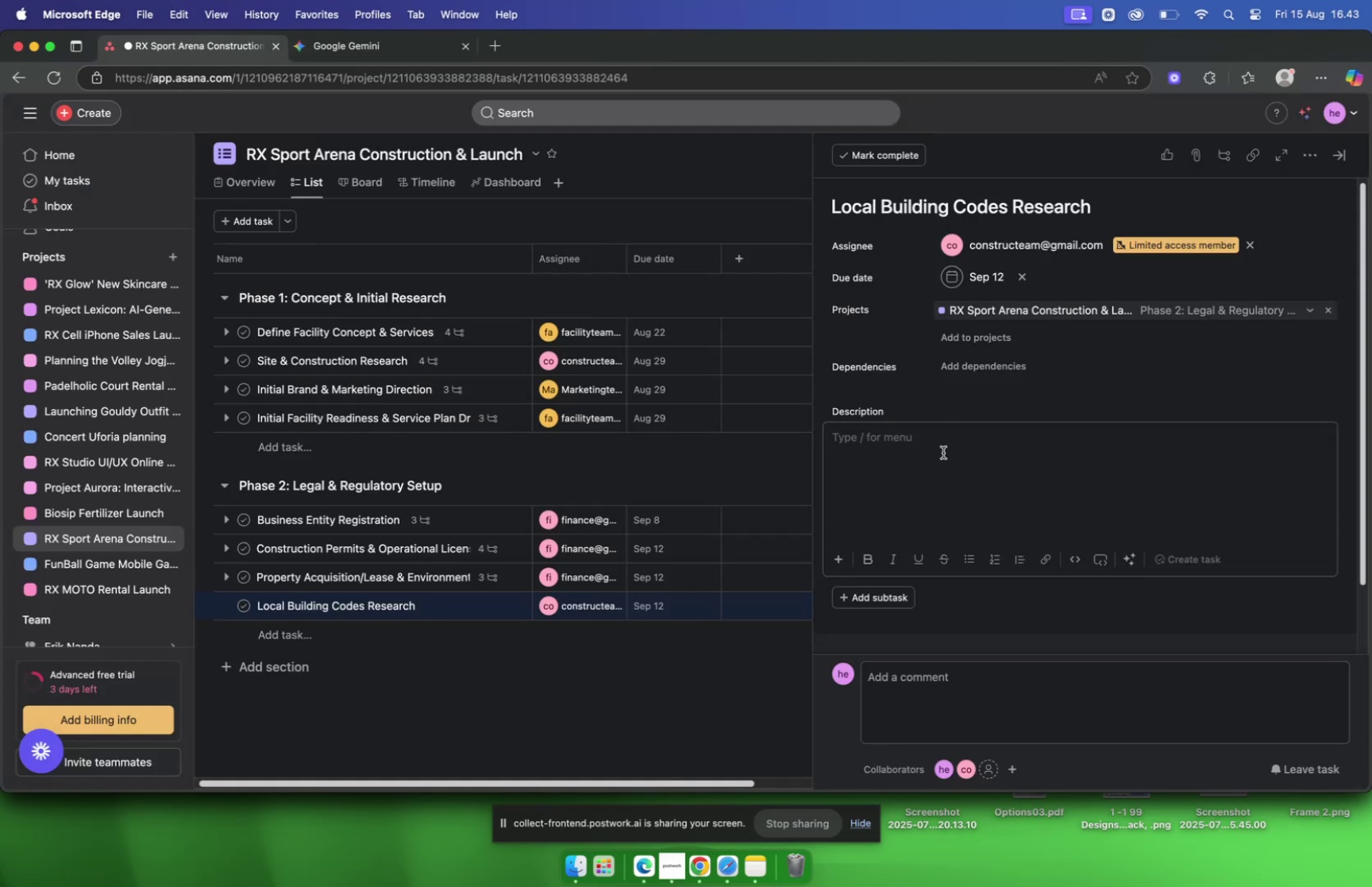 
left_click([942, 452])
 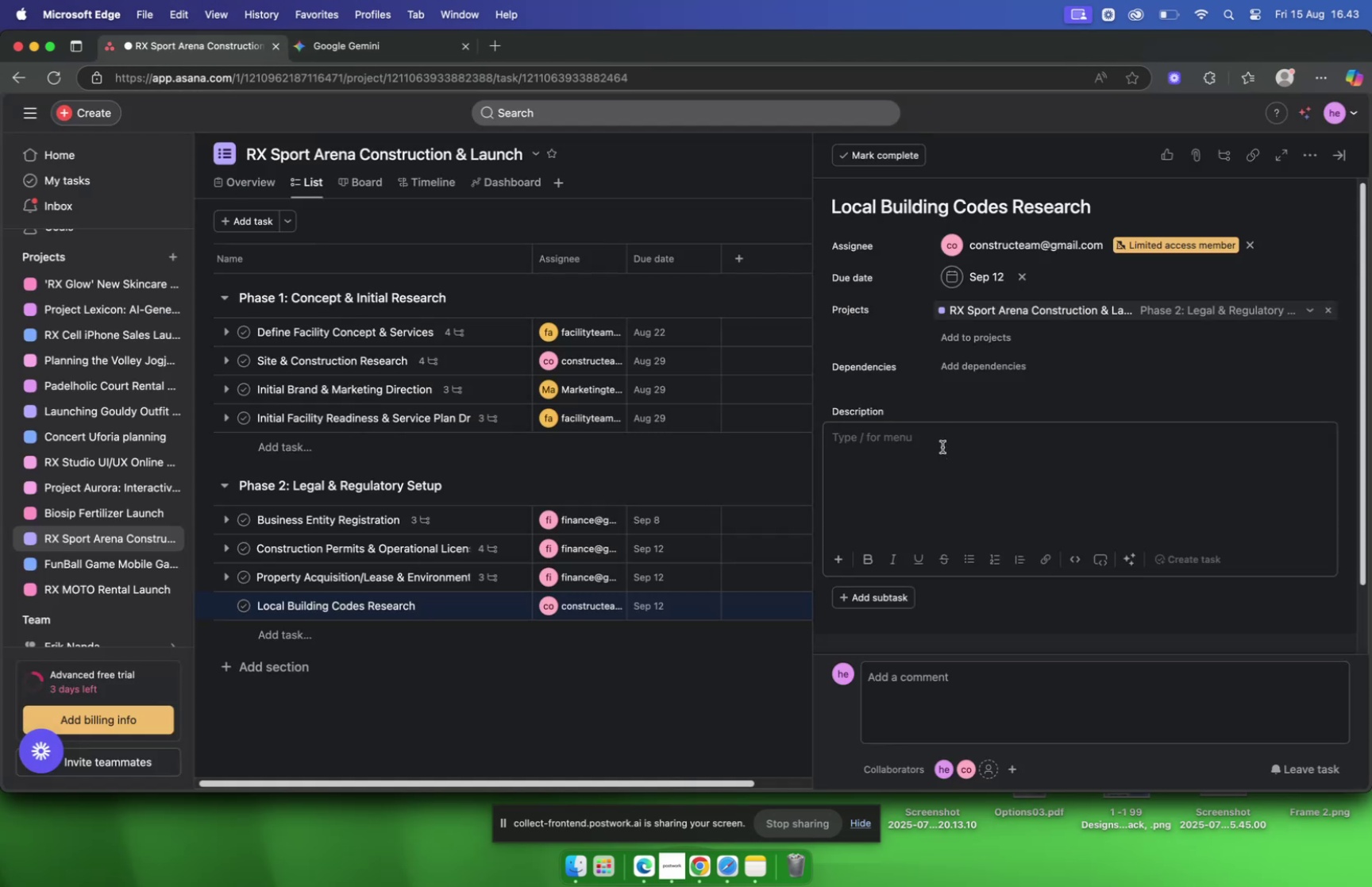 
key(Meta+V)
 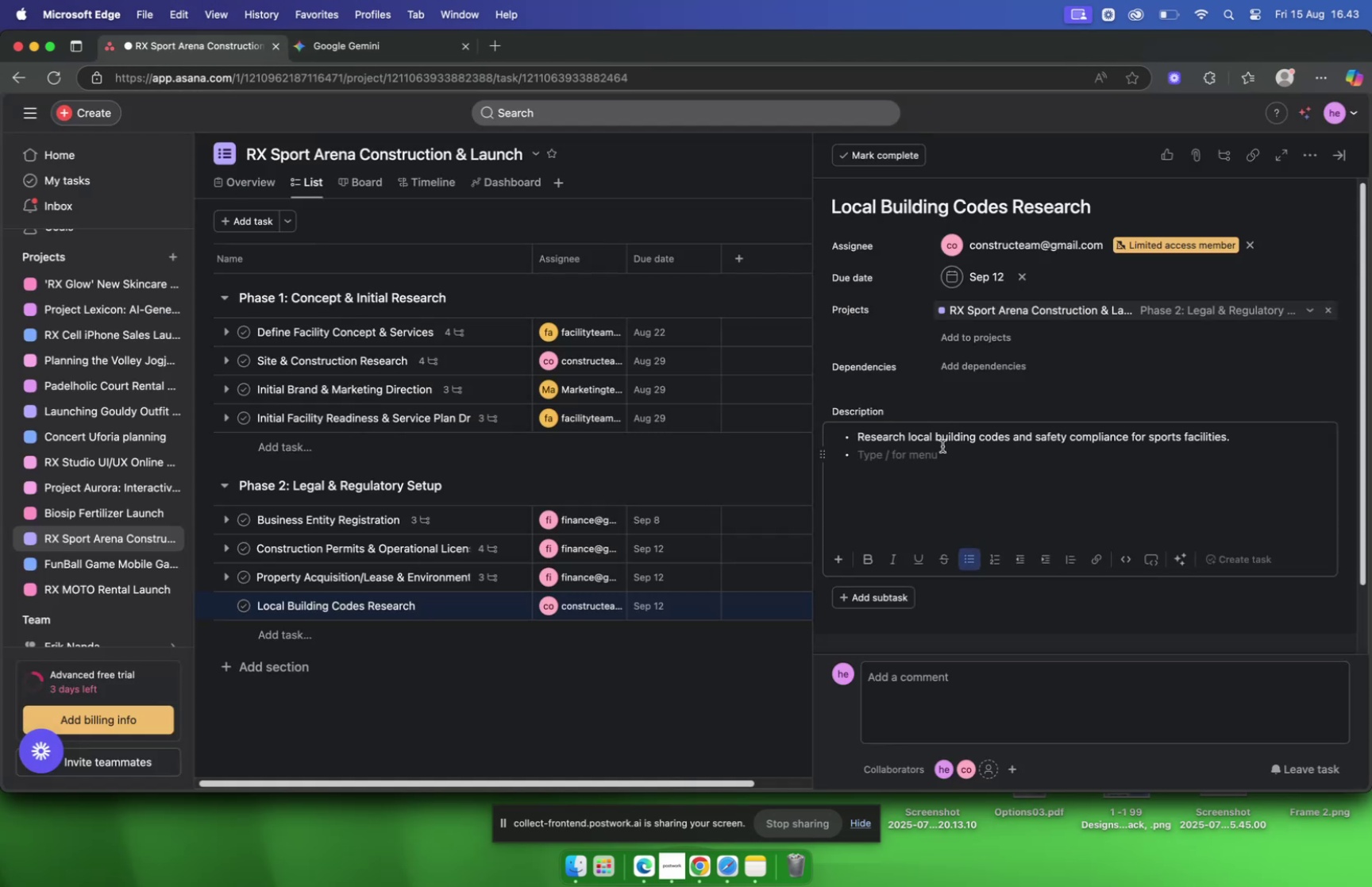 
key(Backspace)
 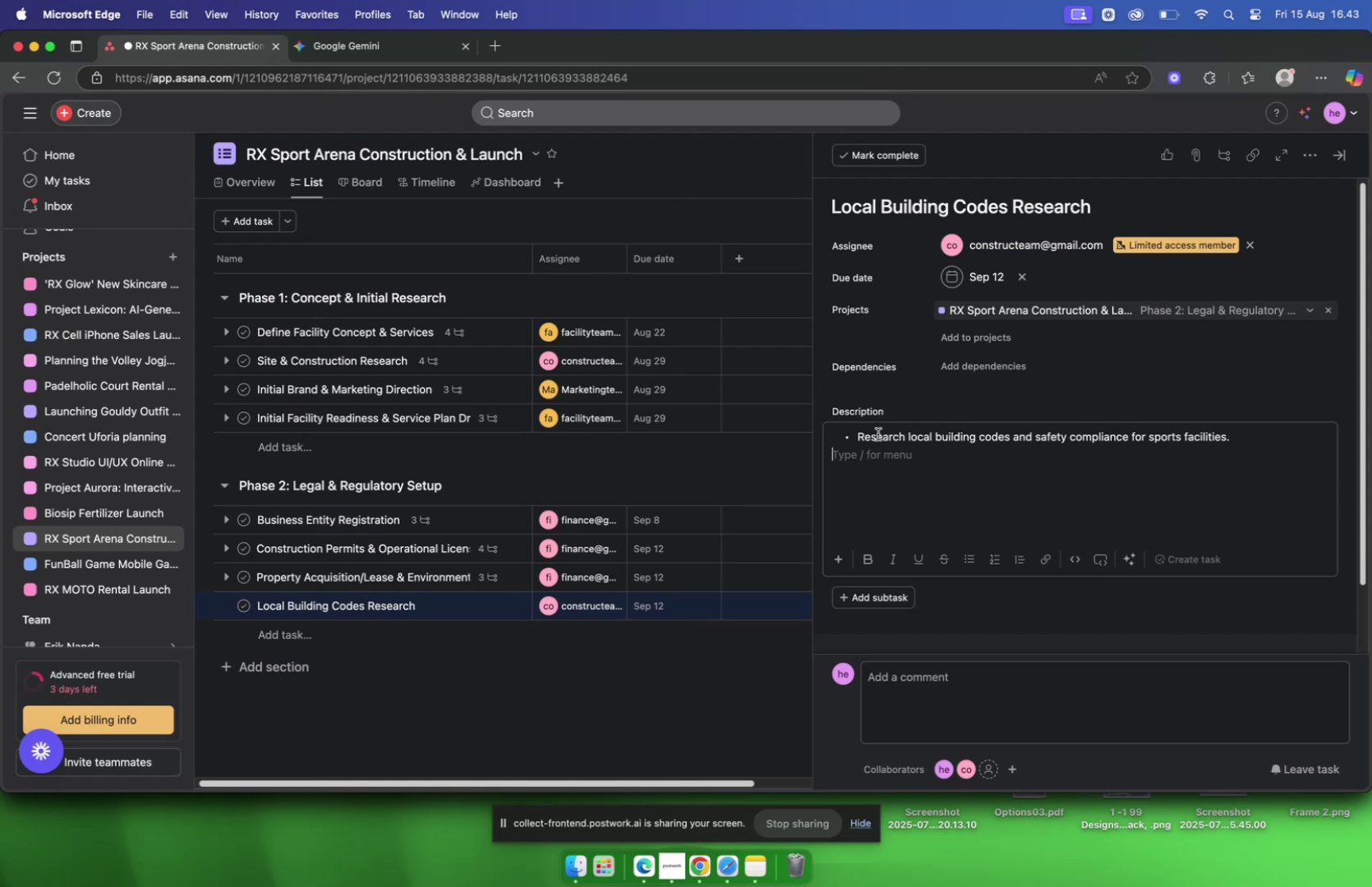 
left_click([860, 435])
 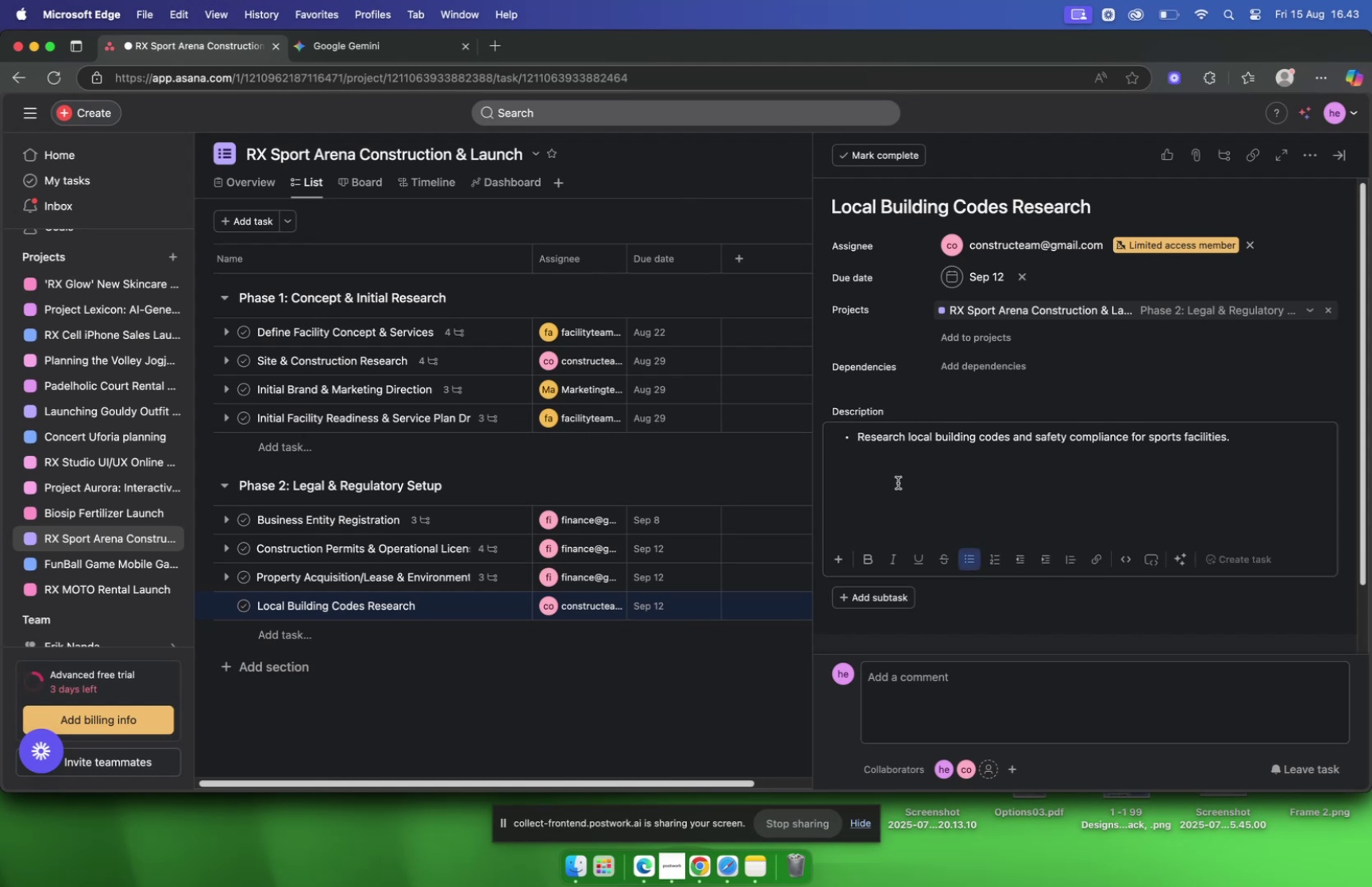 
key(Backspace)
 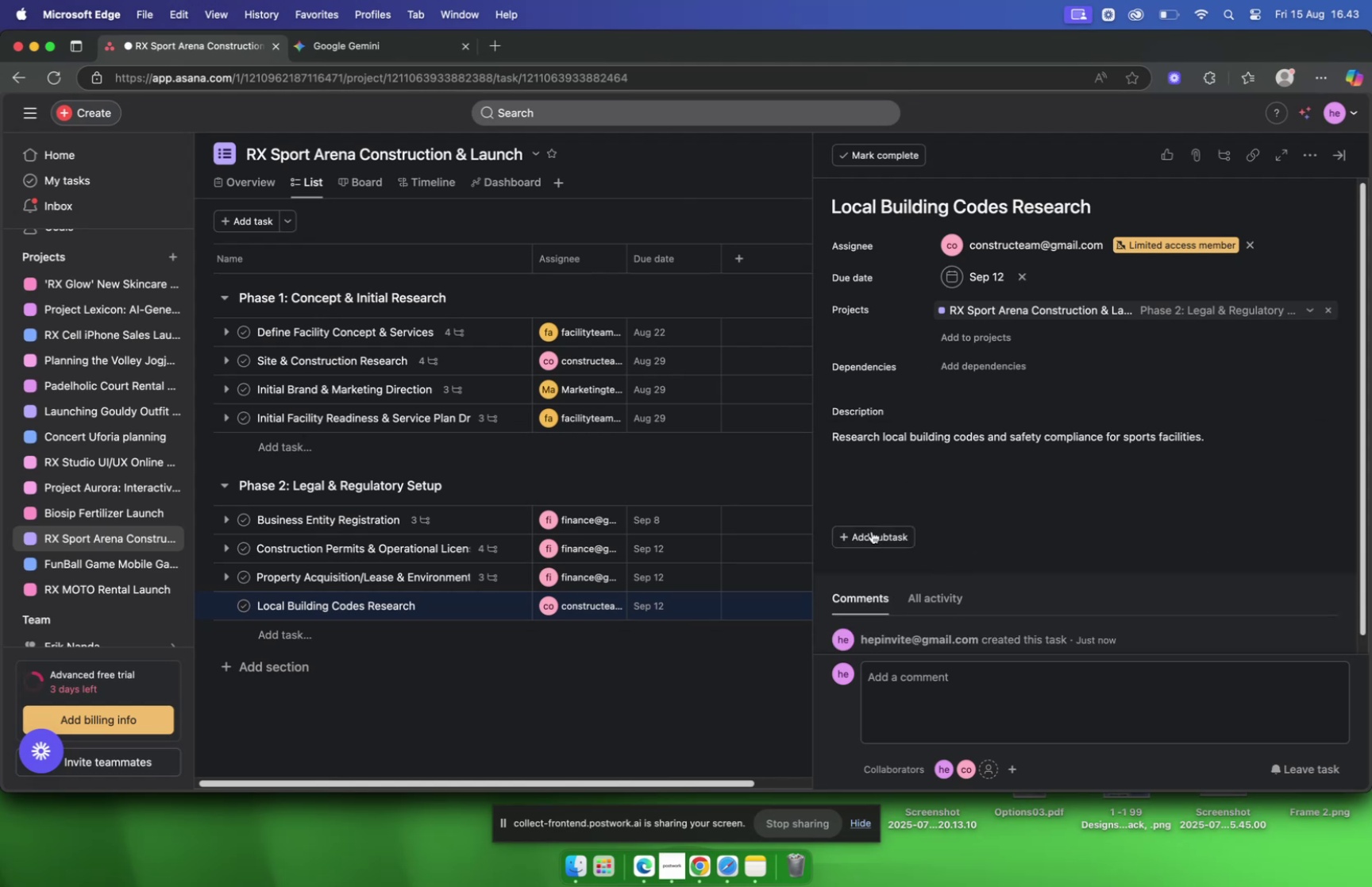 
left_click([872, 542])
 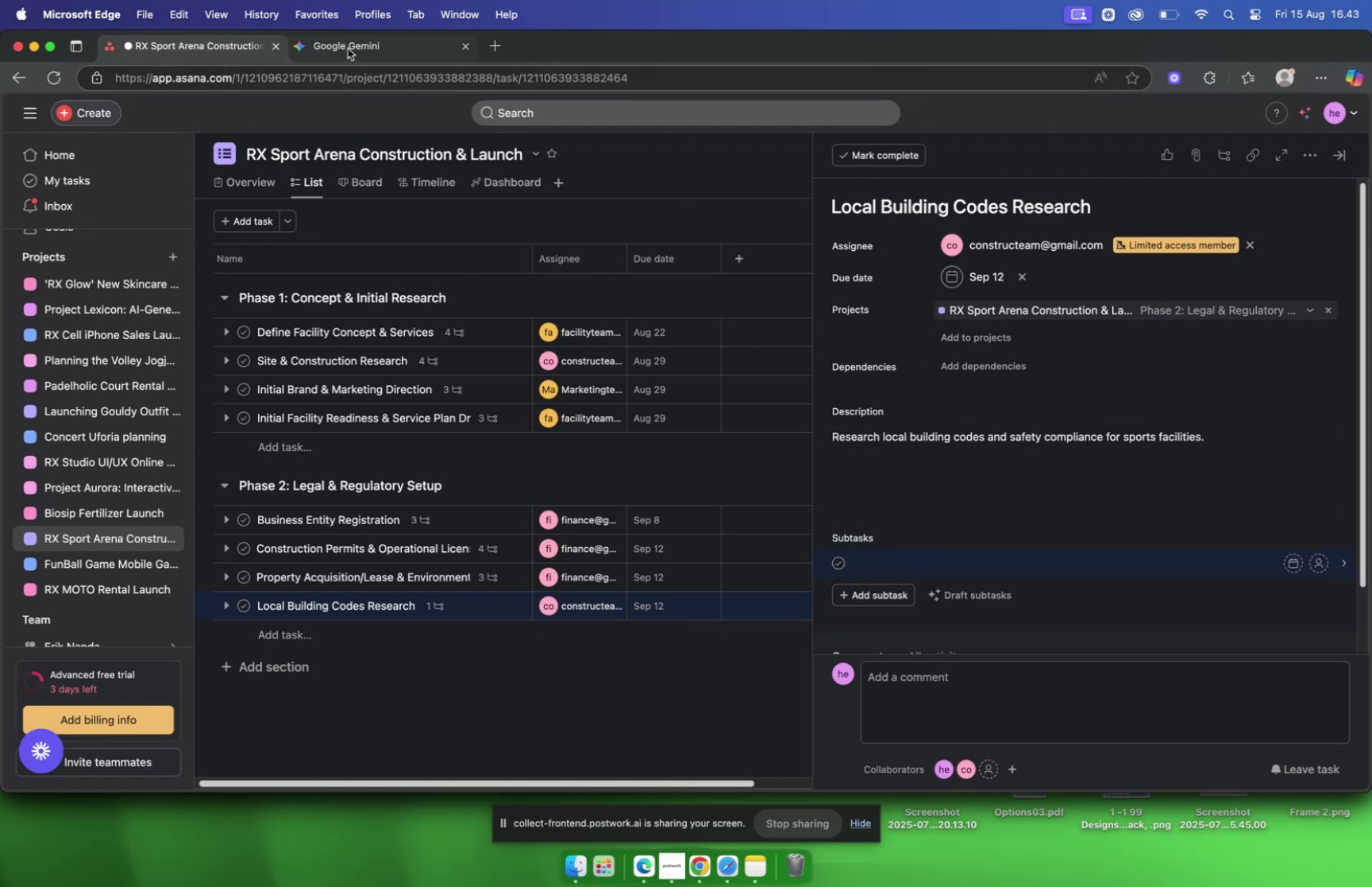 
left_click([348, 48])
 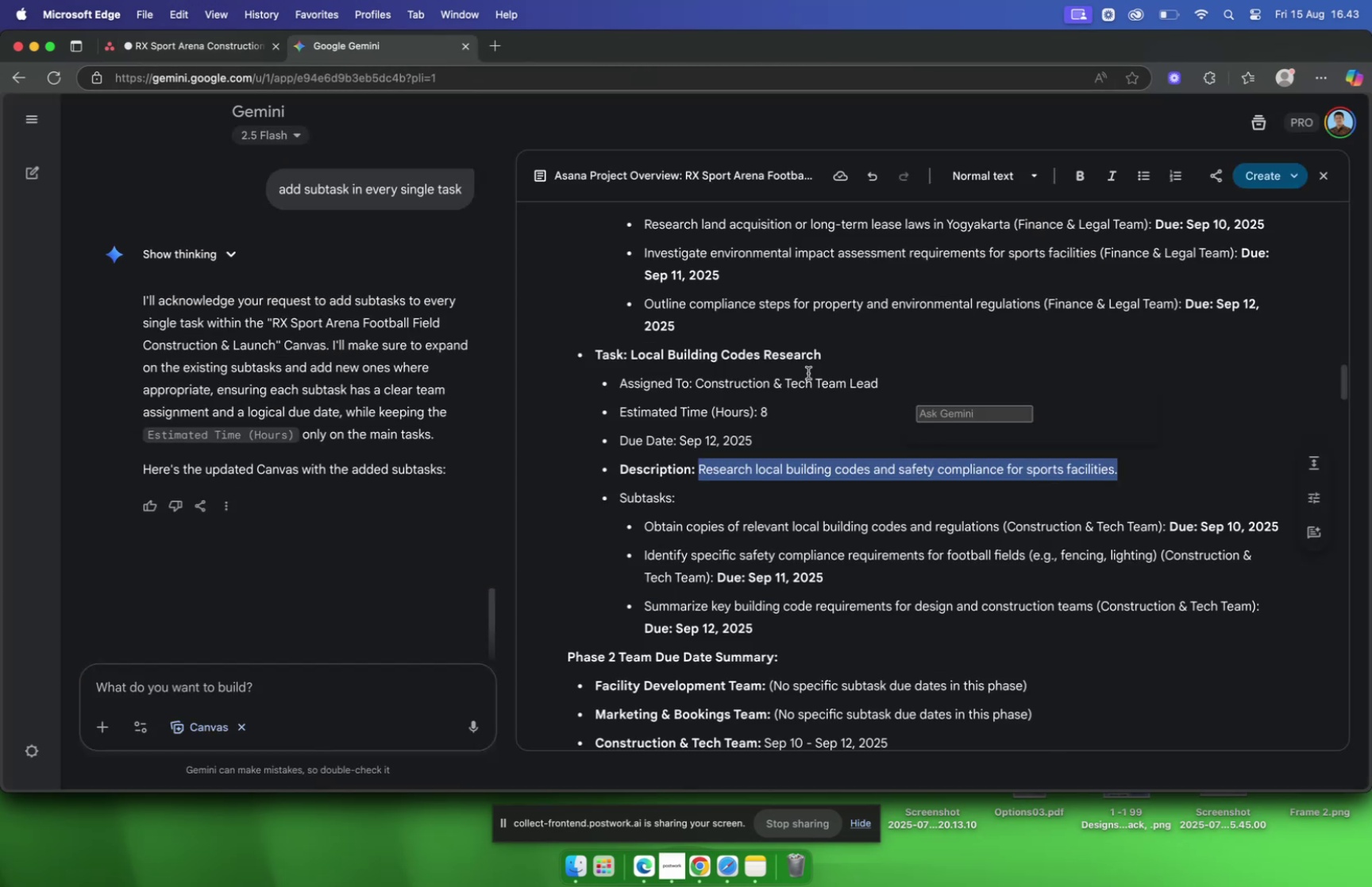 
scroll: coordinate [807, 364], scroll_direction: down, amount: 4.0
 